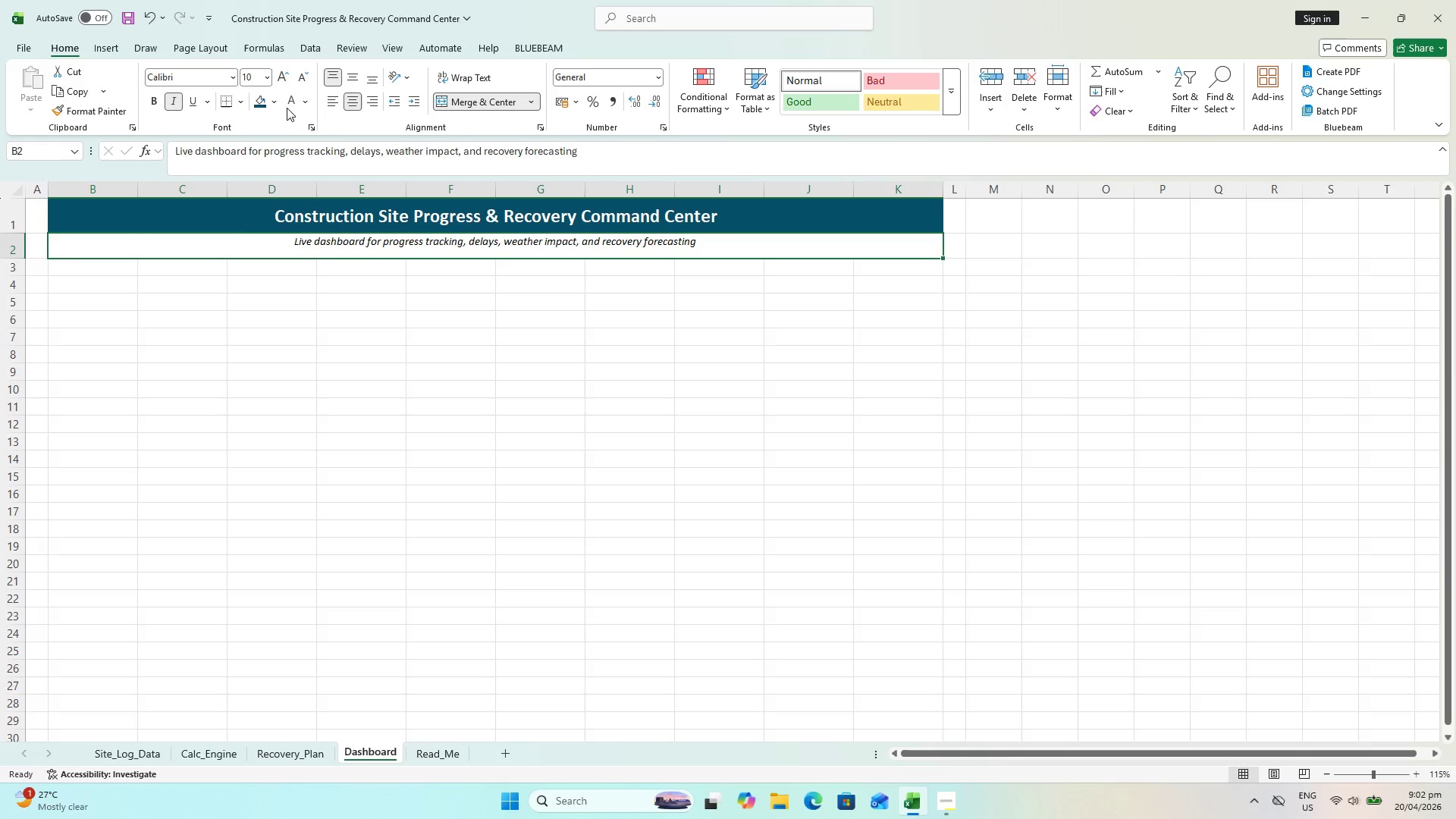 
left_click([405, 207])
 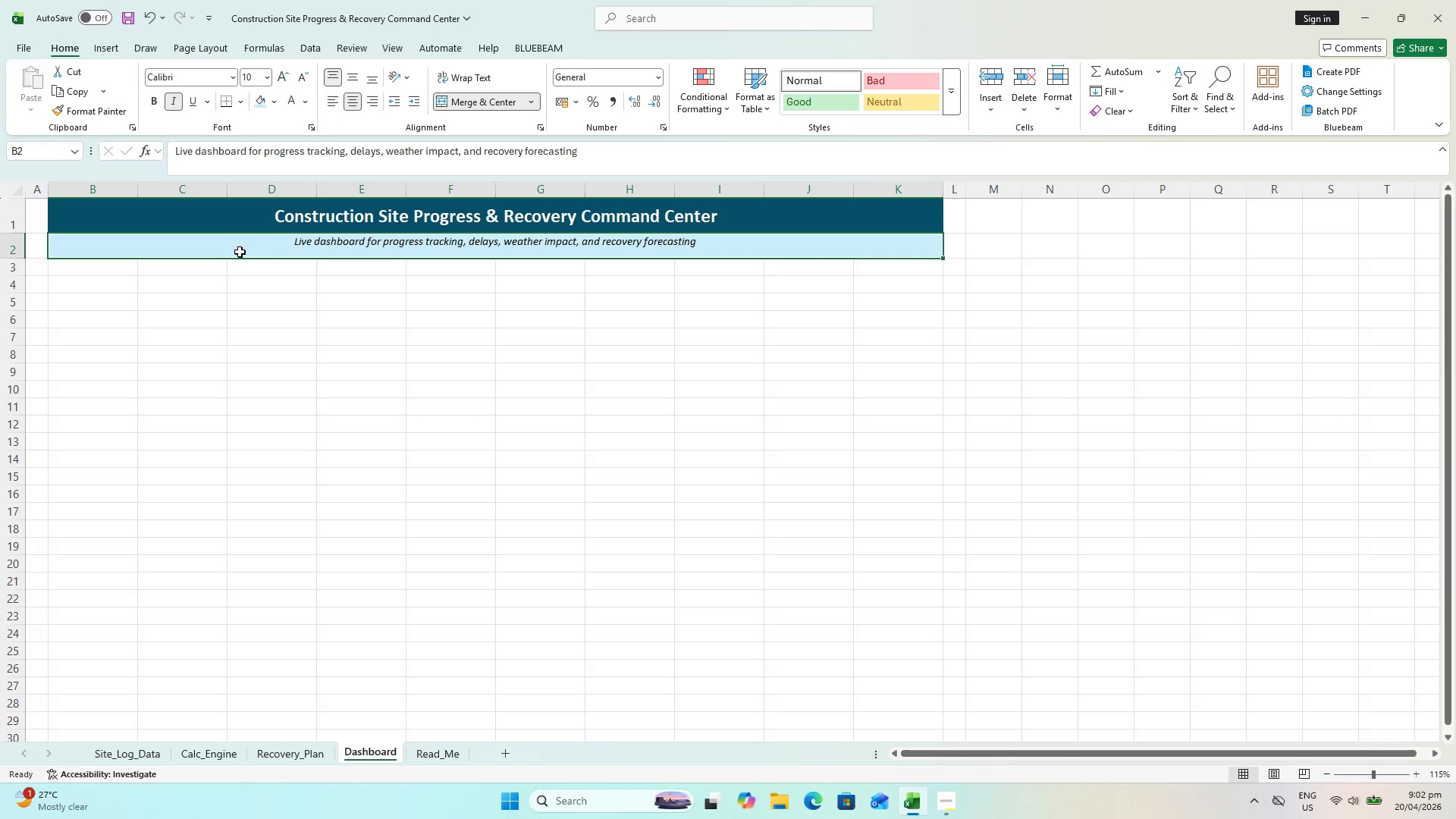 
wait(5.97)
 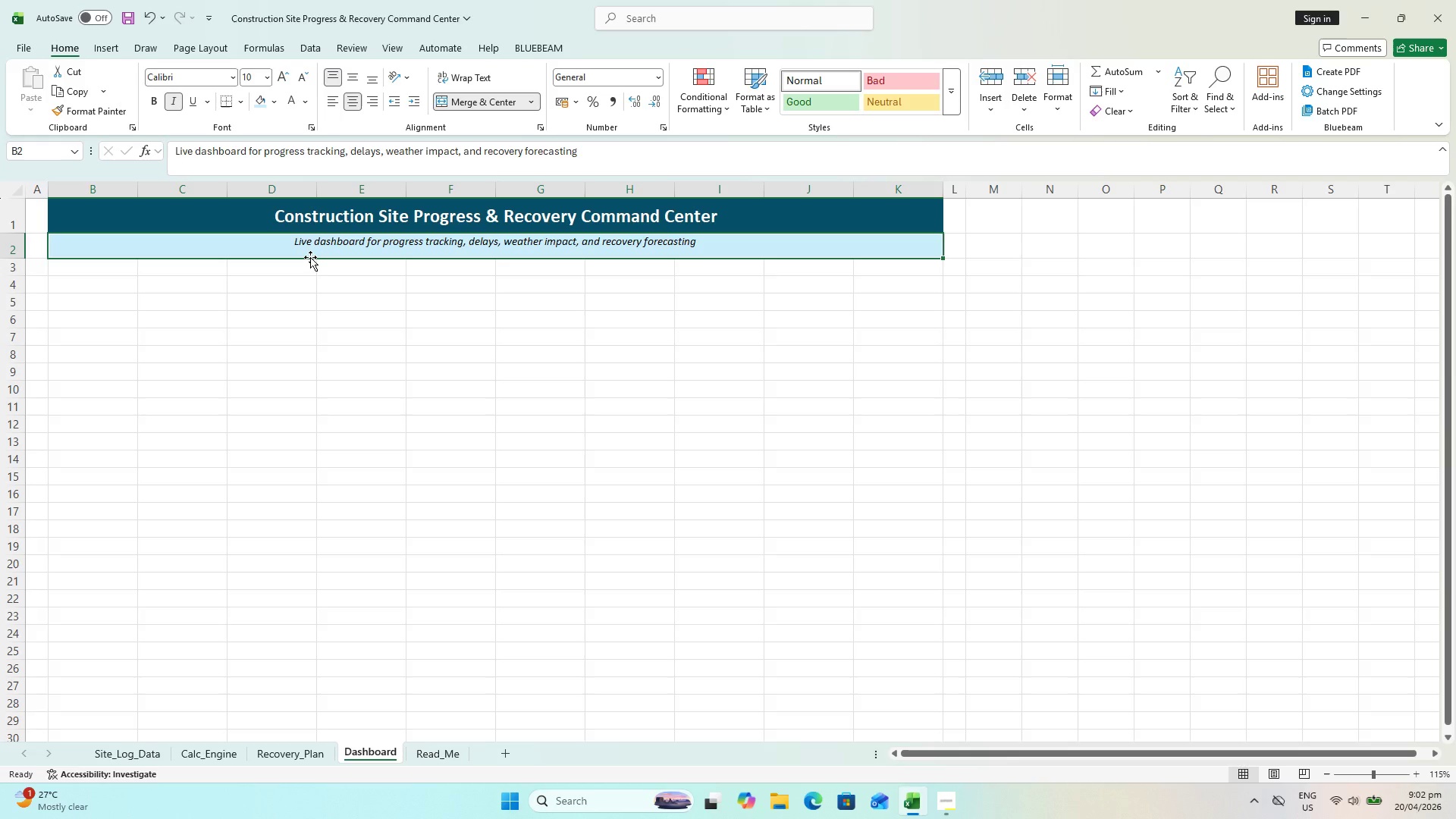 
key(Control+S)
 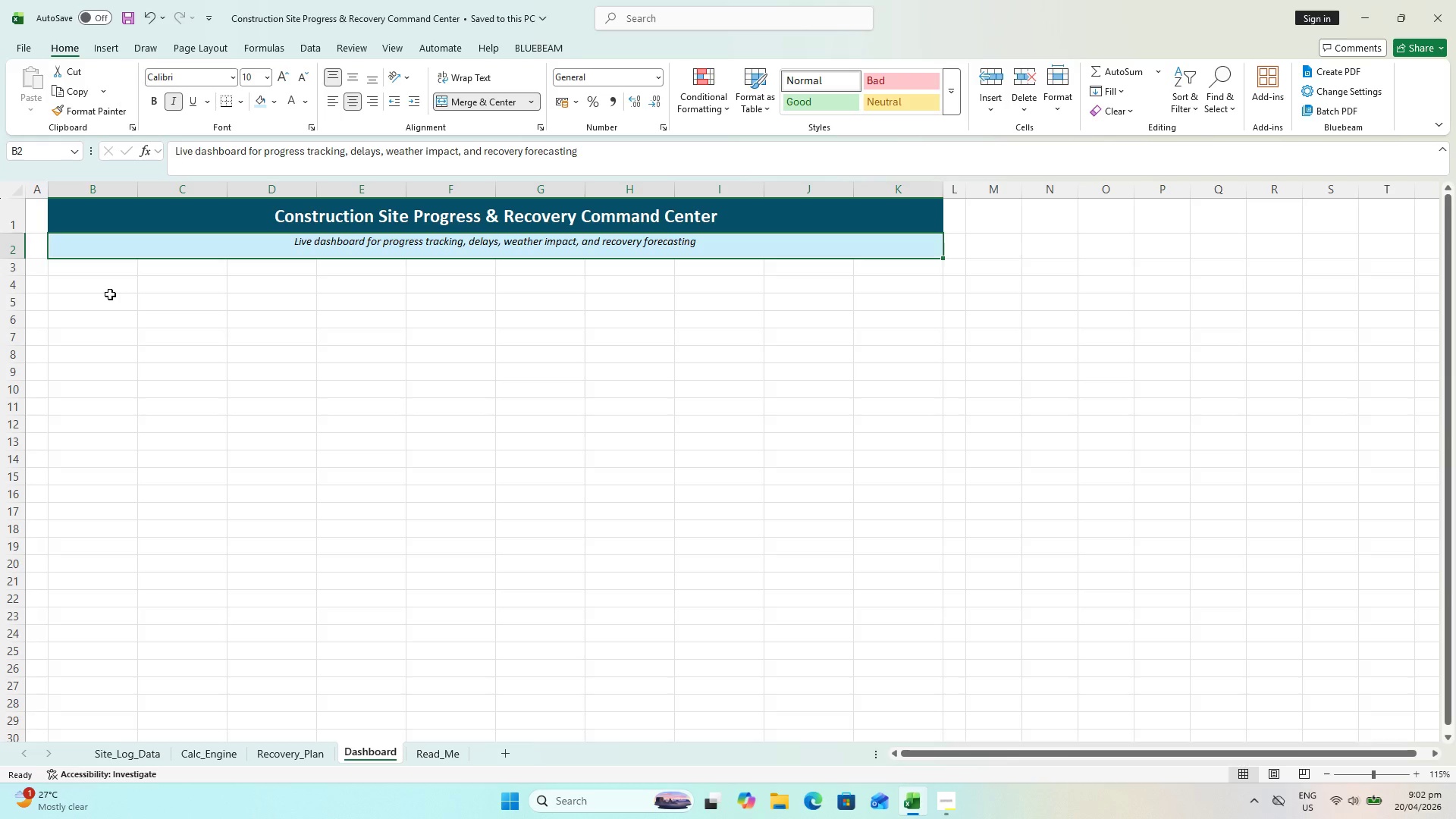 
key(Control+S)
 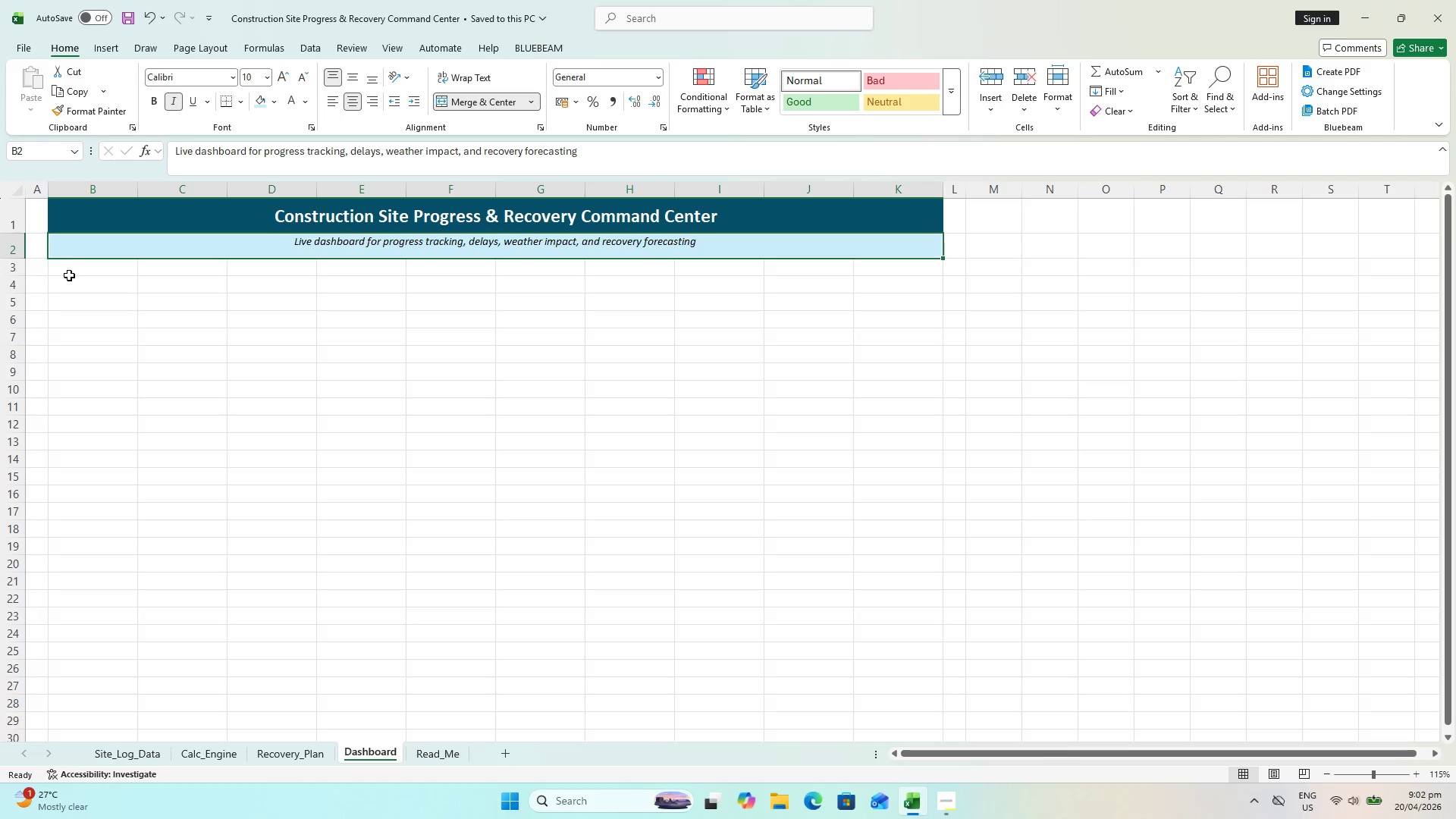 
key(Control+S)
 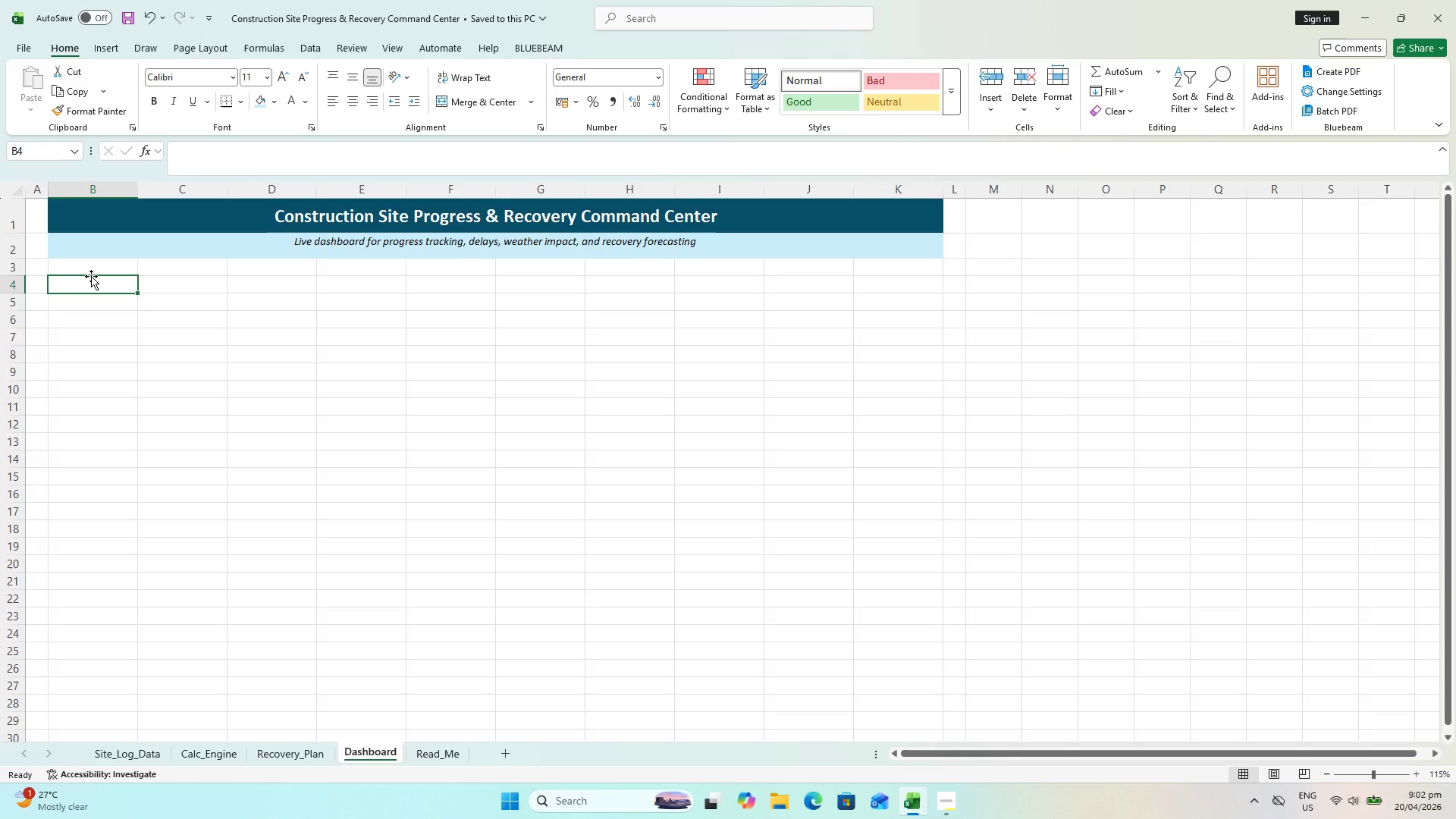 
wait(11.91)
 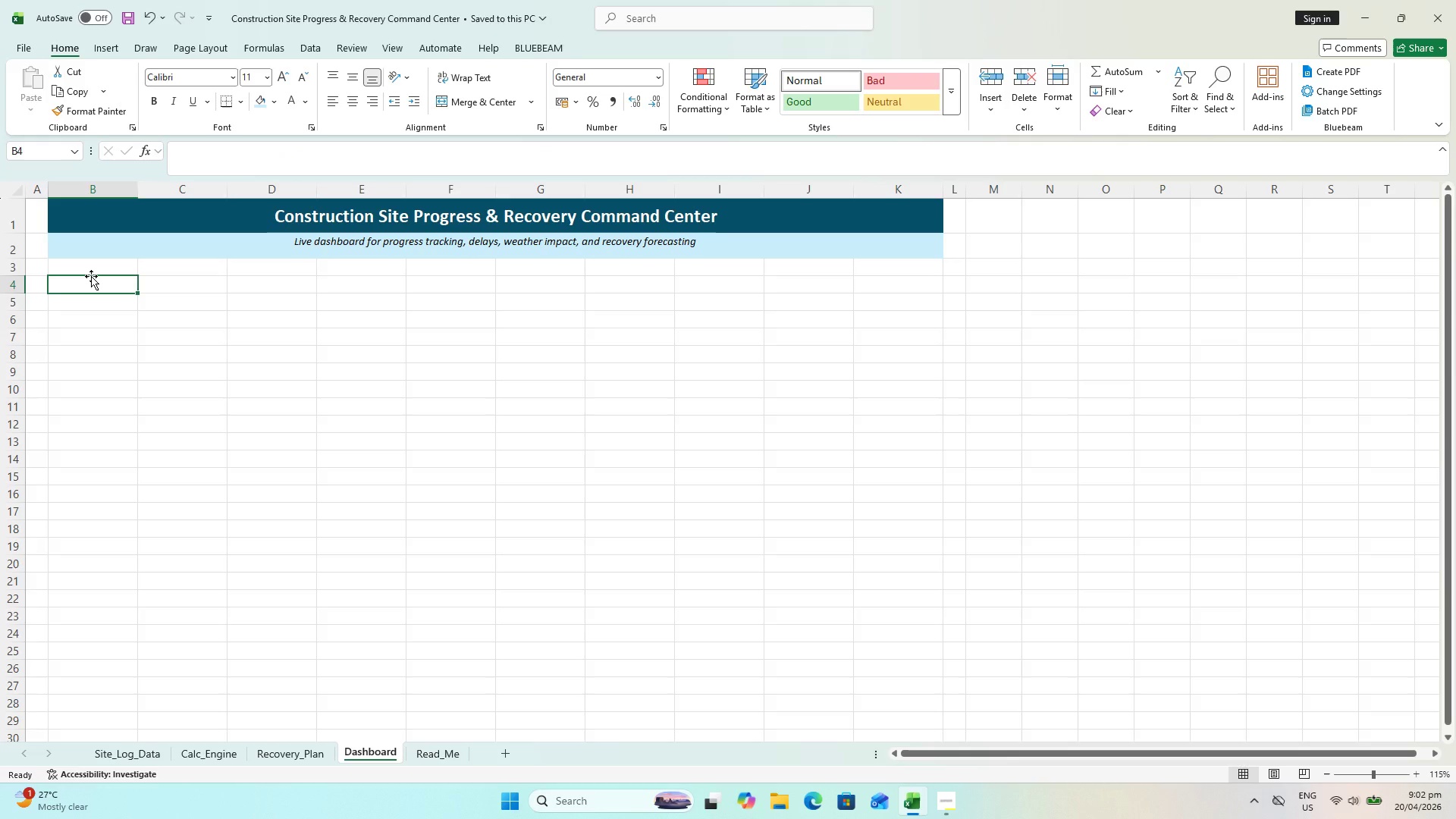 
hold_key(key=ShiftLeft, duration=1.08)
double_click([161, 315])
 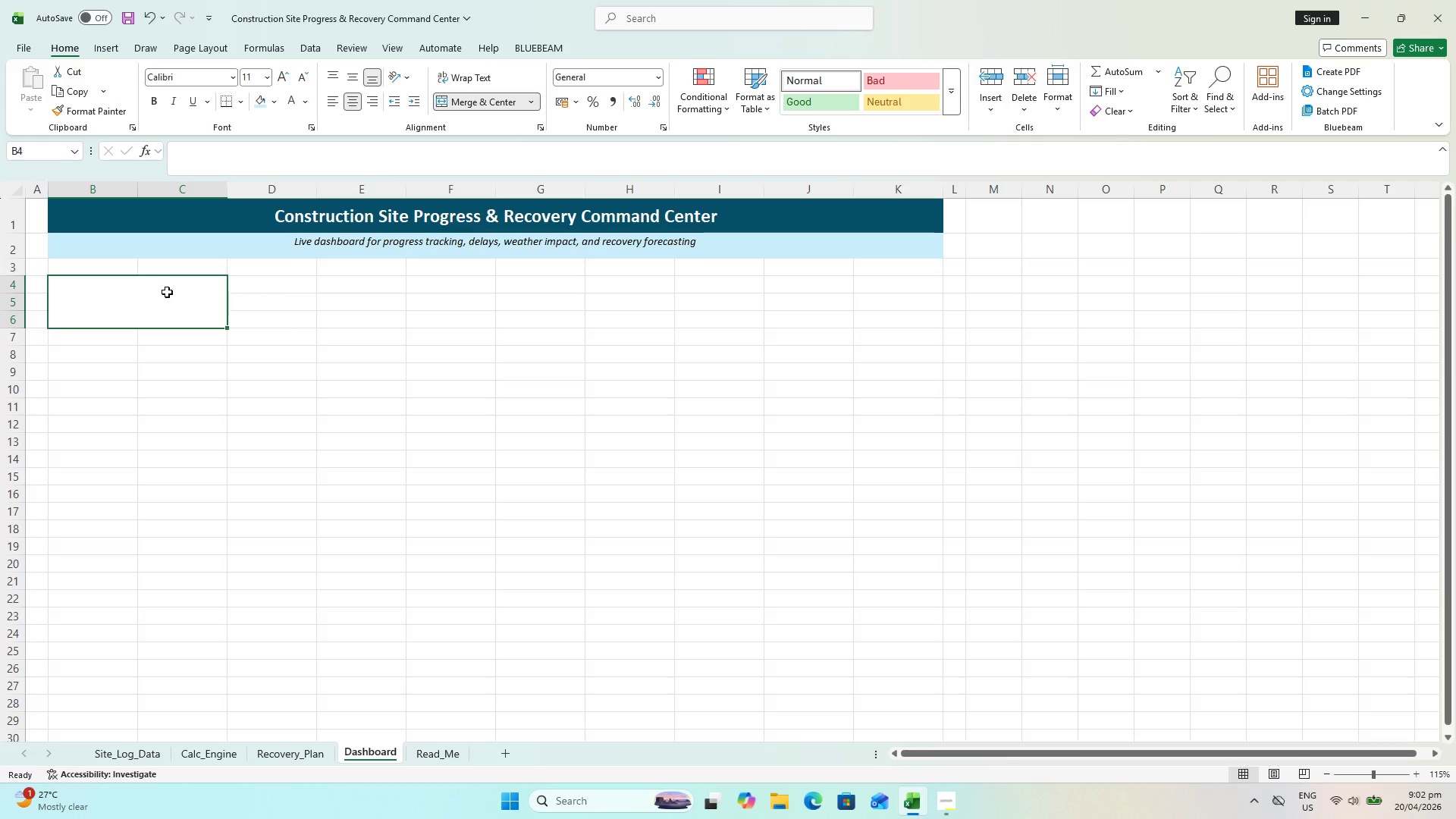 
wait(20.3)
 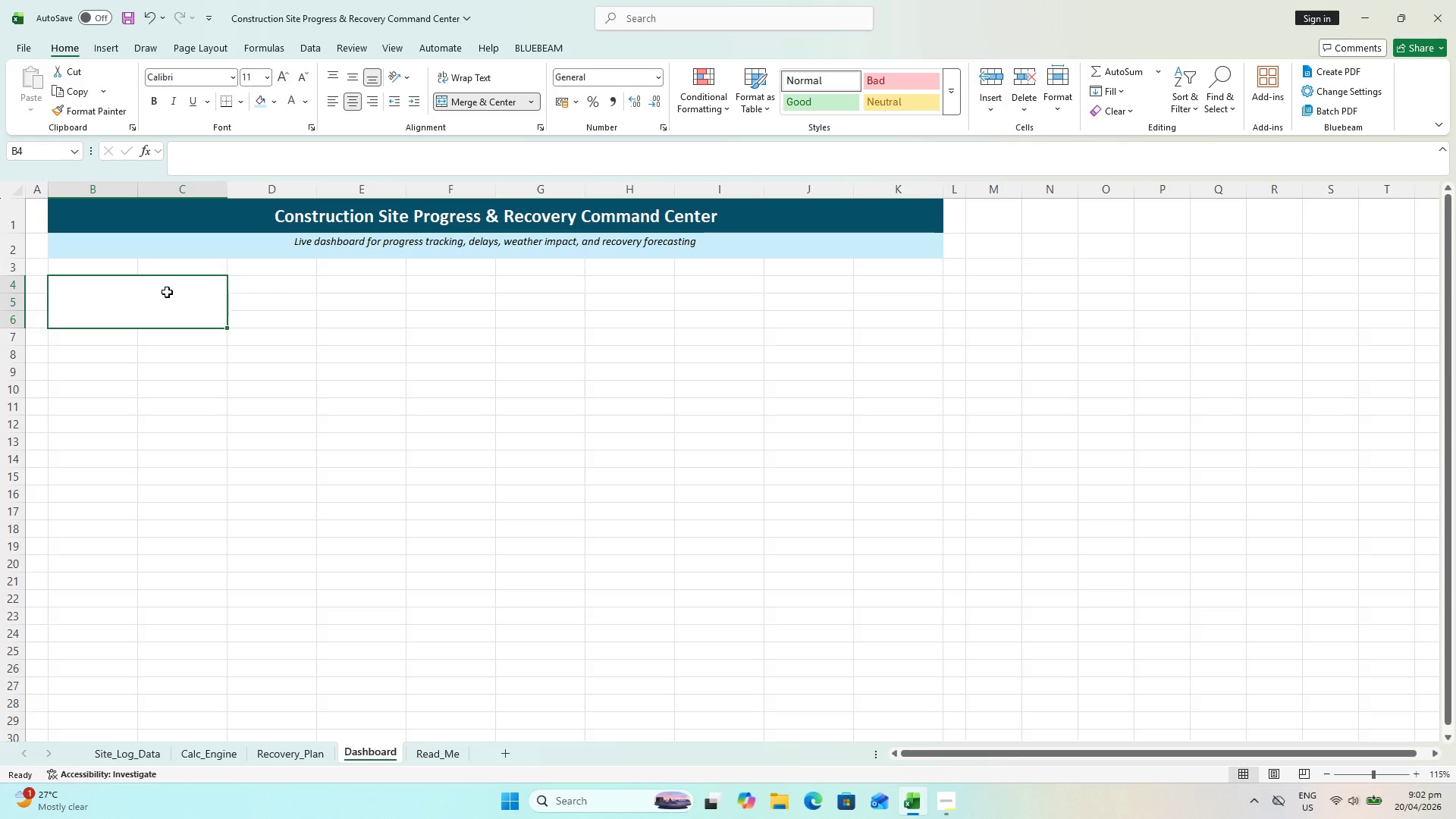 
left_click([275, 281])
 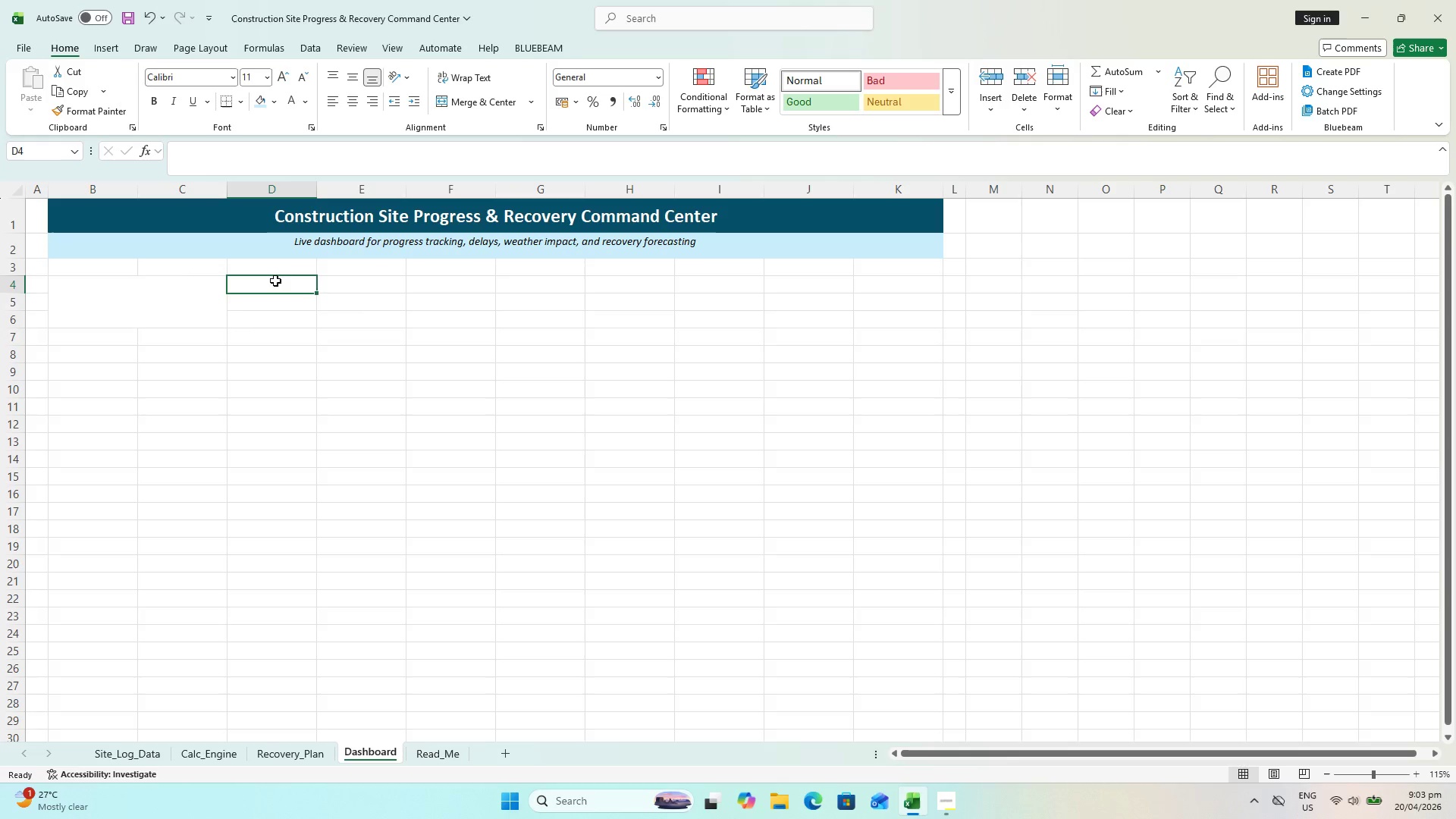 
hold_key(key=ShiftLeft, duration=1.52)
left_click([372, 322])
 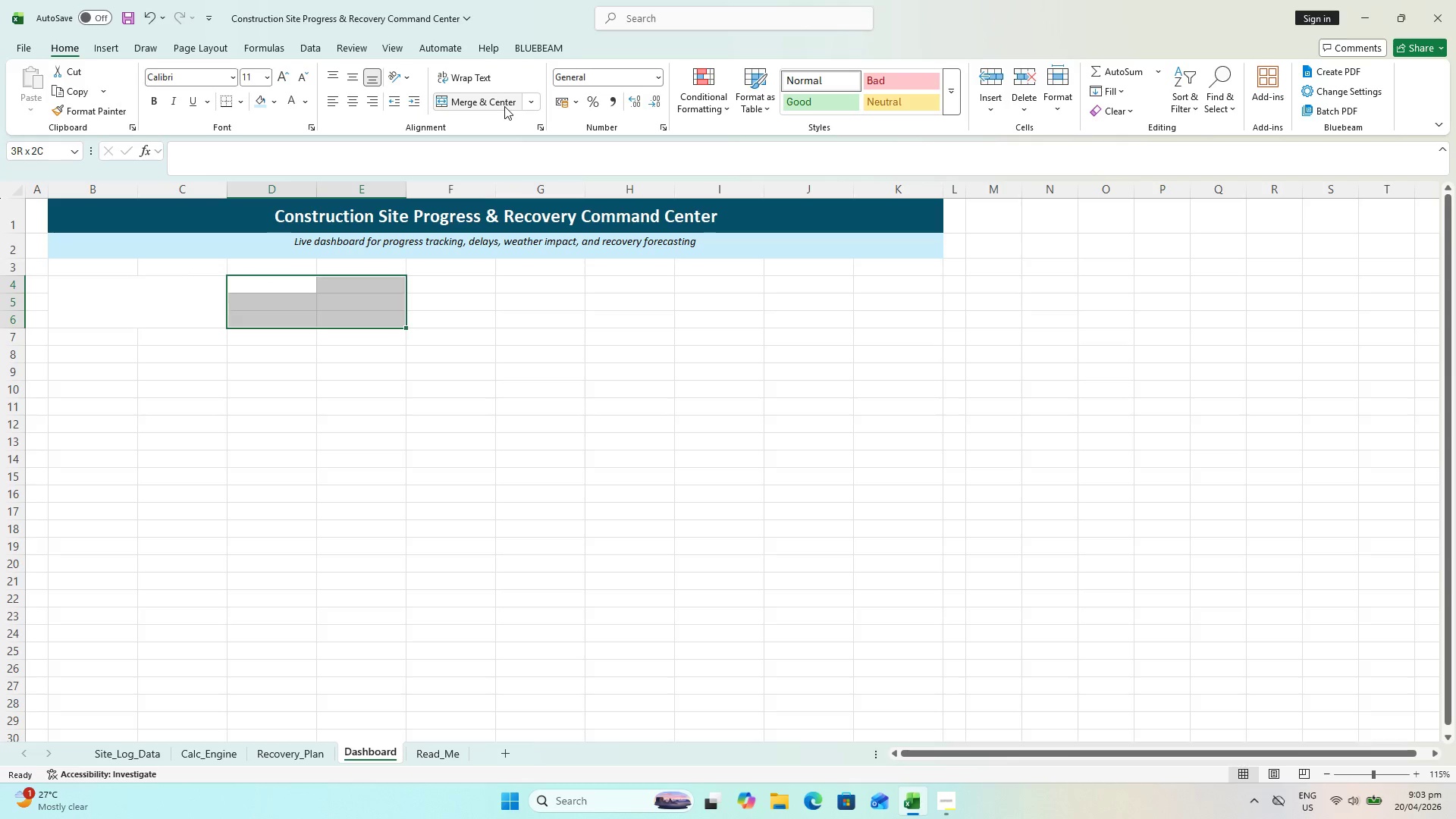 
left_click([504, 106])
 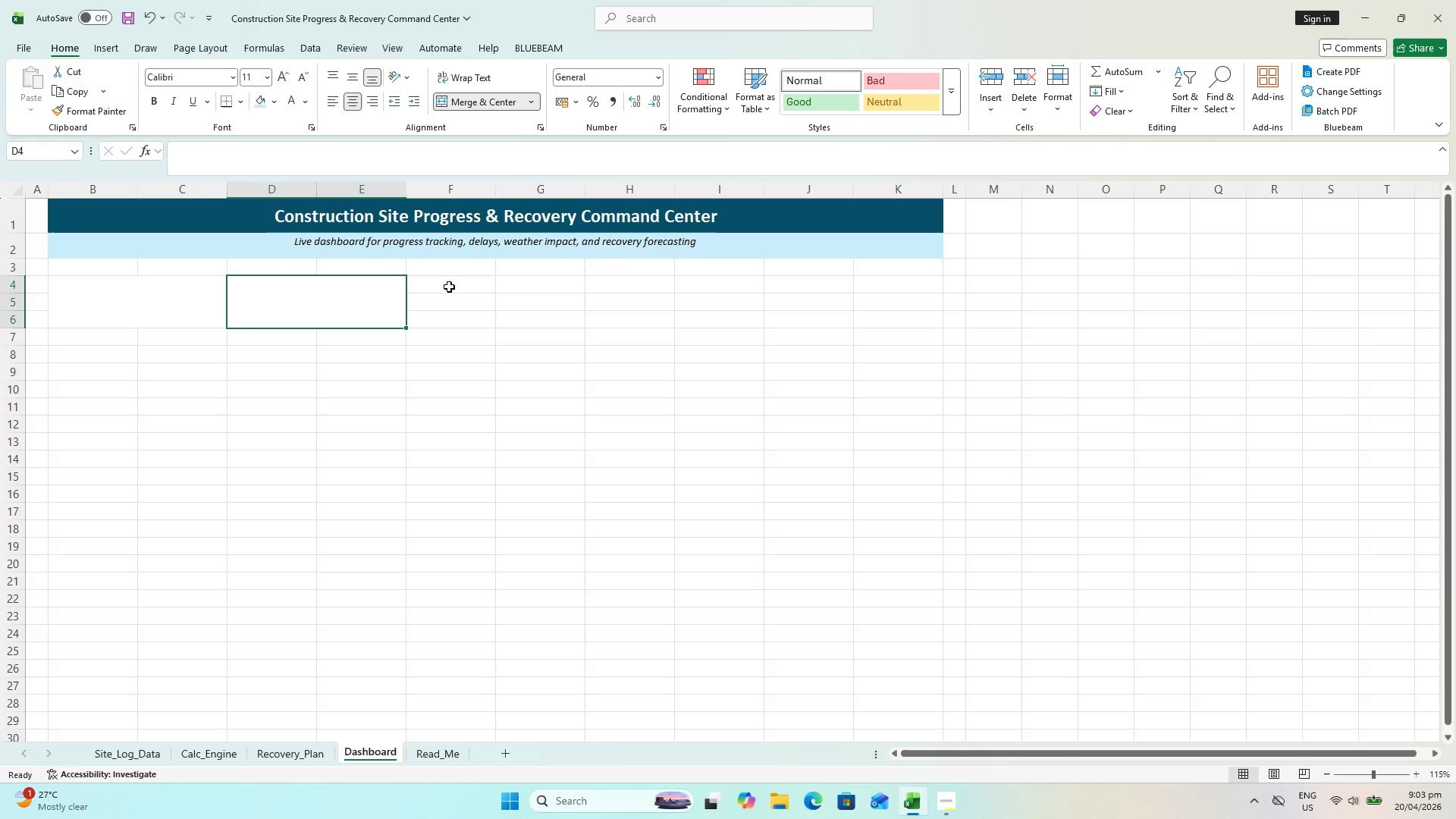 
left_click([449, 287])
 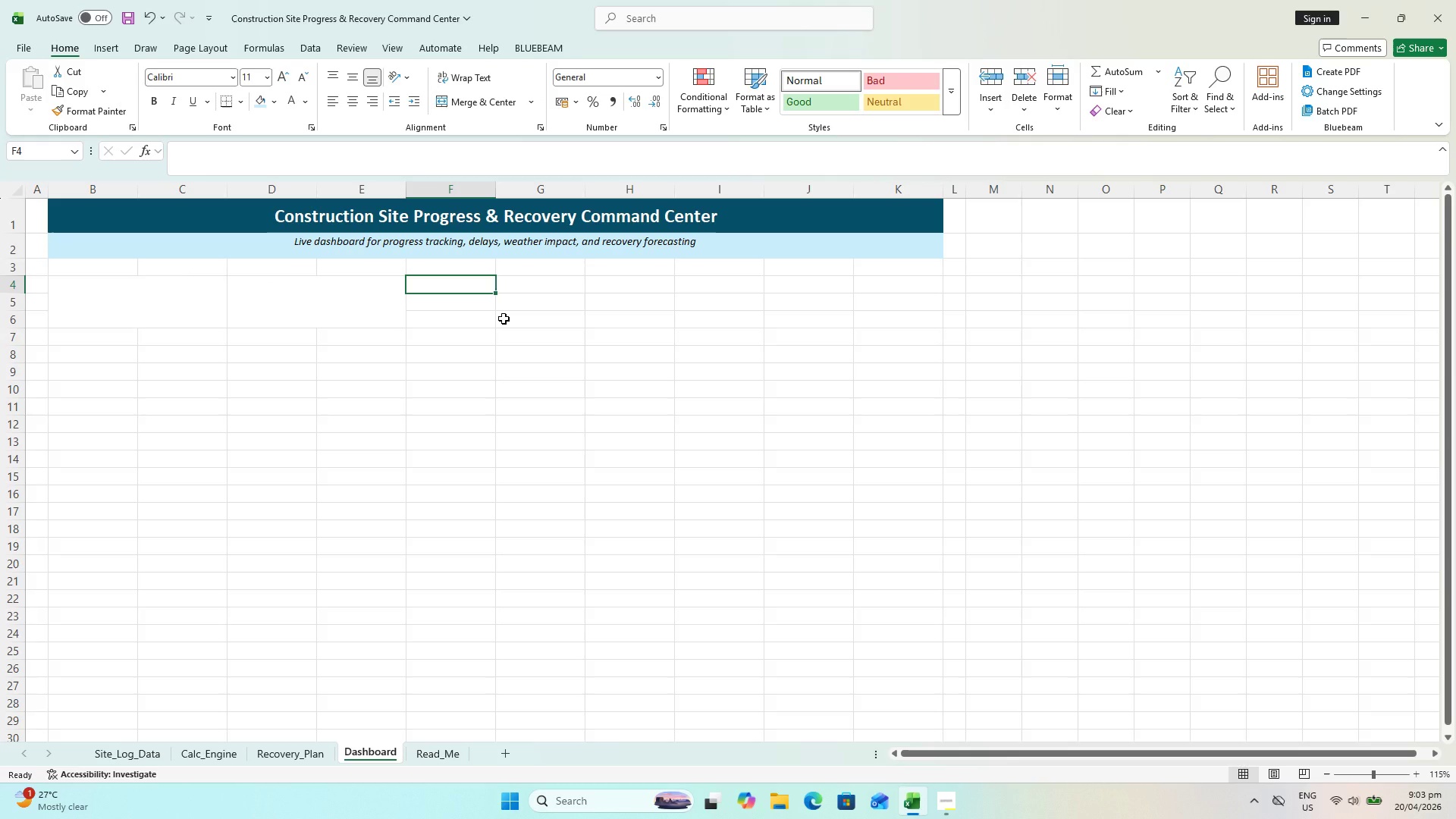 
hold_key(key=ShiftLeft, duration=0.44)
left_click([504, 318])
 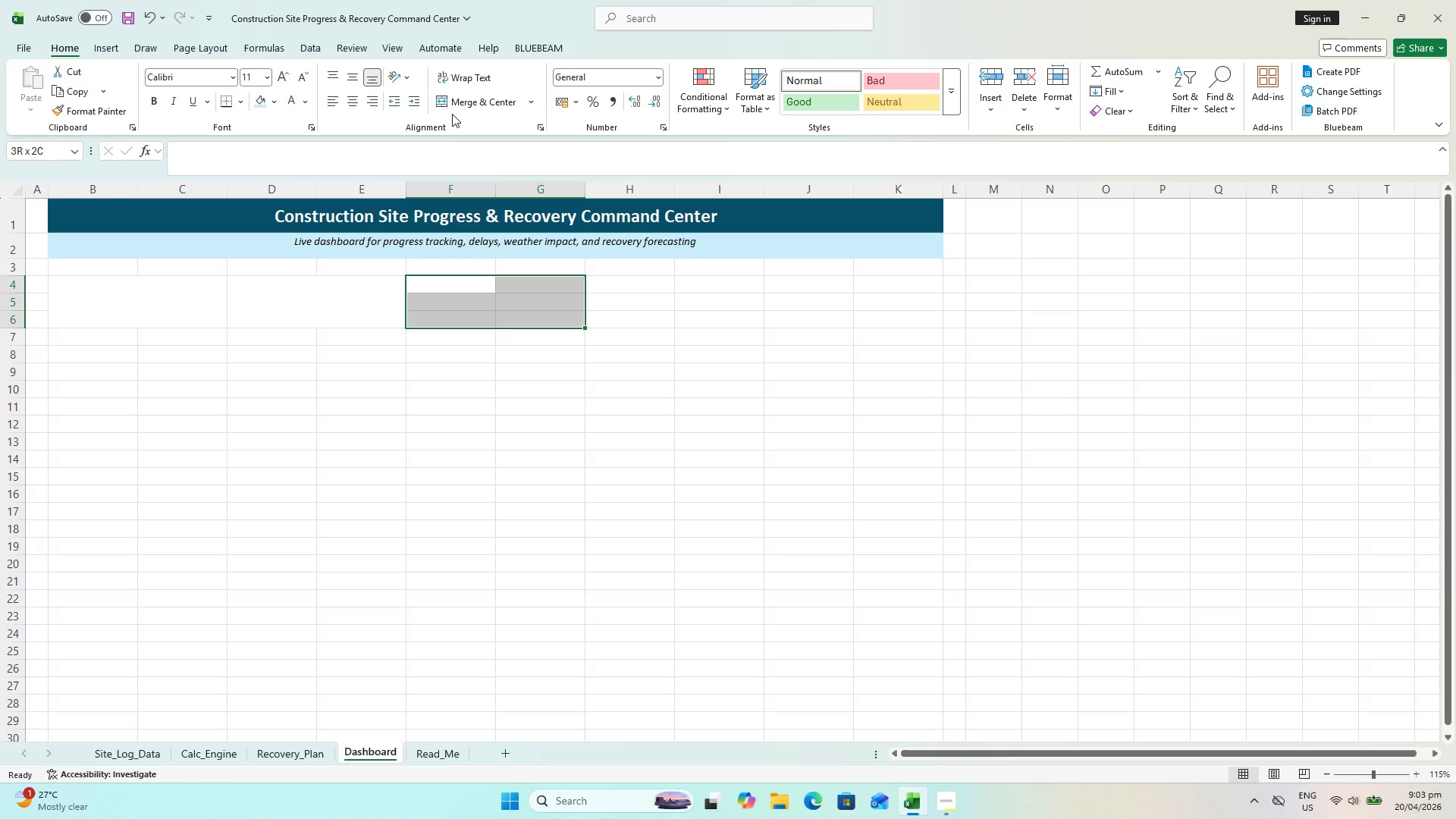 
double_click([450, 105])
 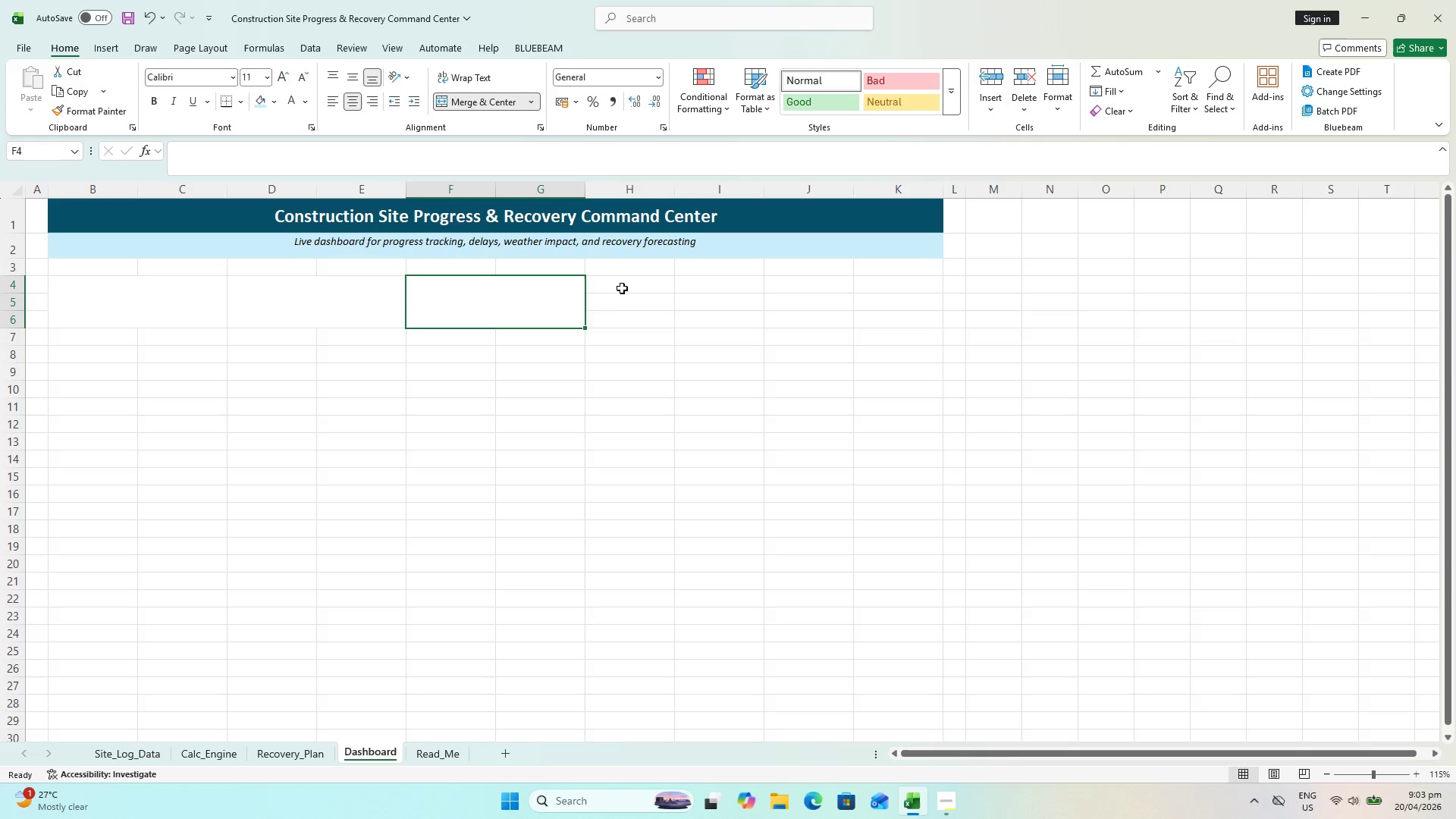 
left_click([621, 287])
 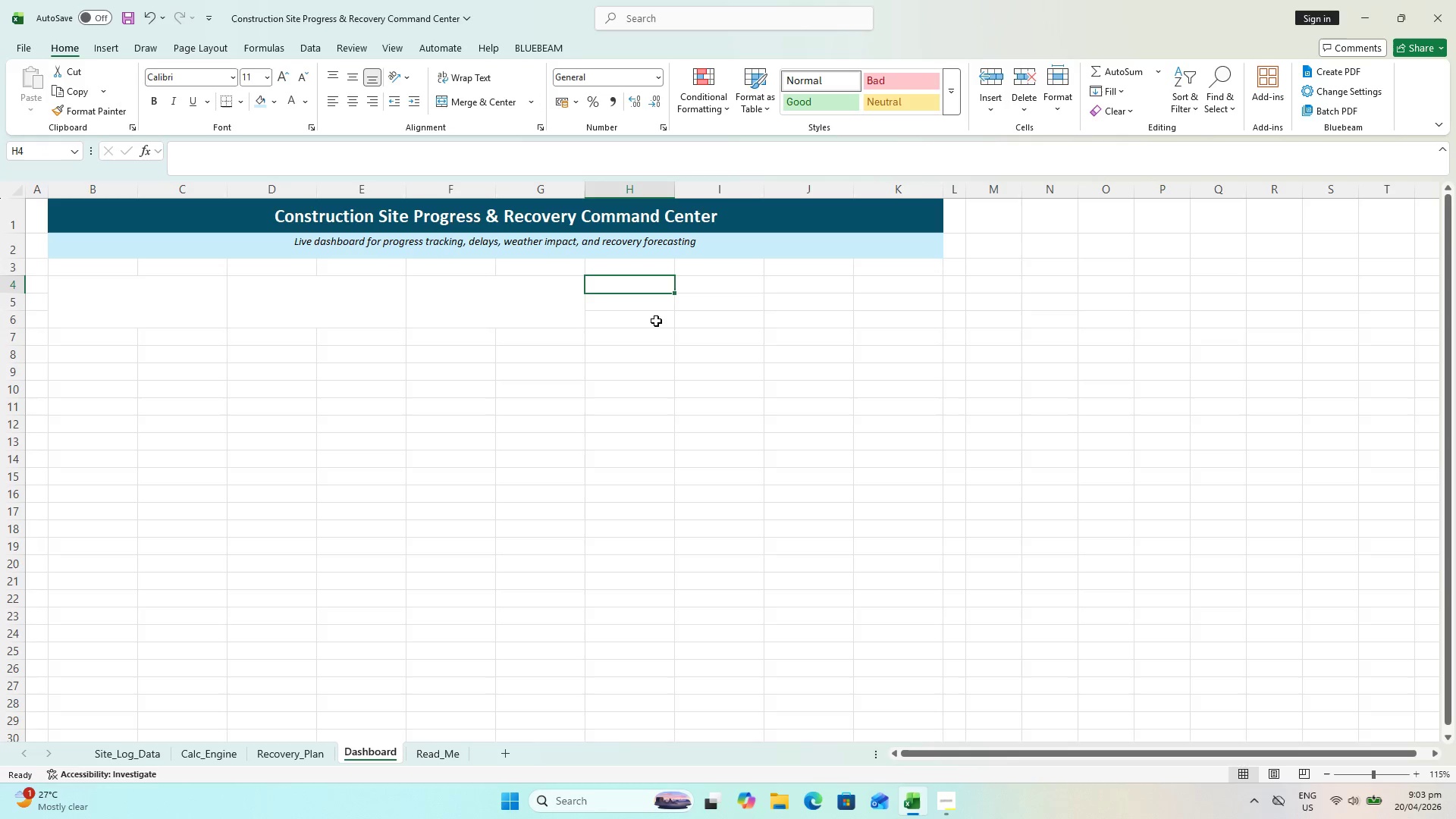 
hold_key(key=ShiftLeft, duration=1.41)
left_click([706, 329])
 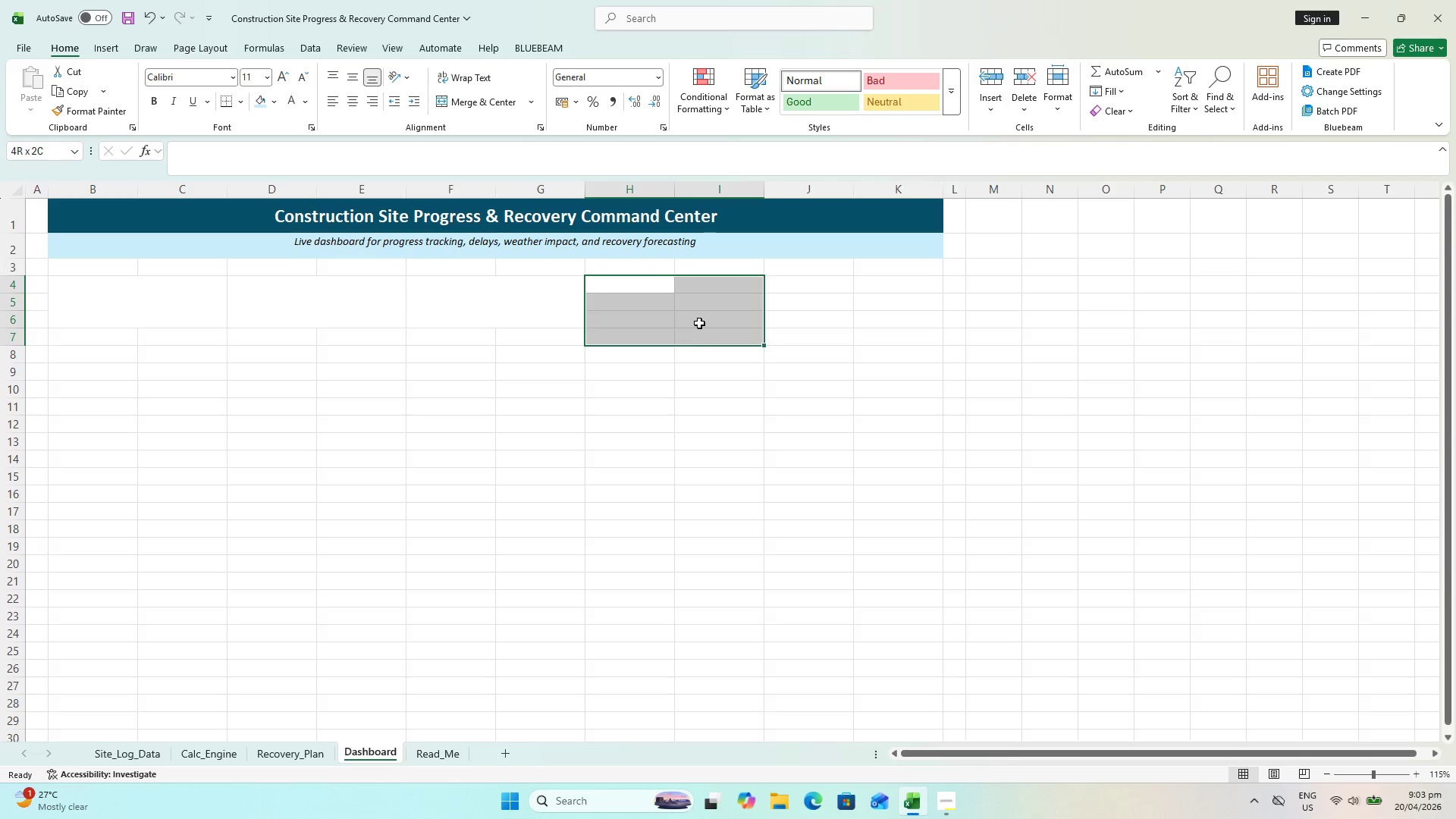 
hold_key(key=ShiftLeft, duration=0.41)
left_click([700, 321])
 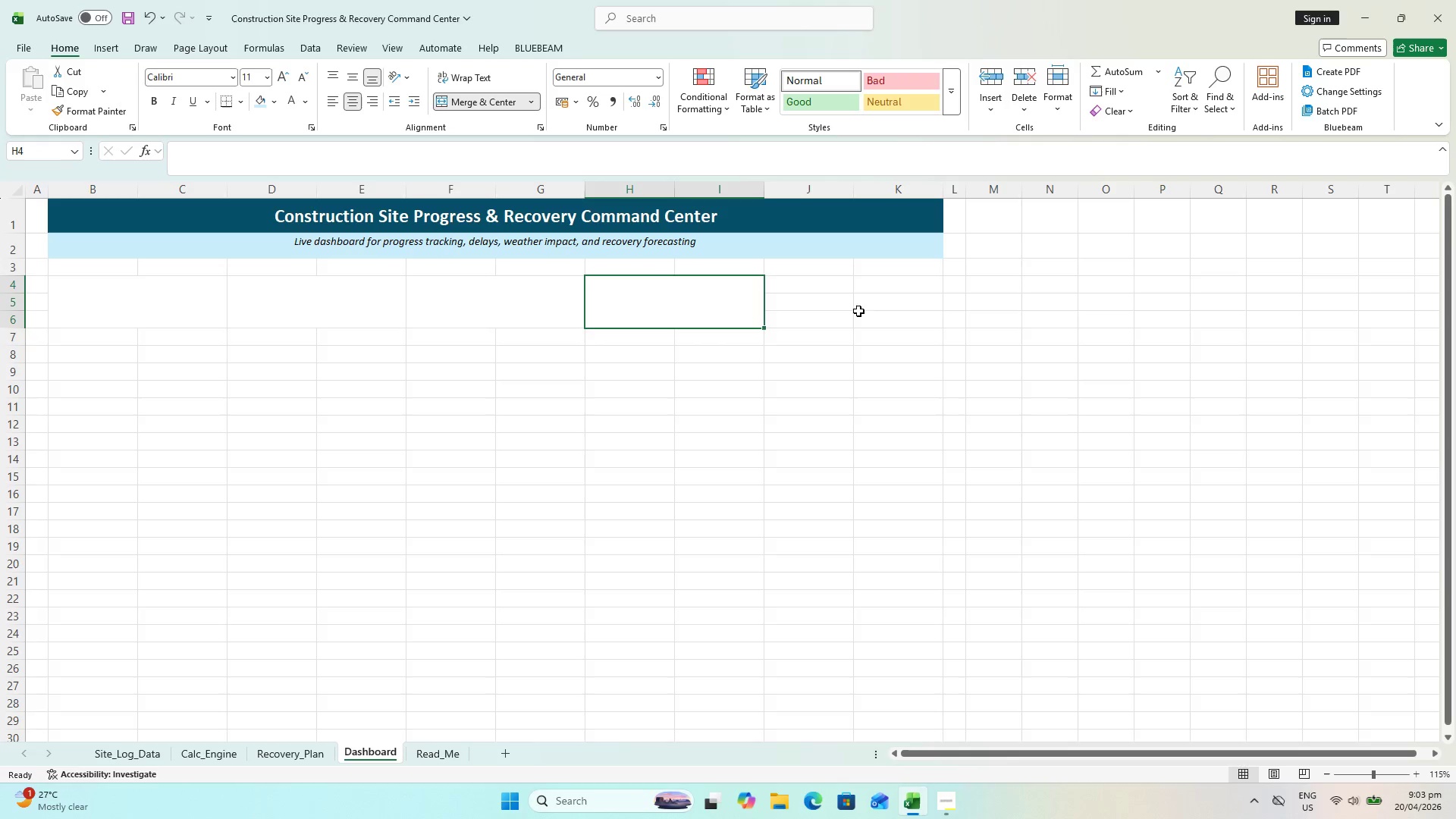 
left_click([822, 284])
 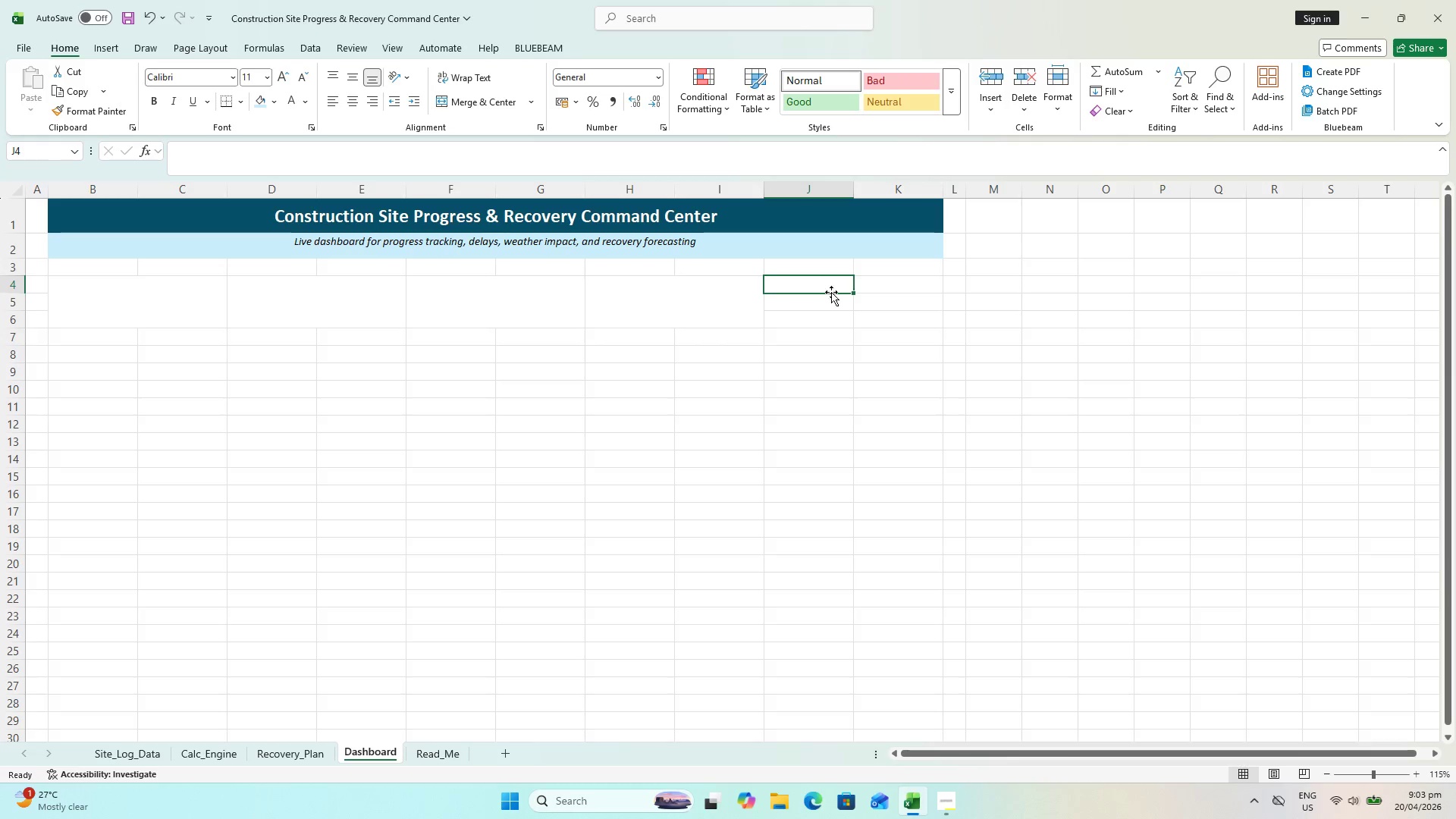 
hold_key(key=ShiftLeft, duration=0.59)
 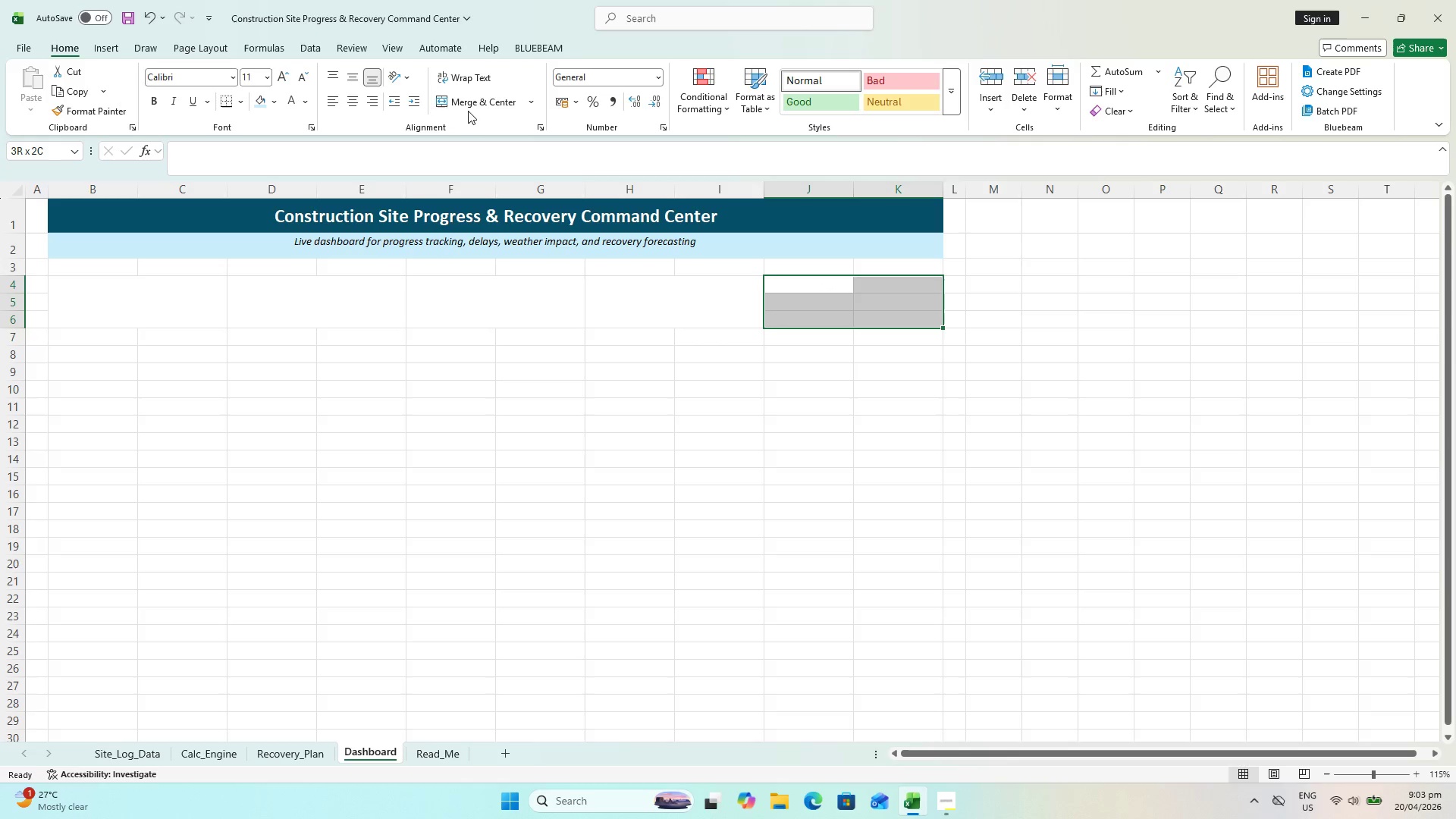 
left_click([466, 105])
 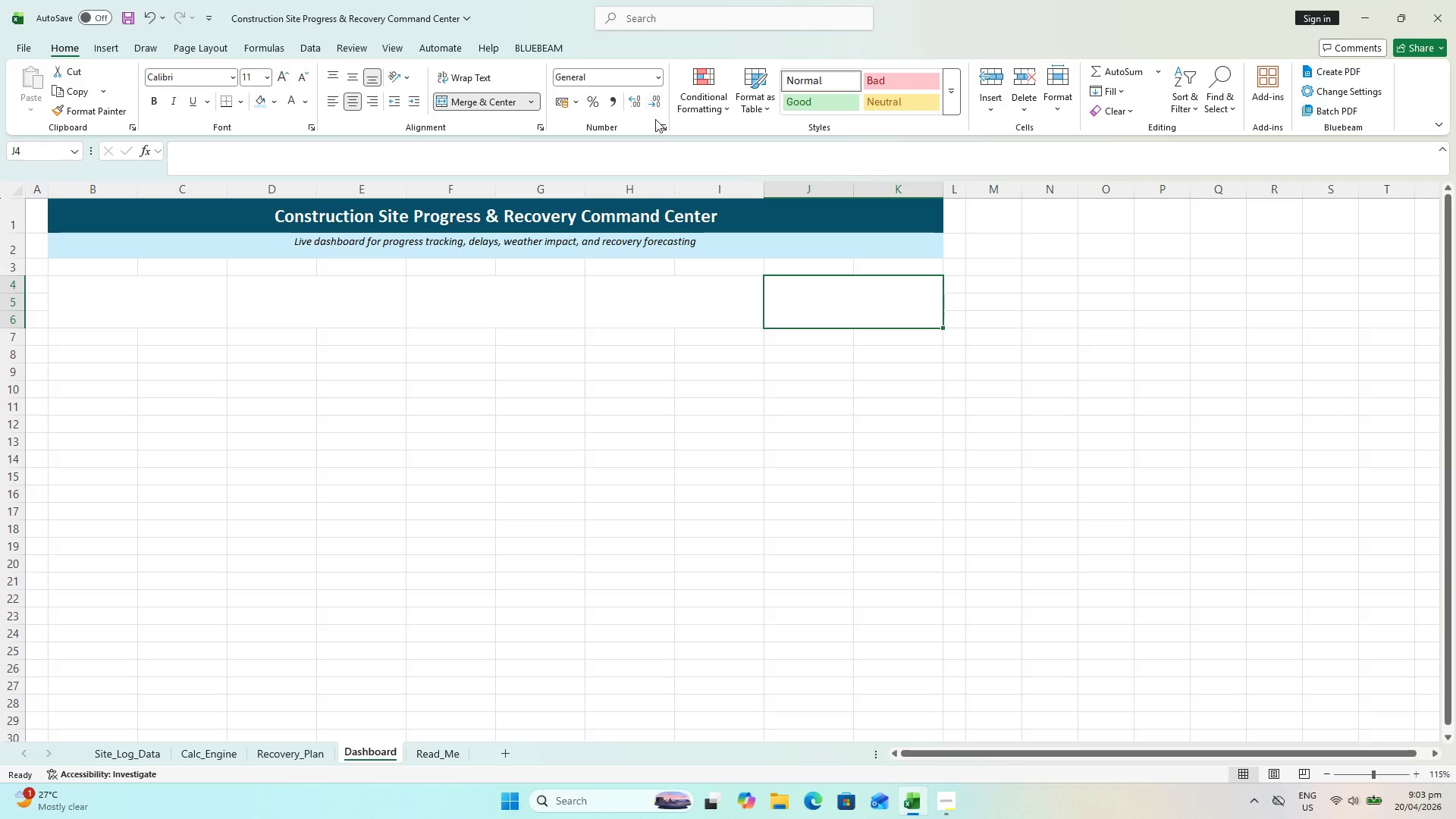 
wait(10.22)
 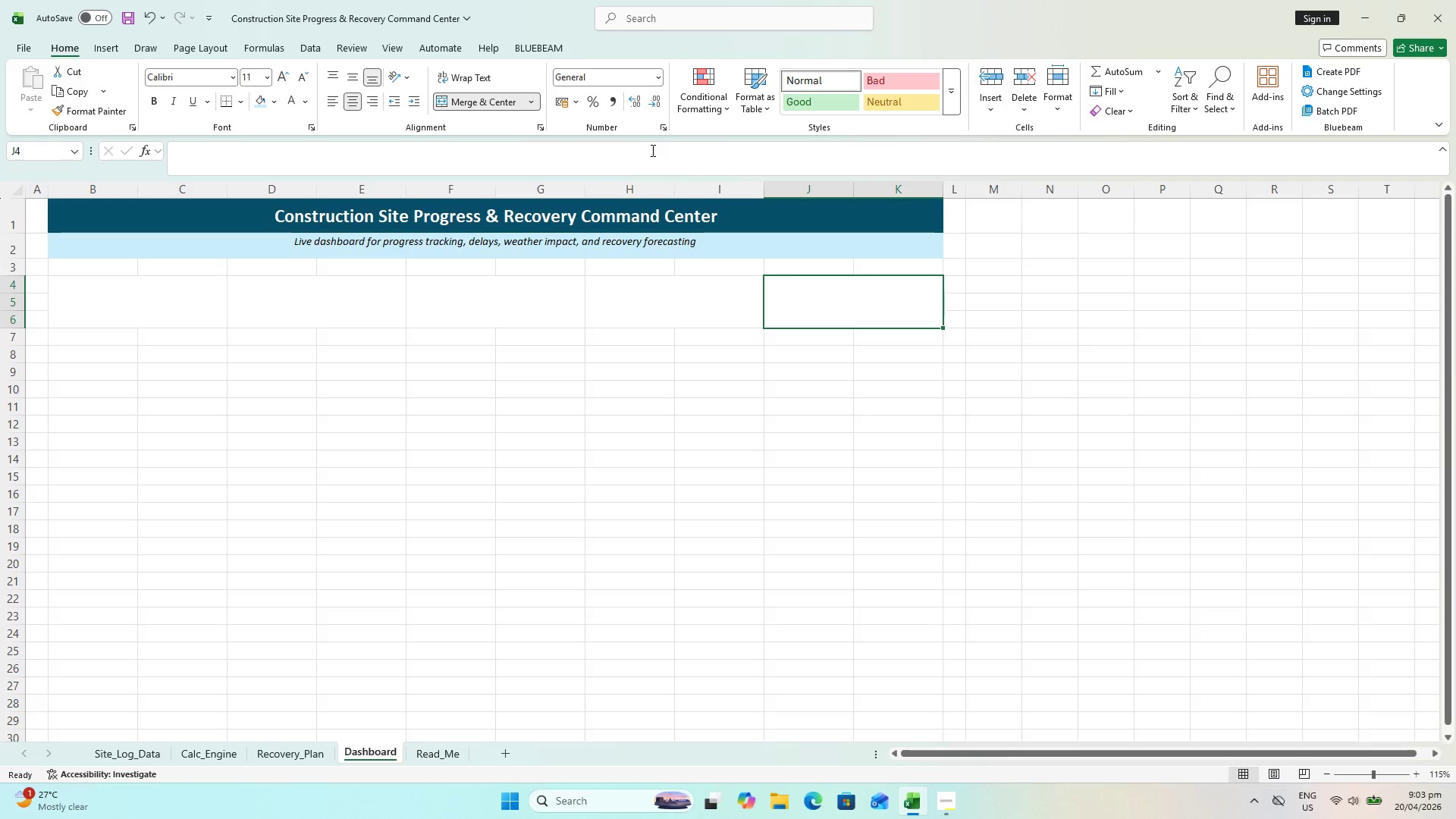 
key(Control+S)
 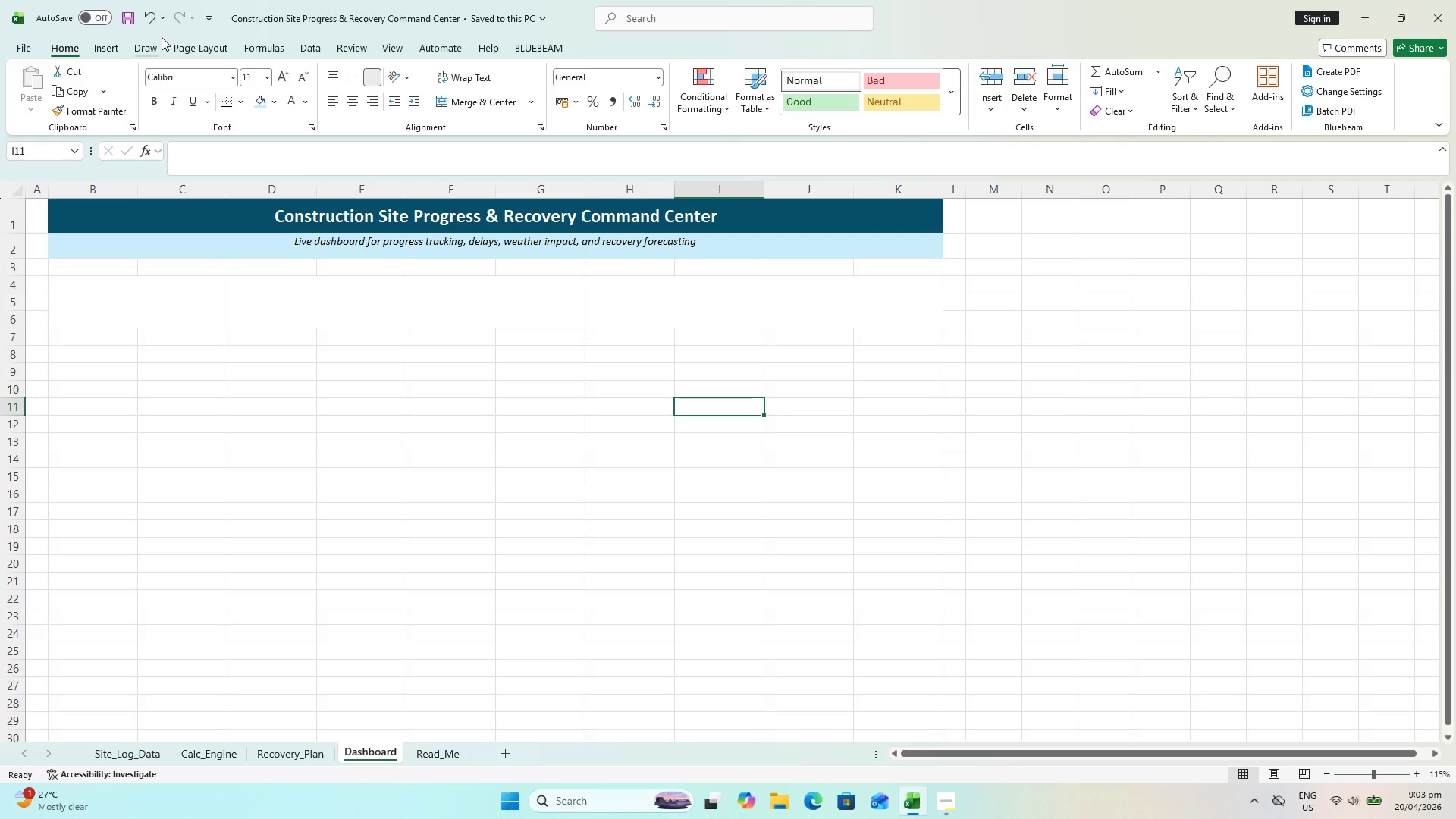 
wait(13.26)
 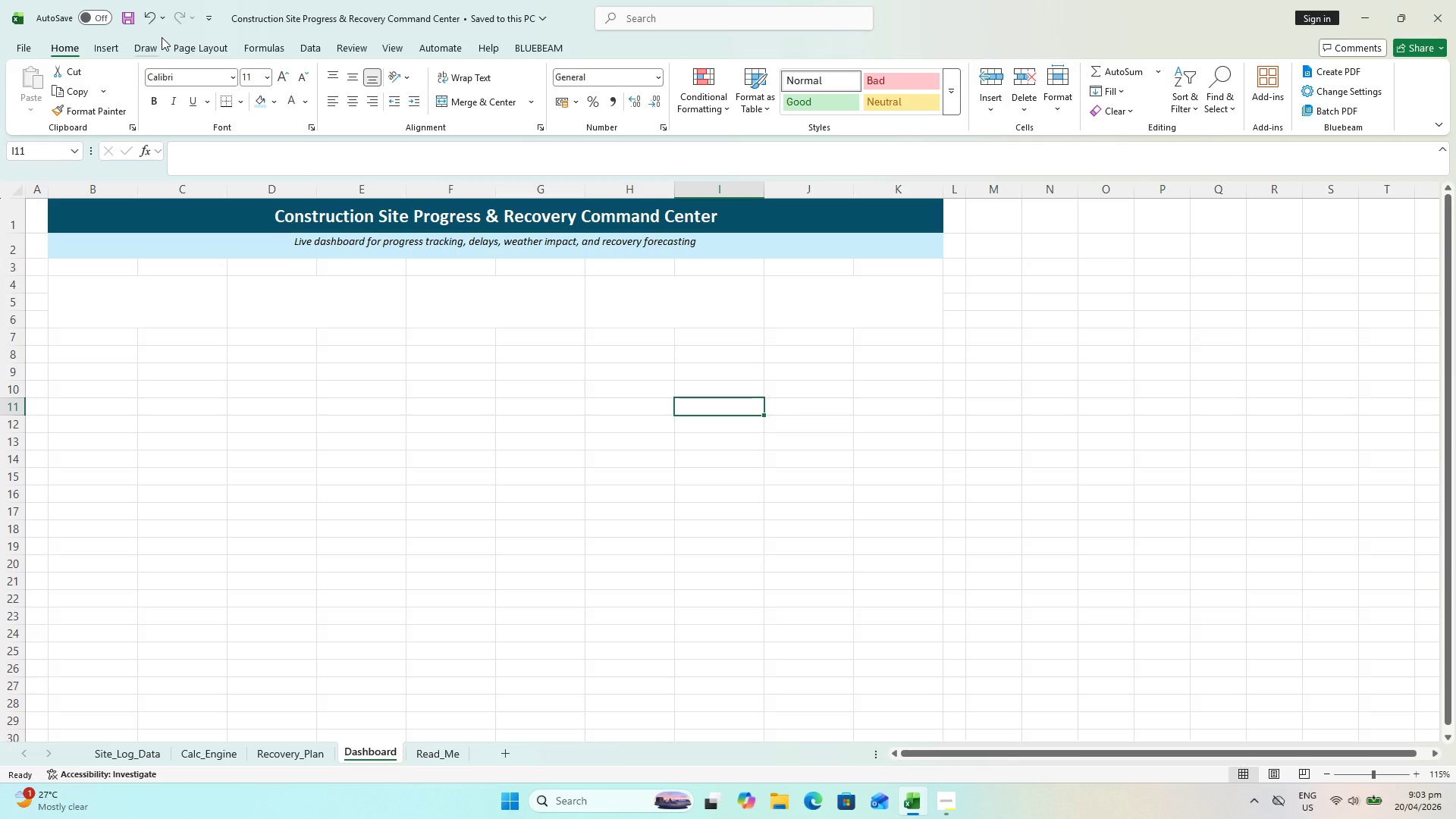 
key(Control+S)
 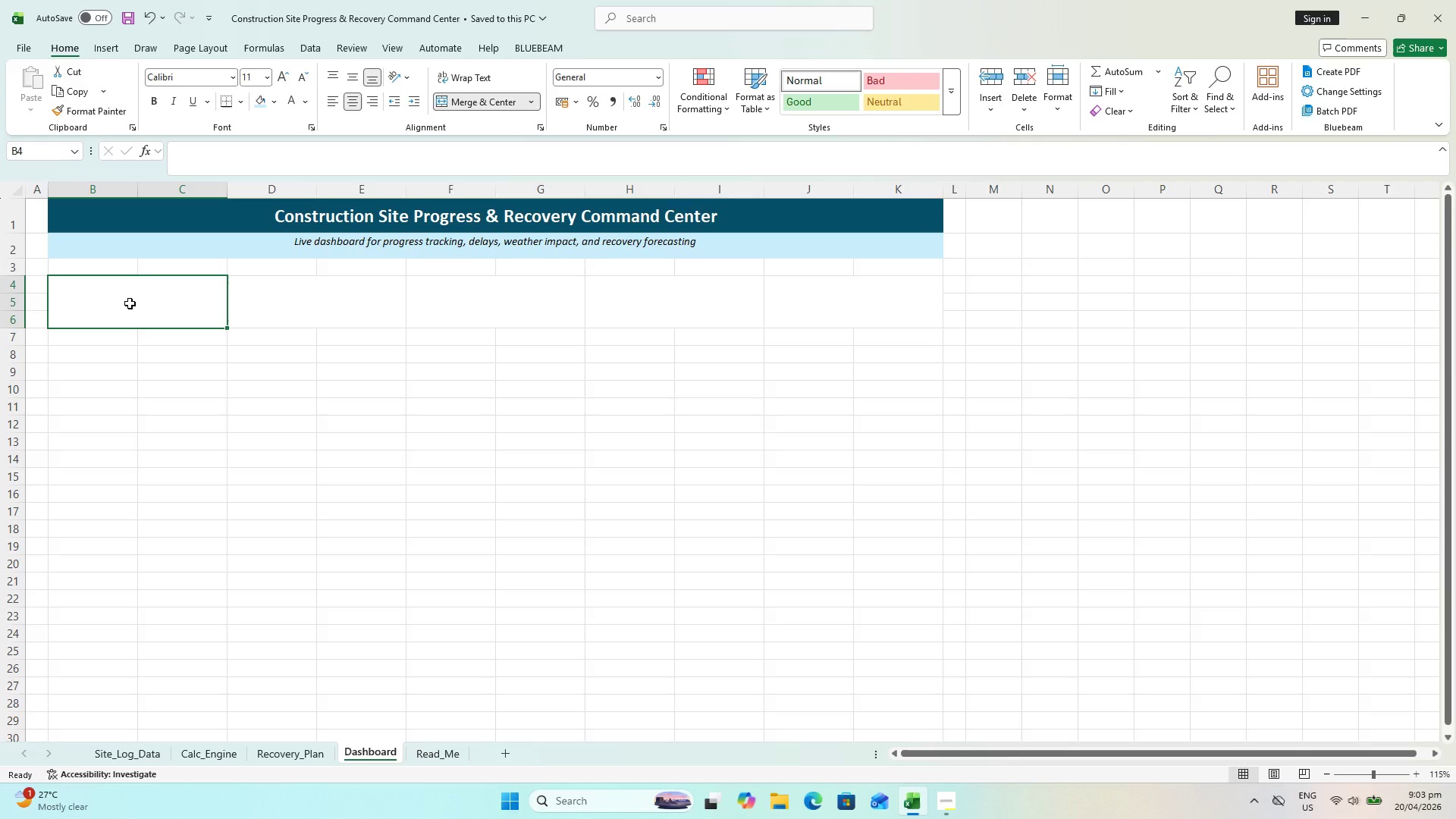 
wait(11.8)
 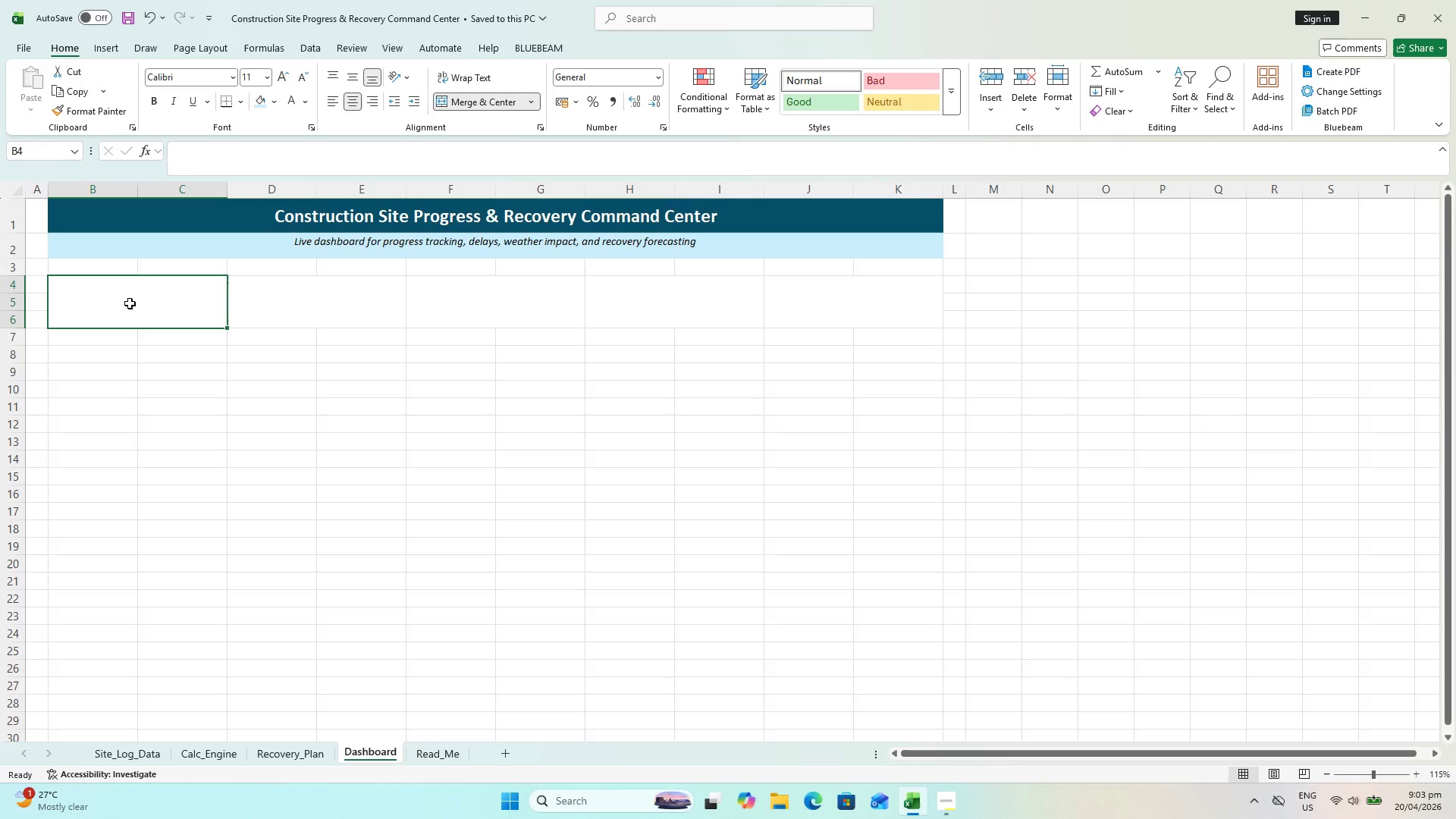 
hold_key(key=ShiftLeft, duration=0.52)
left_click([171, 283])
 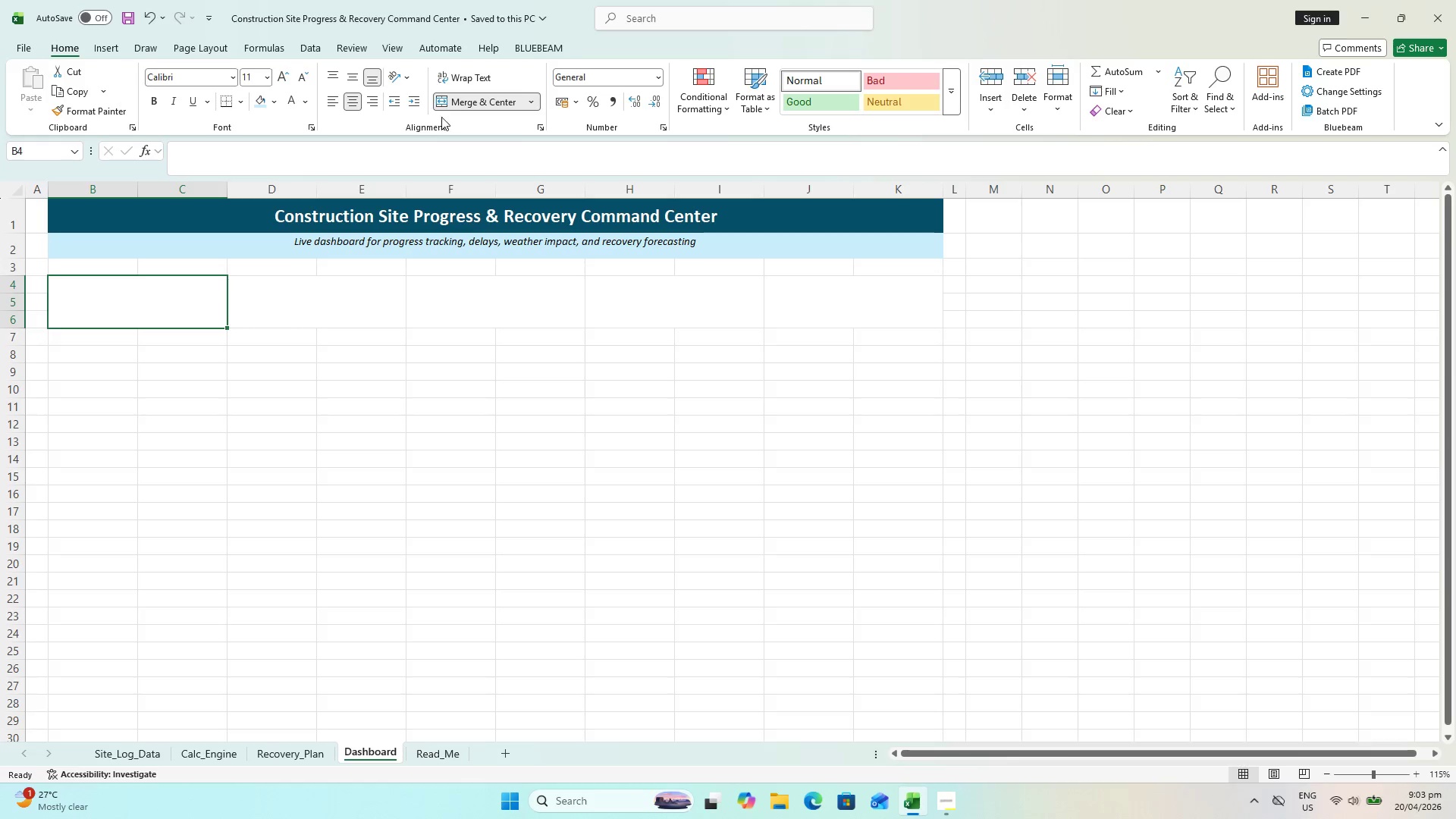 
left_click([463, 98])
 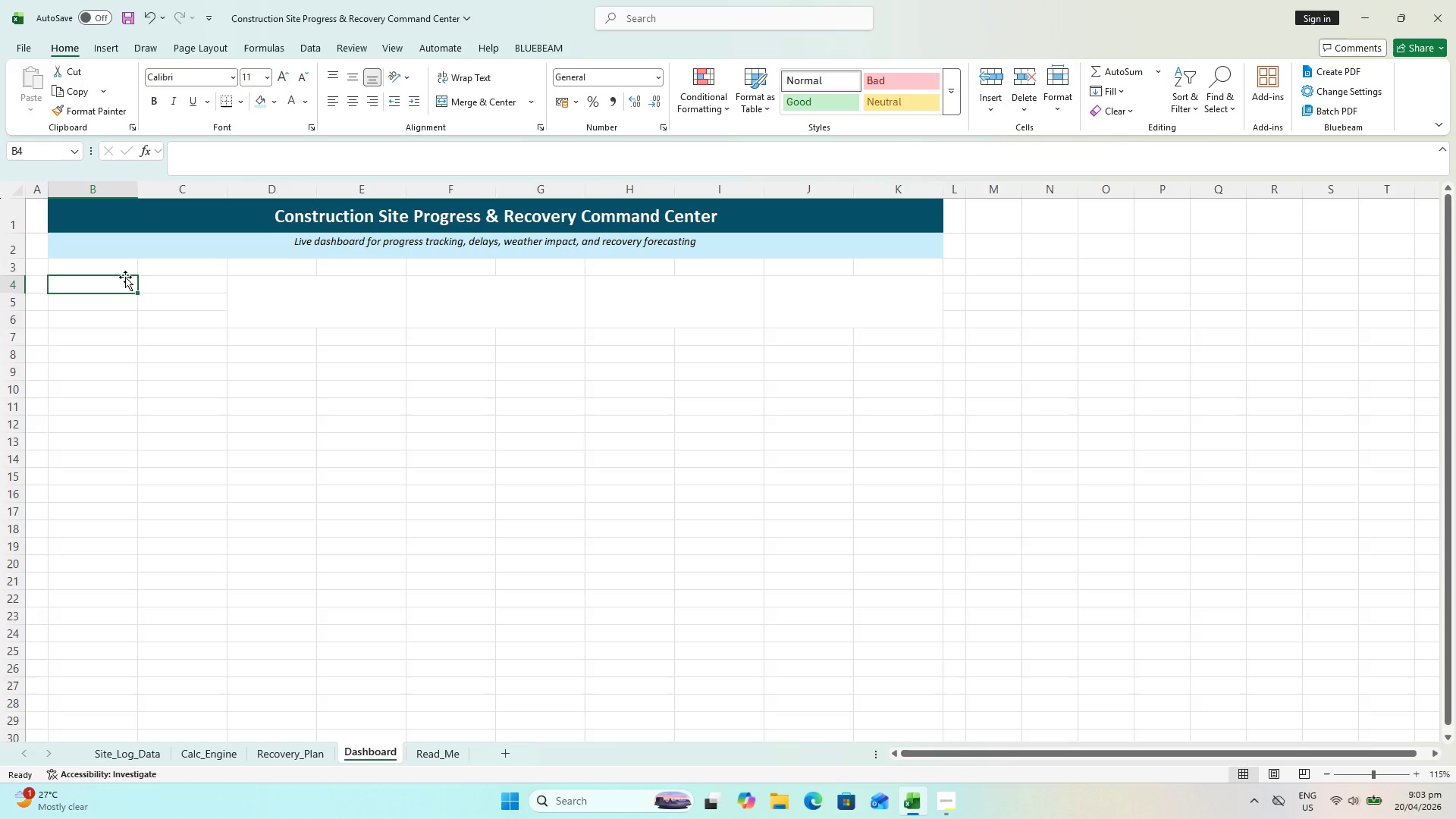 
hold_key(key=ShiftLeft, duration=0.52)
left_click([176, 280])
 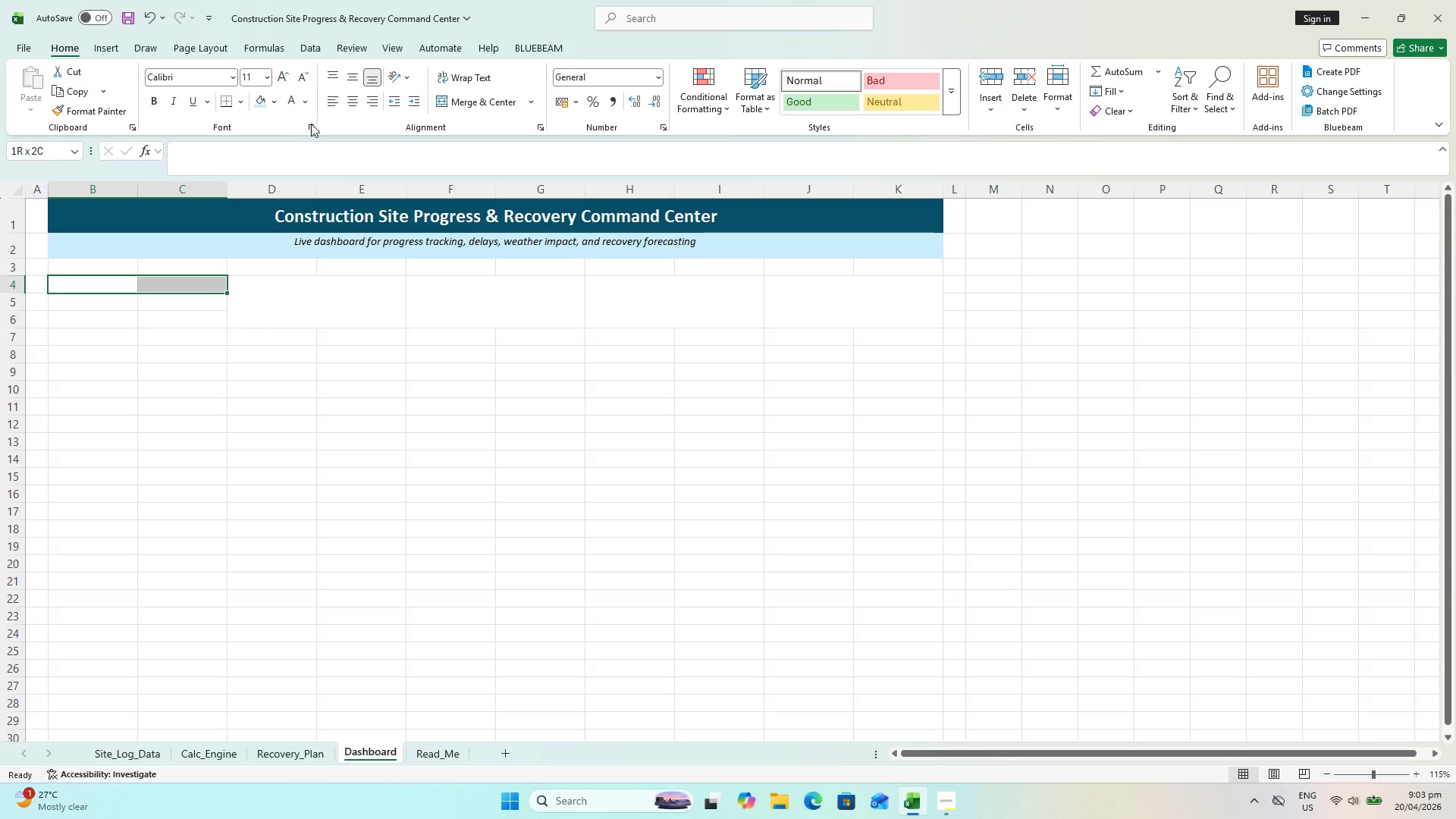 
left_click([444, 102])
 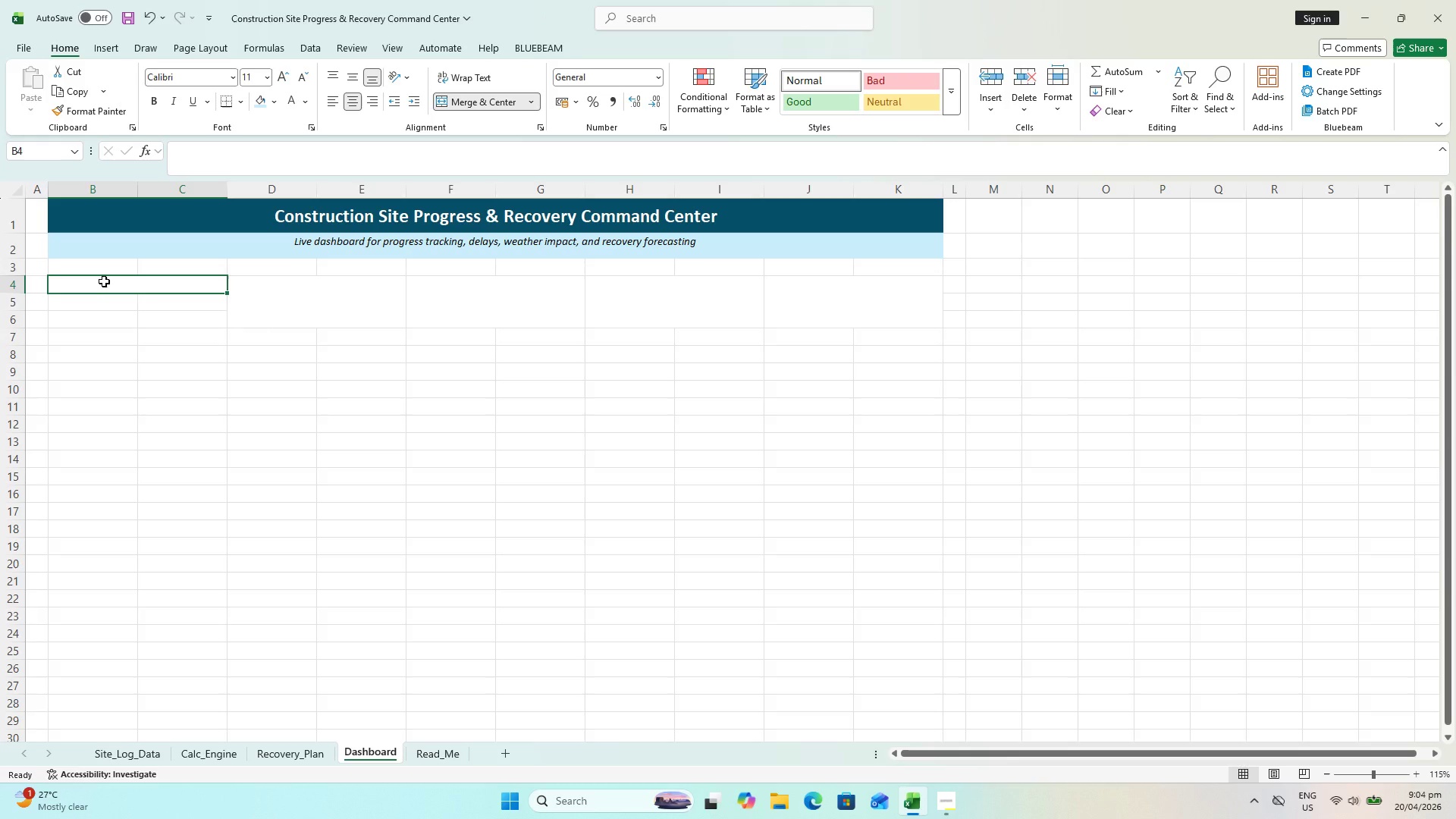 
left_click([104, 281])
 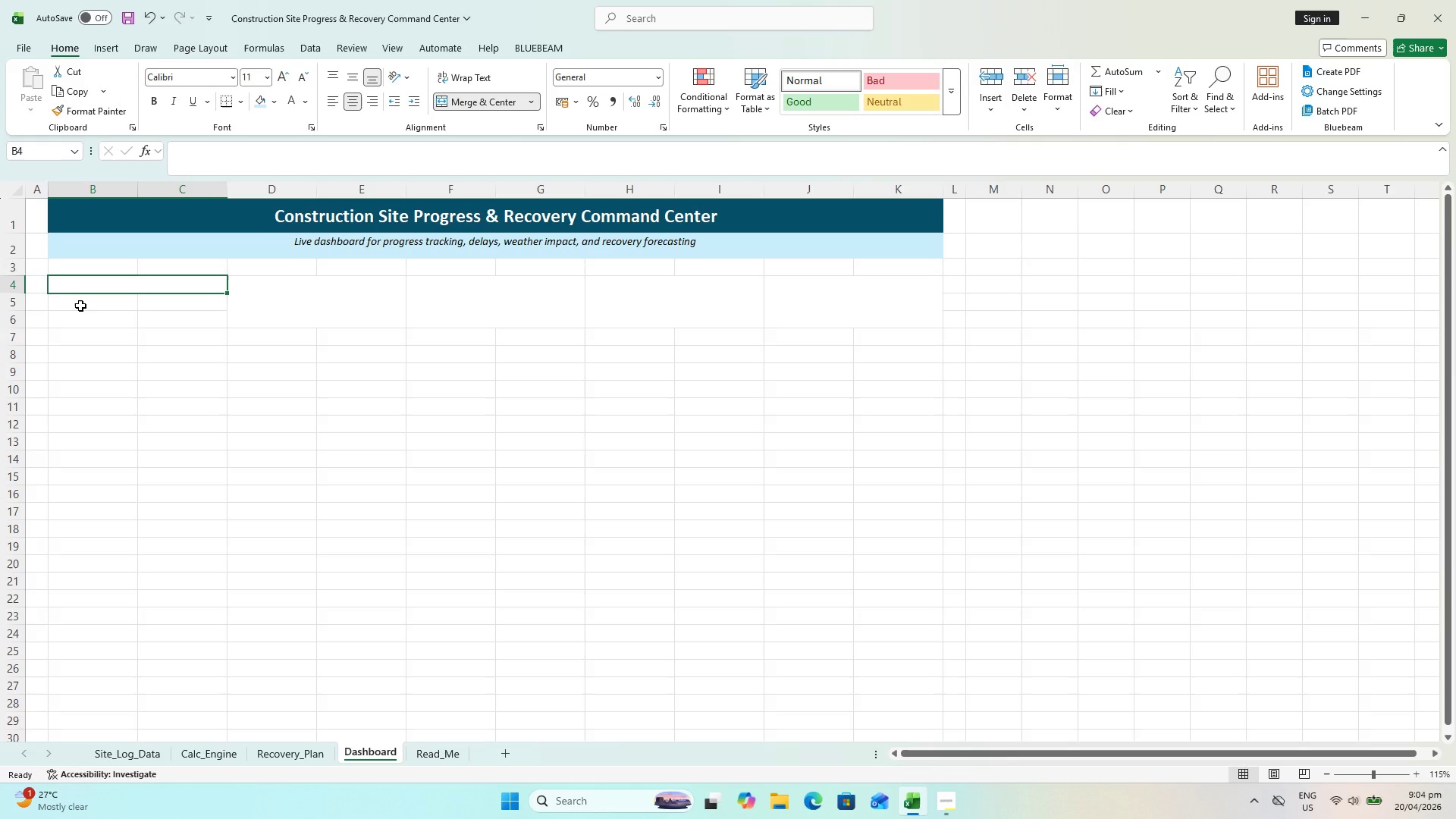 
type(Total Nab)
key(Backspace)
key(Backspace)
key(Backspace)
type(Man-hours)
 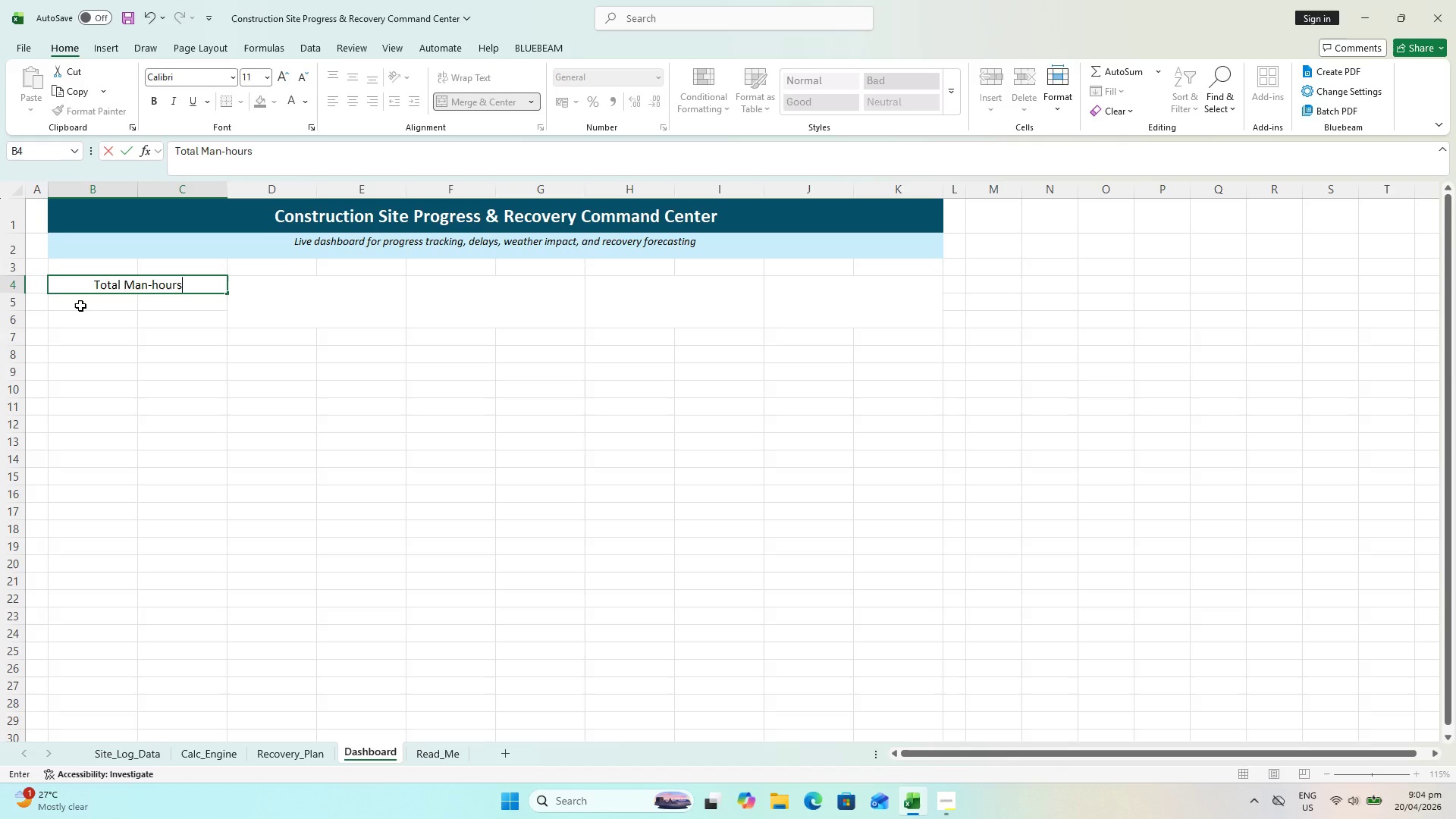 
key(Enter)
 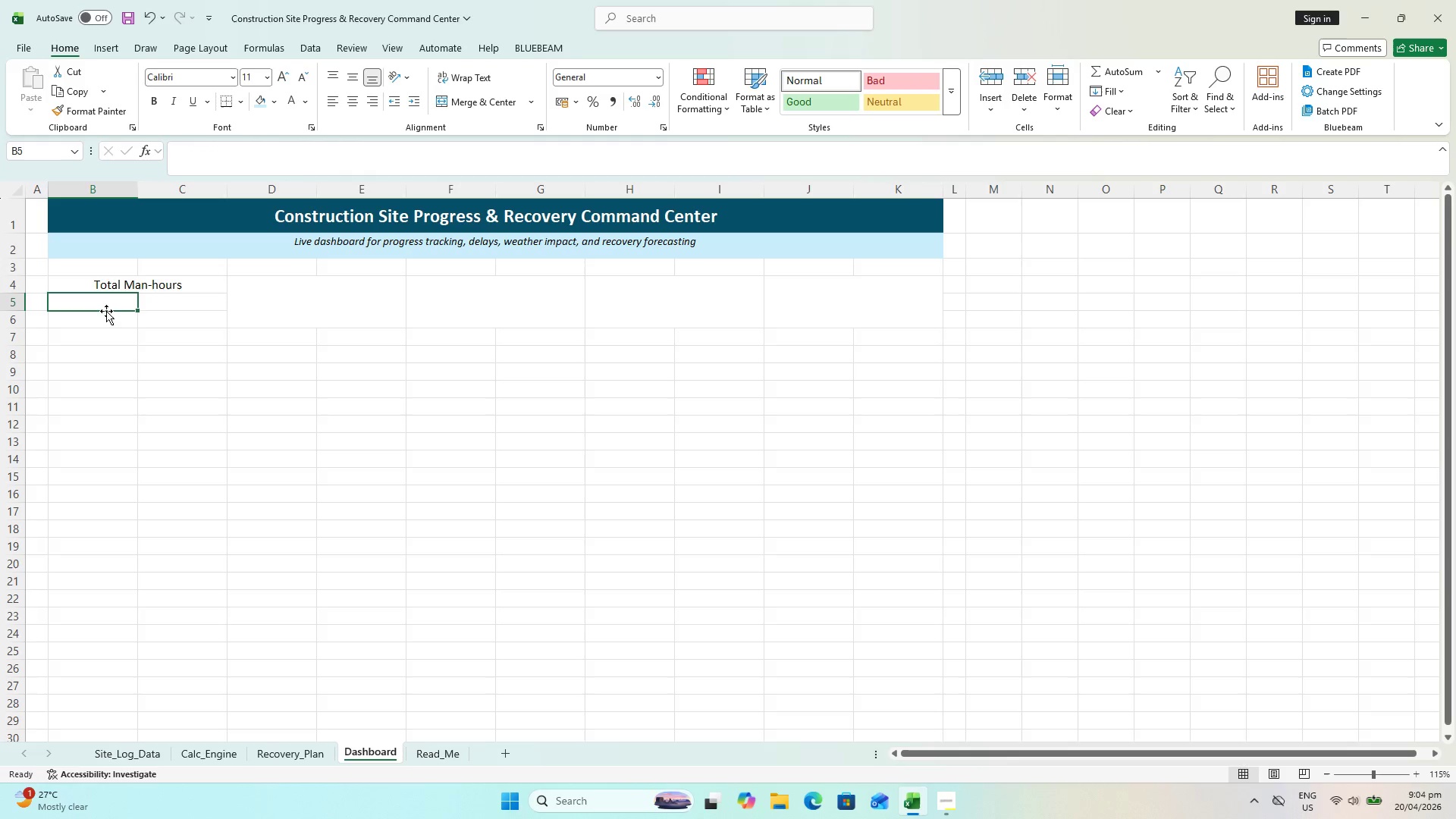 
left_click_drag(start_coordinate=[108, 300], to_coordinate=[151, 313])
 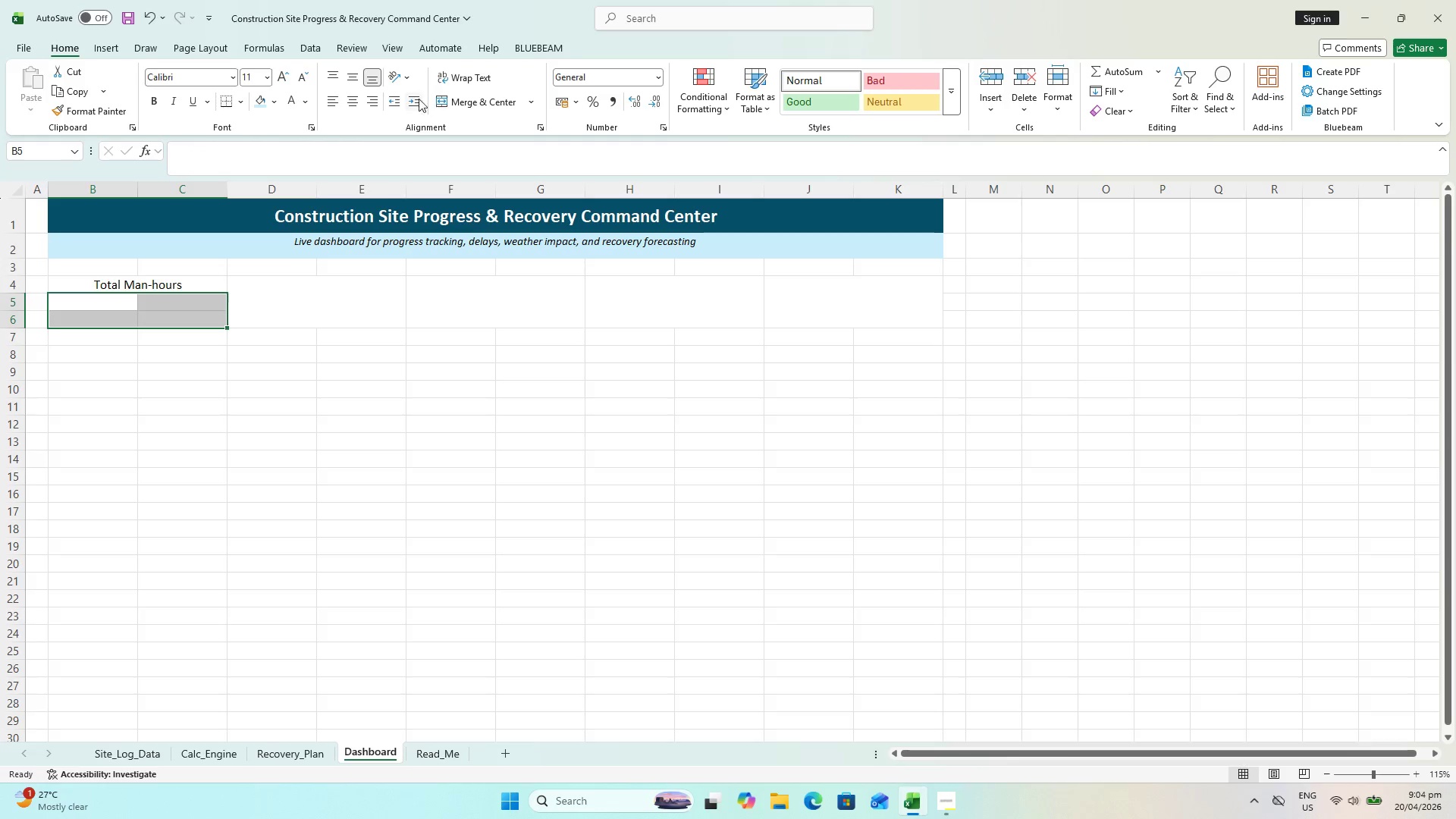 
left_click([457, 102])
 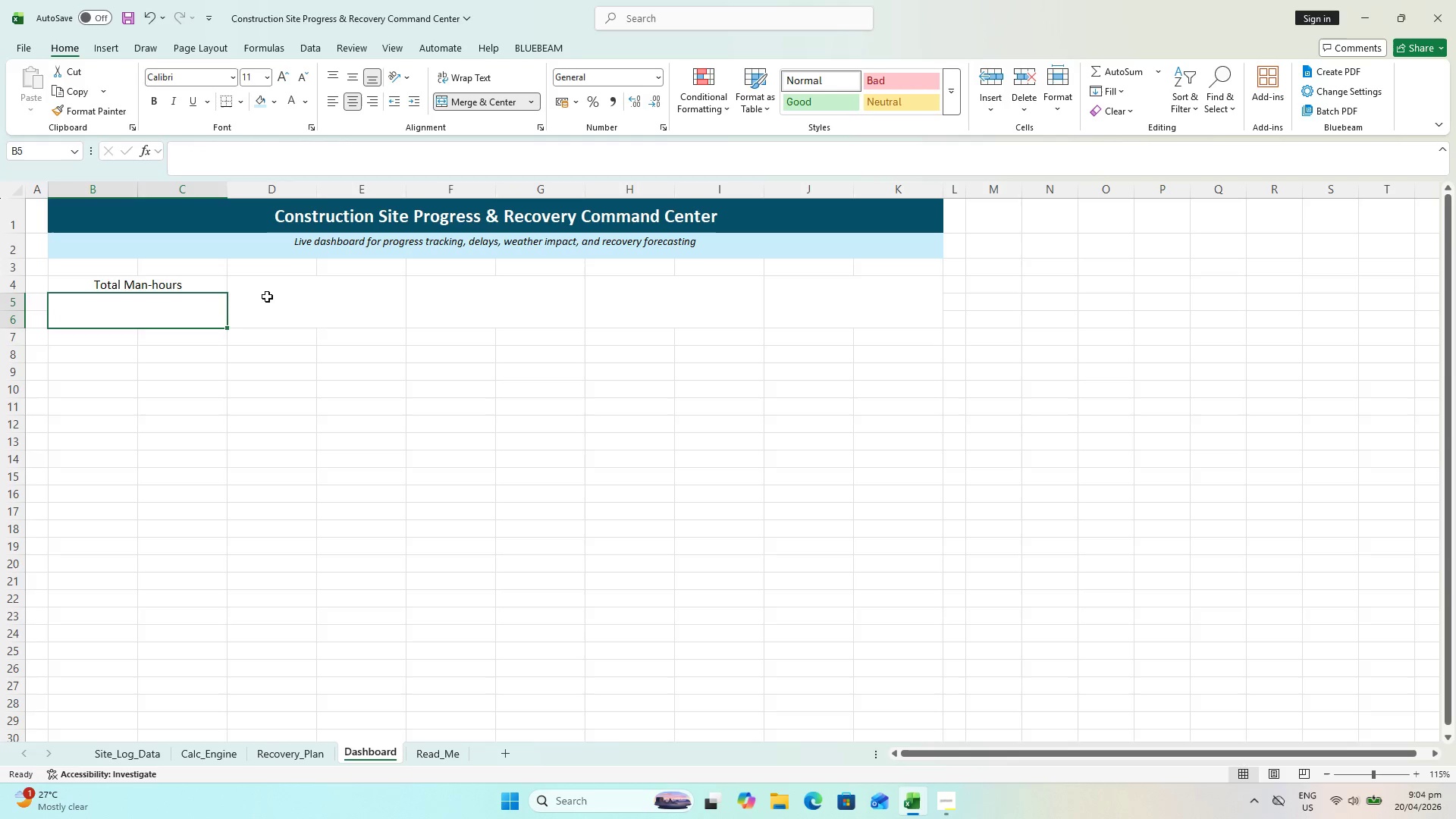 
left_click([268, 294])
 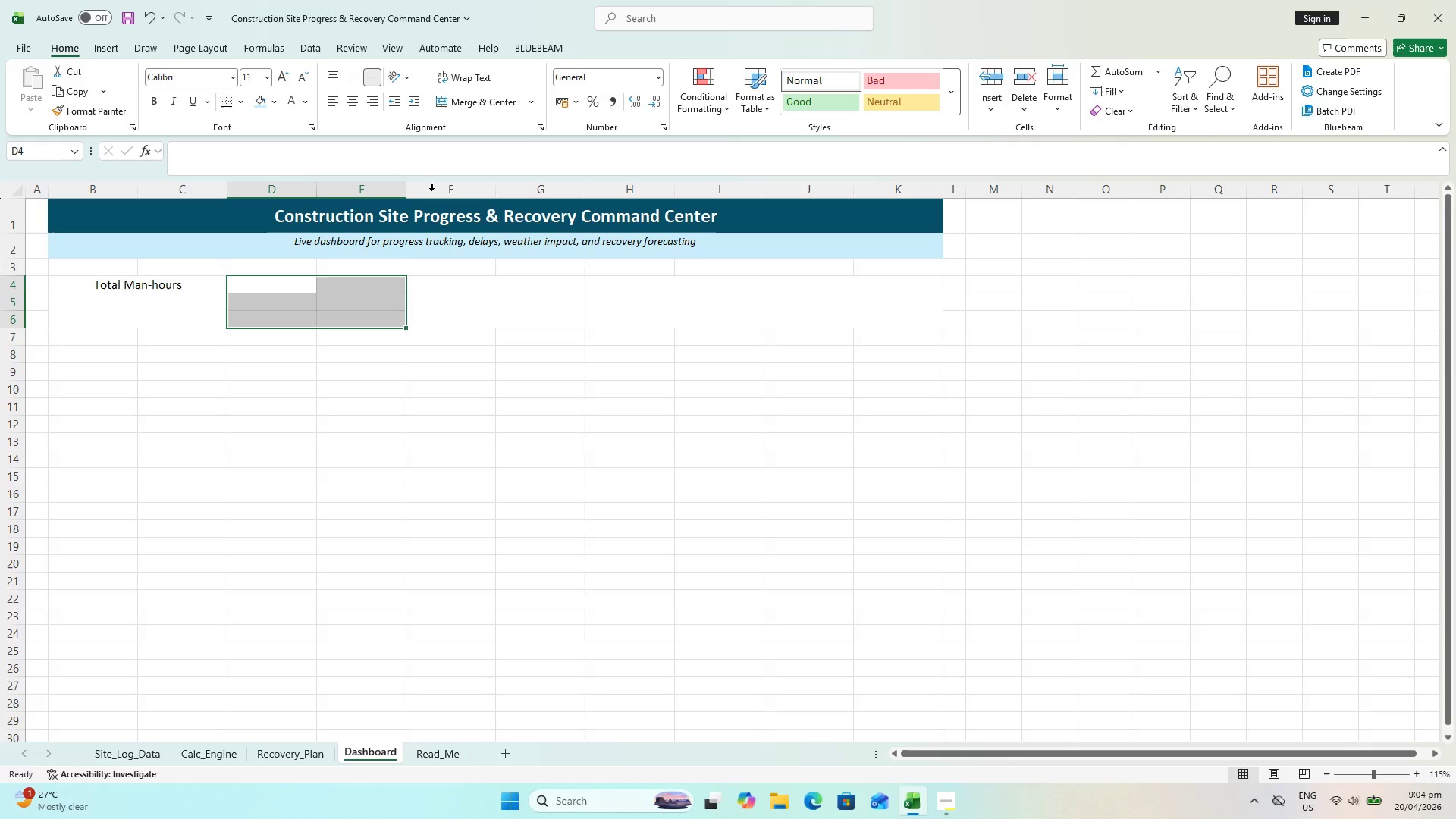 
left_click([447, 295])
 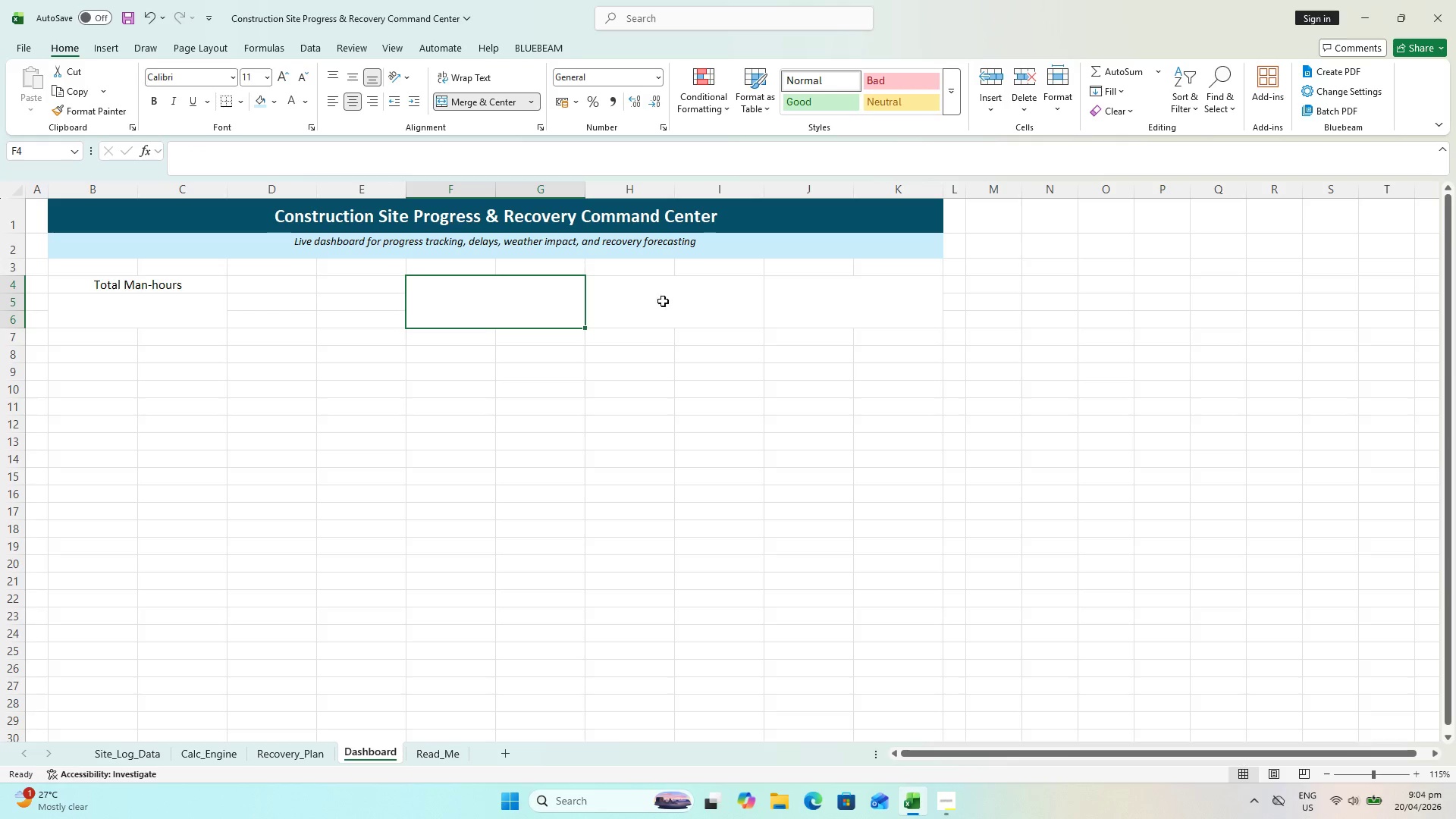 
hold_key(key=ControlLeft, duration=0.67)
 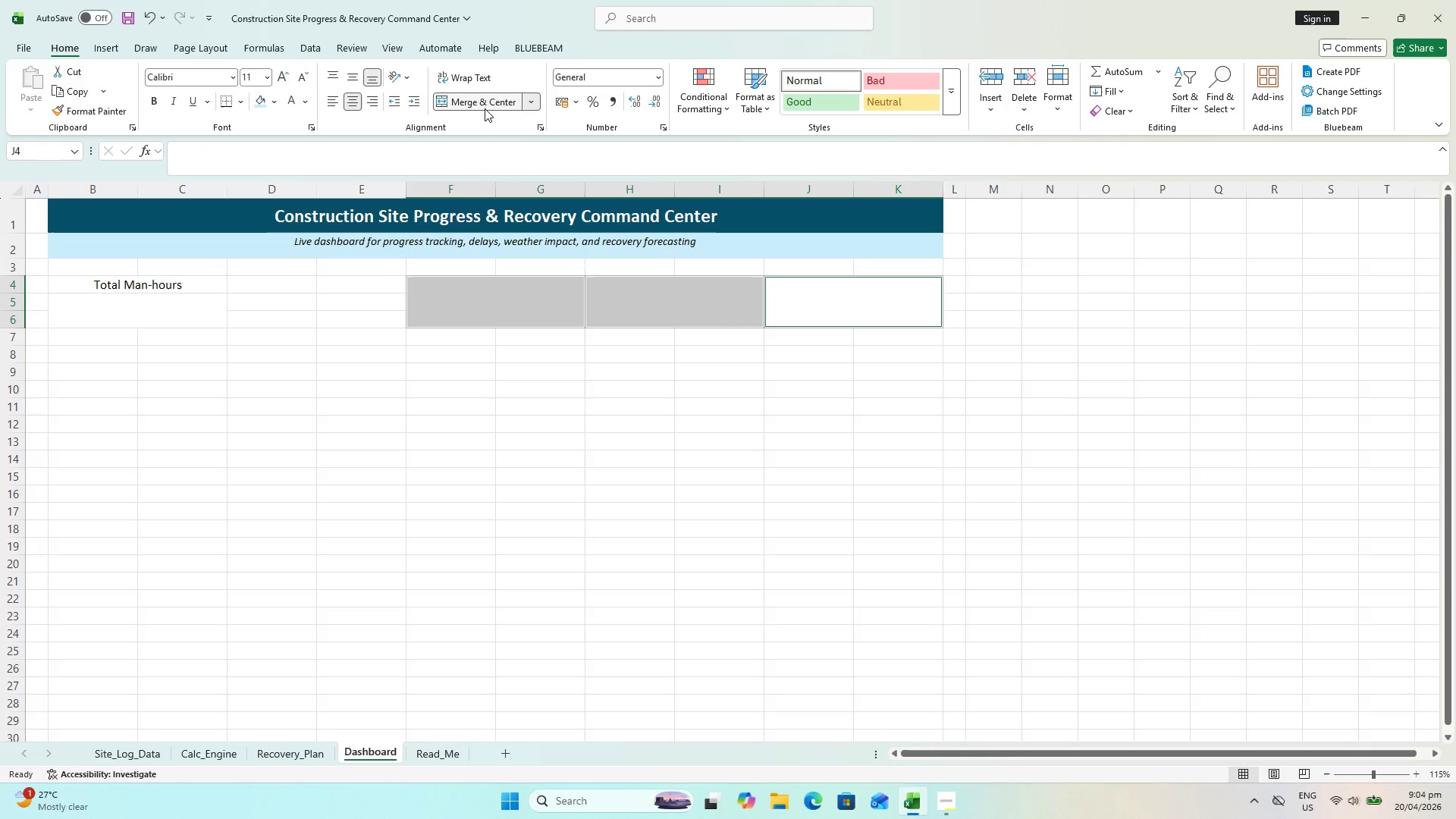 
left_click([485, 108])
 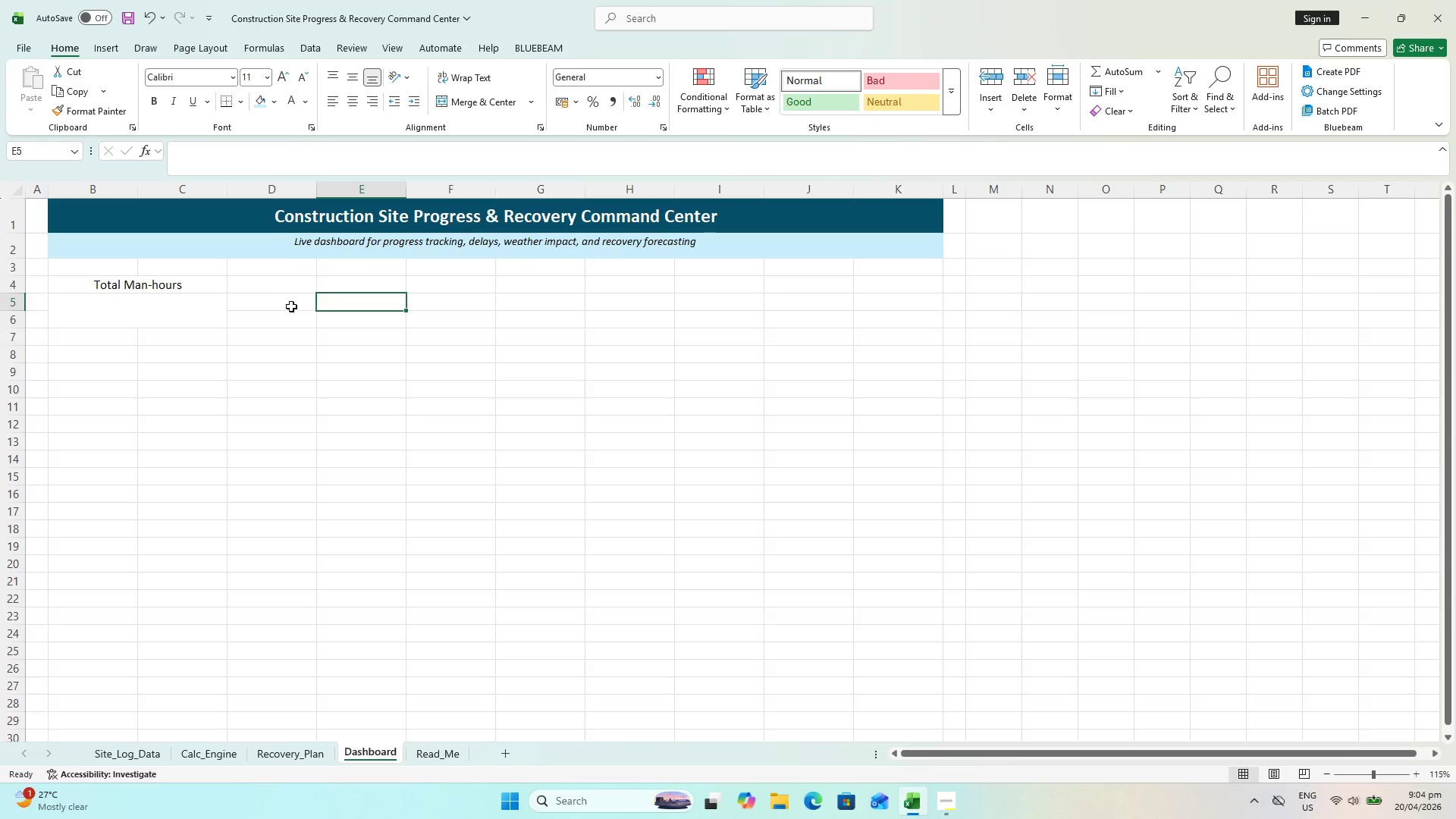 
left_click_drag(start_coordinate=[257, 305], to_coordinate=[353, 315])
 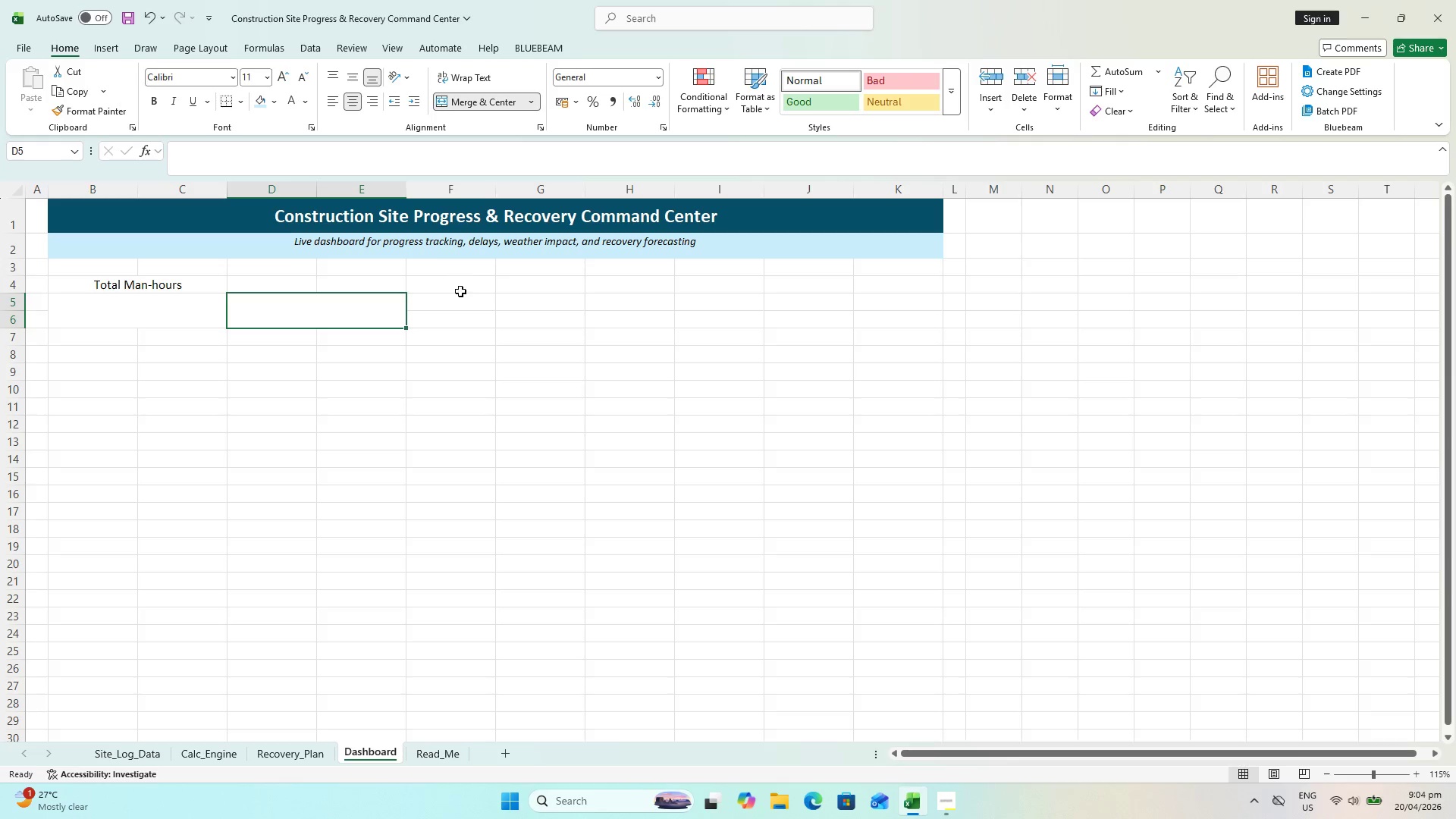 
left_click_drag(start_coordinate=[455, 299], to_coordinate=[507, 315])
 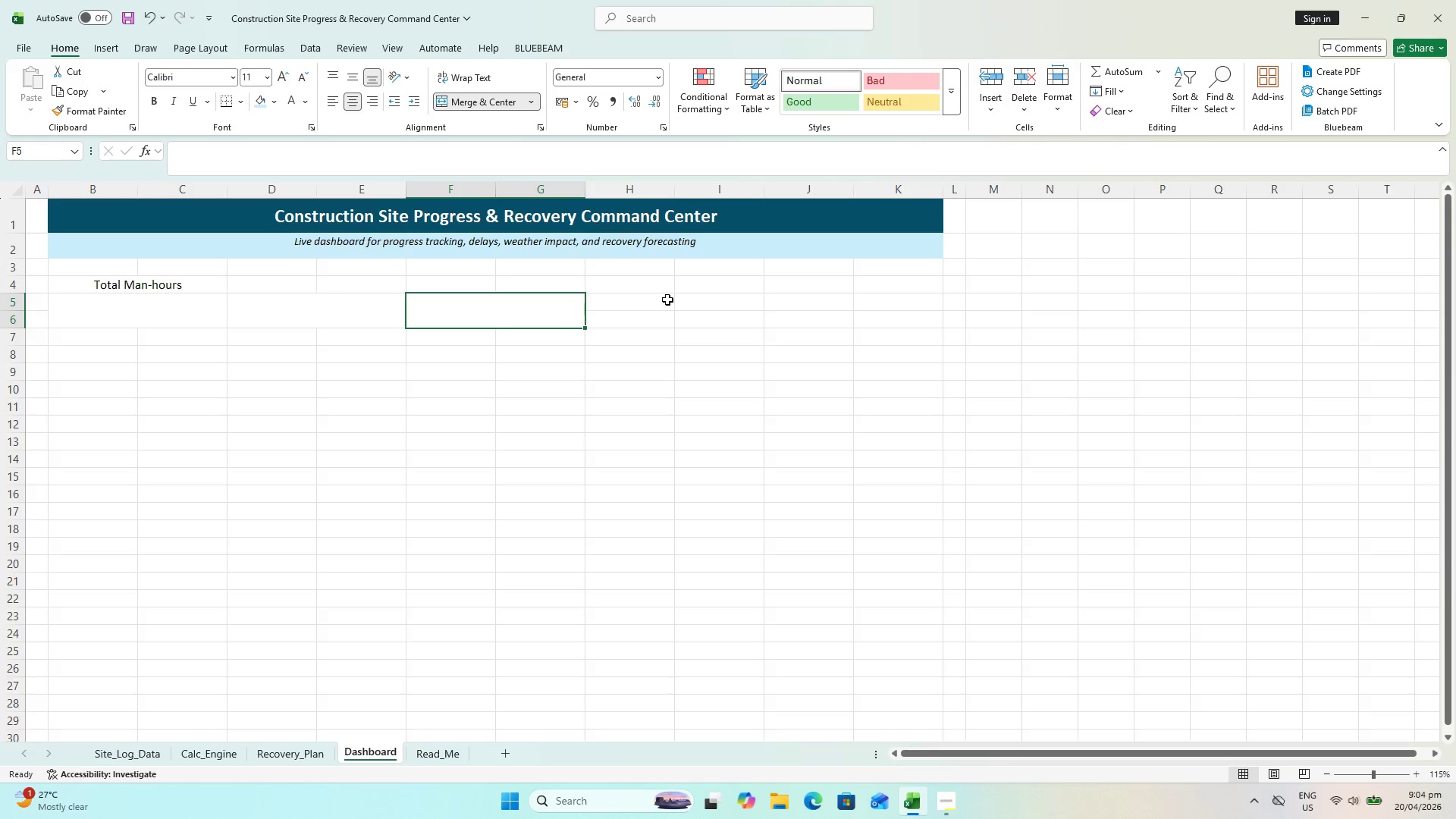 
left_click_drag(start_coordinate=[656, 294], to_coordinate=[695, 312])
 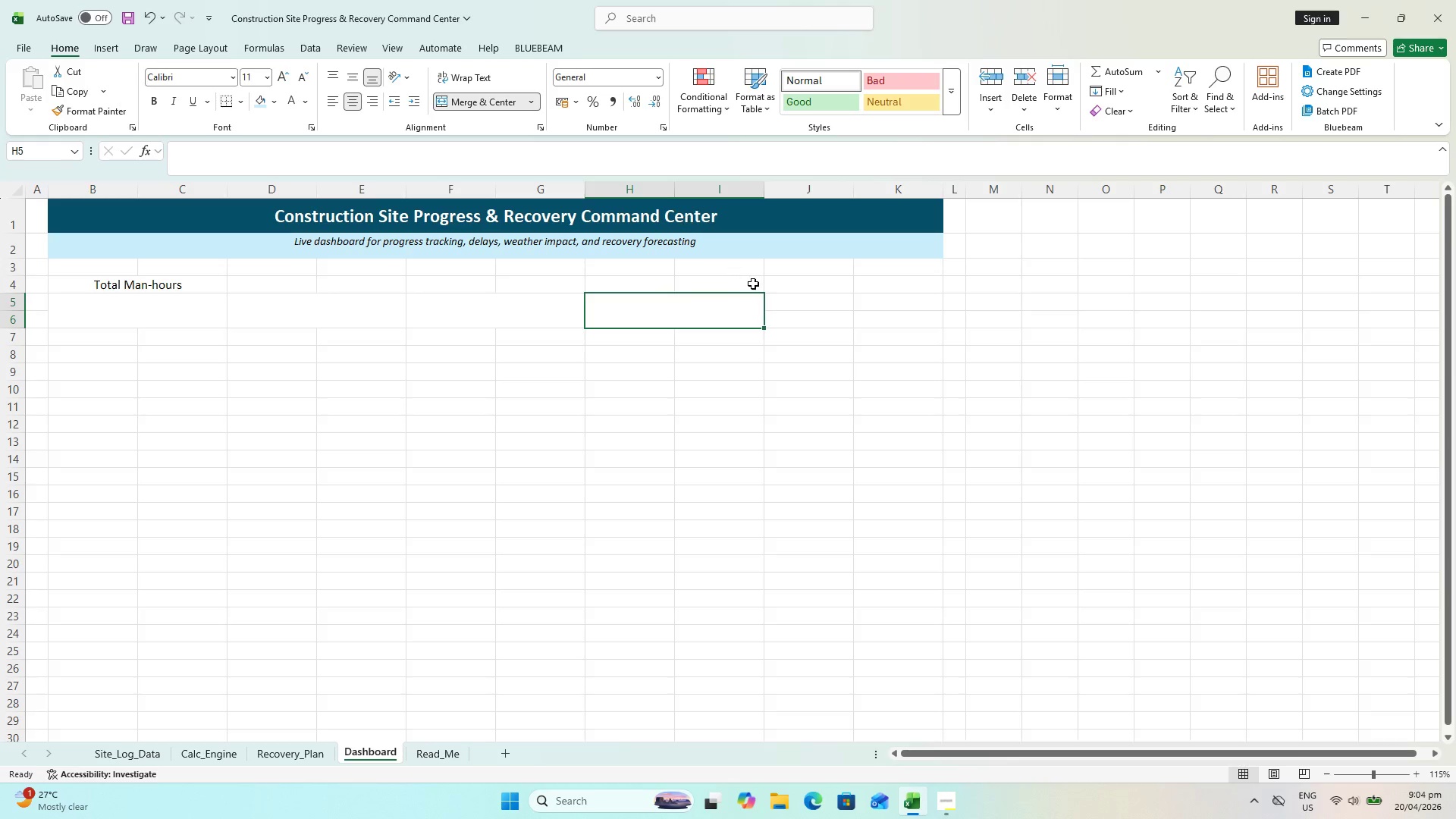 
left_click_drag(start_coordinate=[795, 303], to_coordinate=[876, 322])
 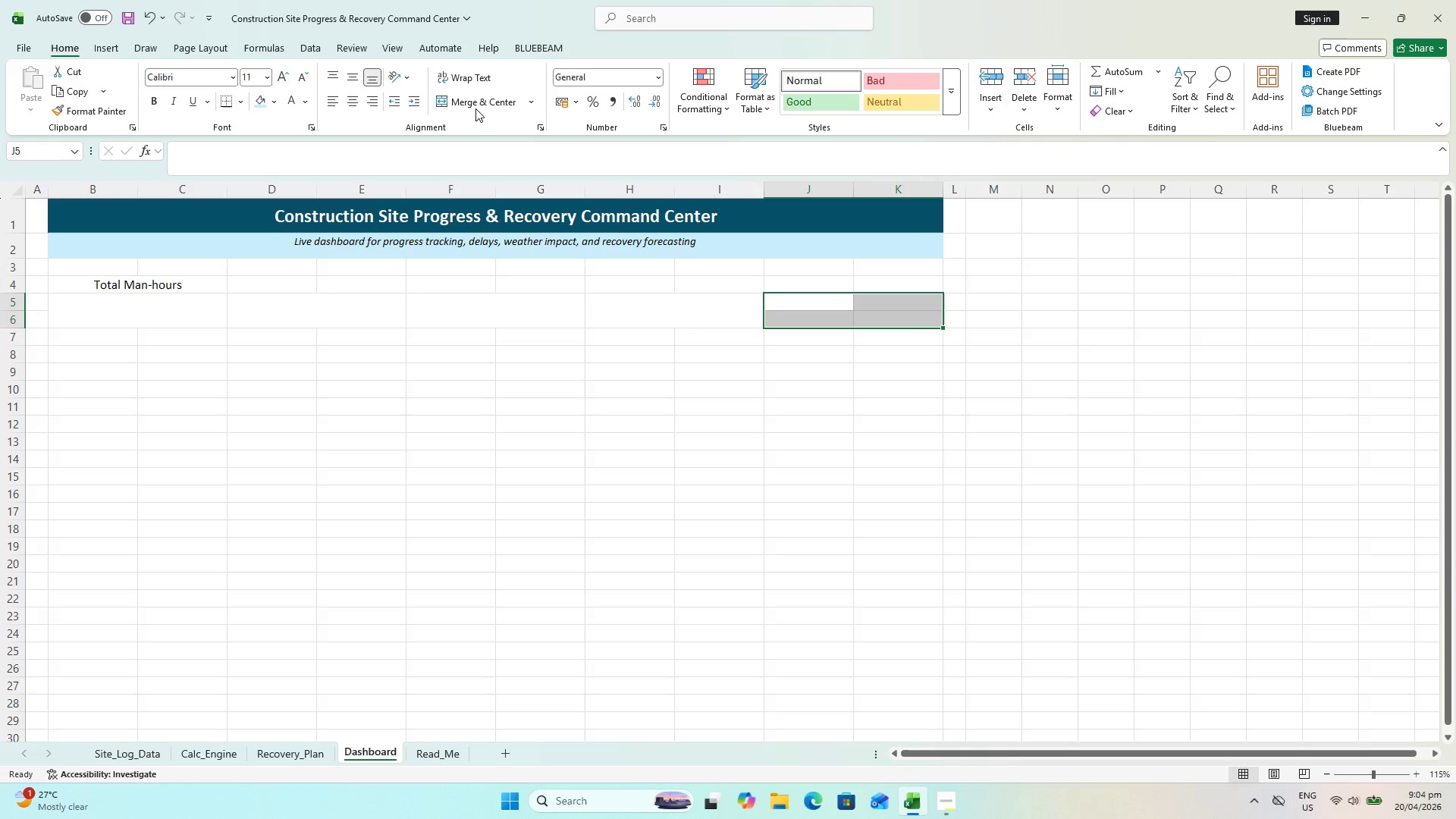 
double_click([466, 93])
 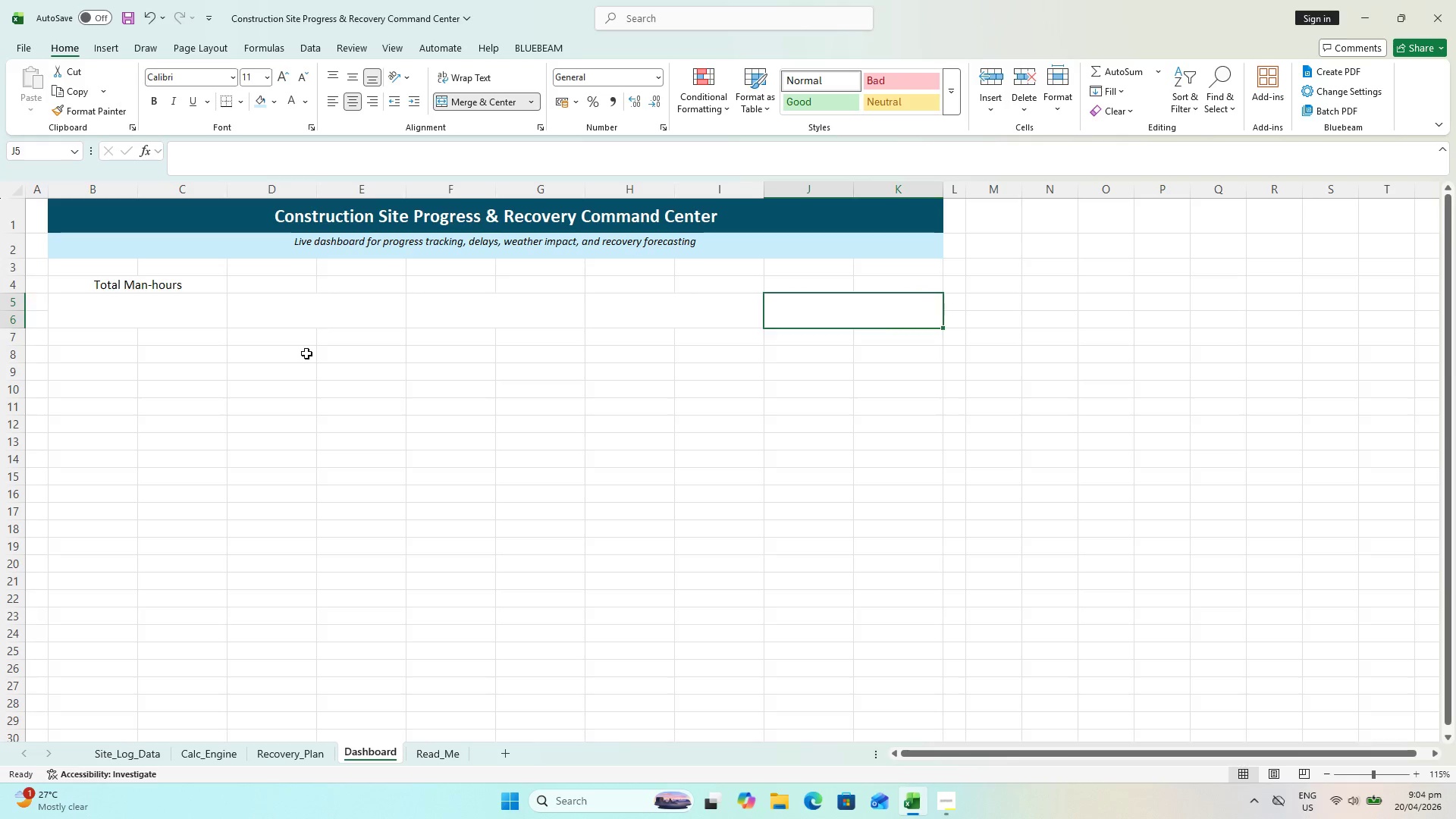 
left_click_drag(start_coordinate=[306, 354], to_coordinate=[302, 352])
 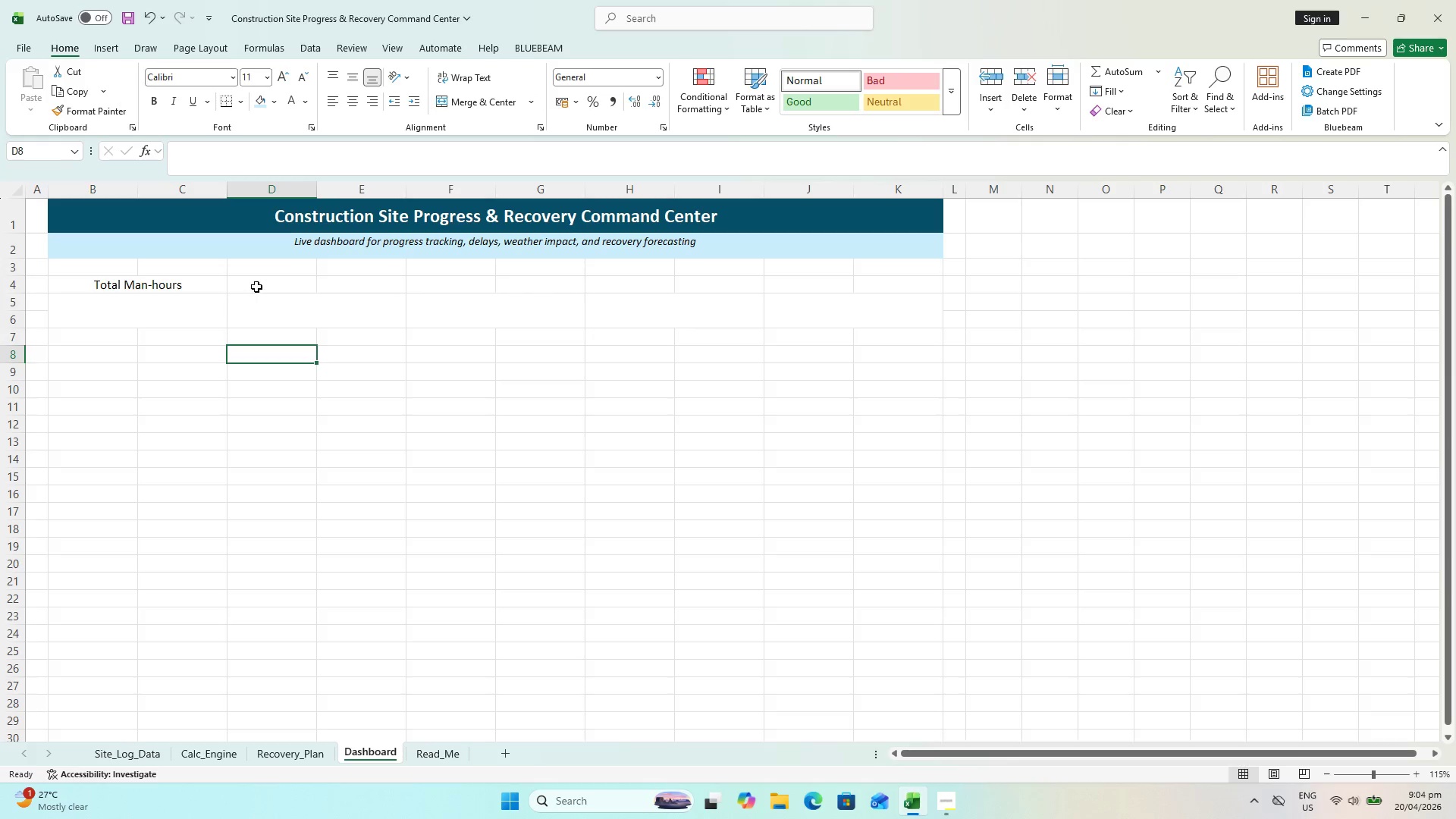 
double_click([256, 287])
 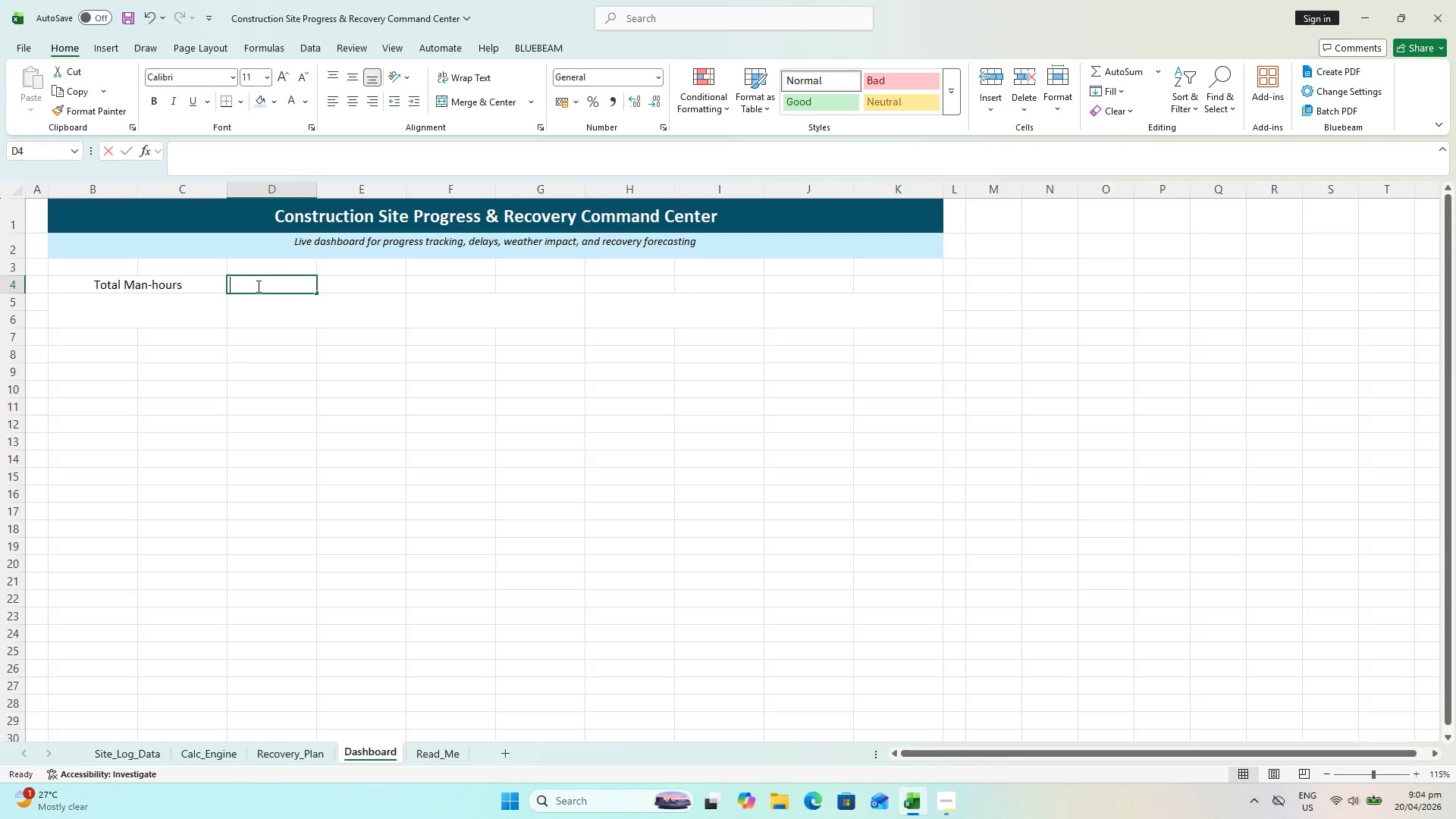 
left_click_drag(start_coordinate=[256, 286], to_coordinate=[346, 278])
 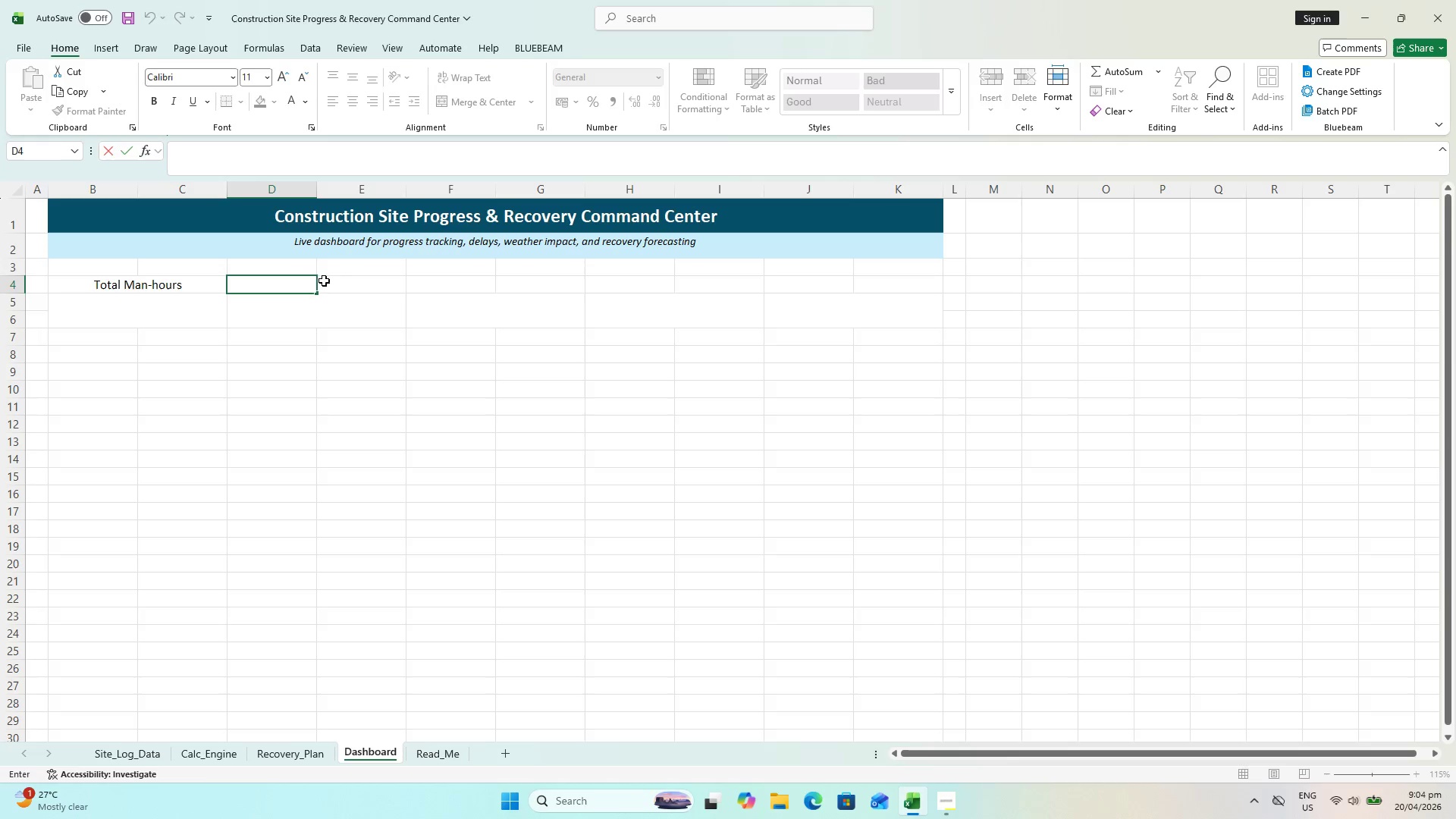 
key(Escape)
 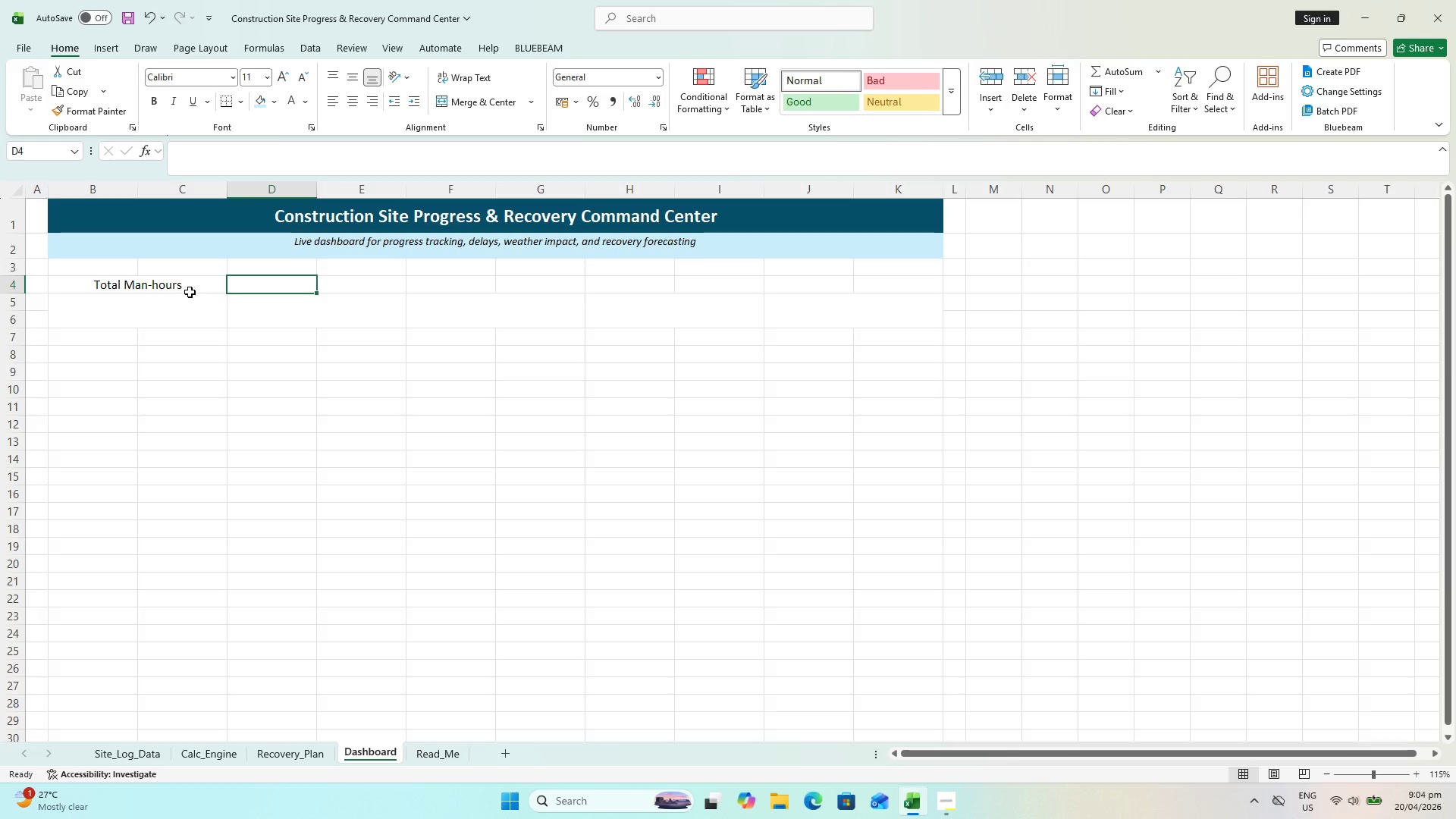 
left_click([171, 284])
 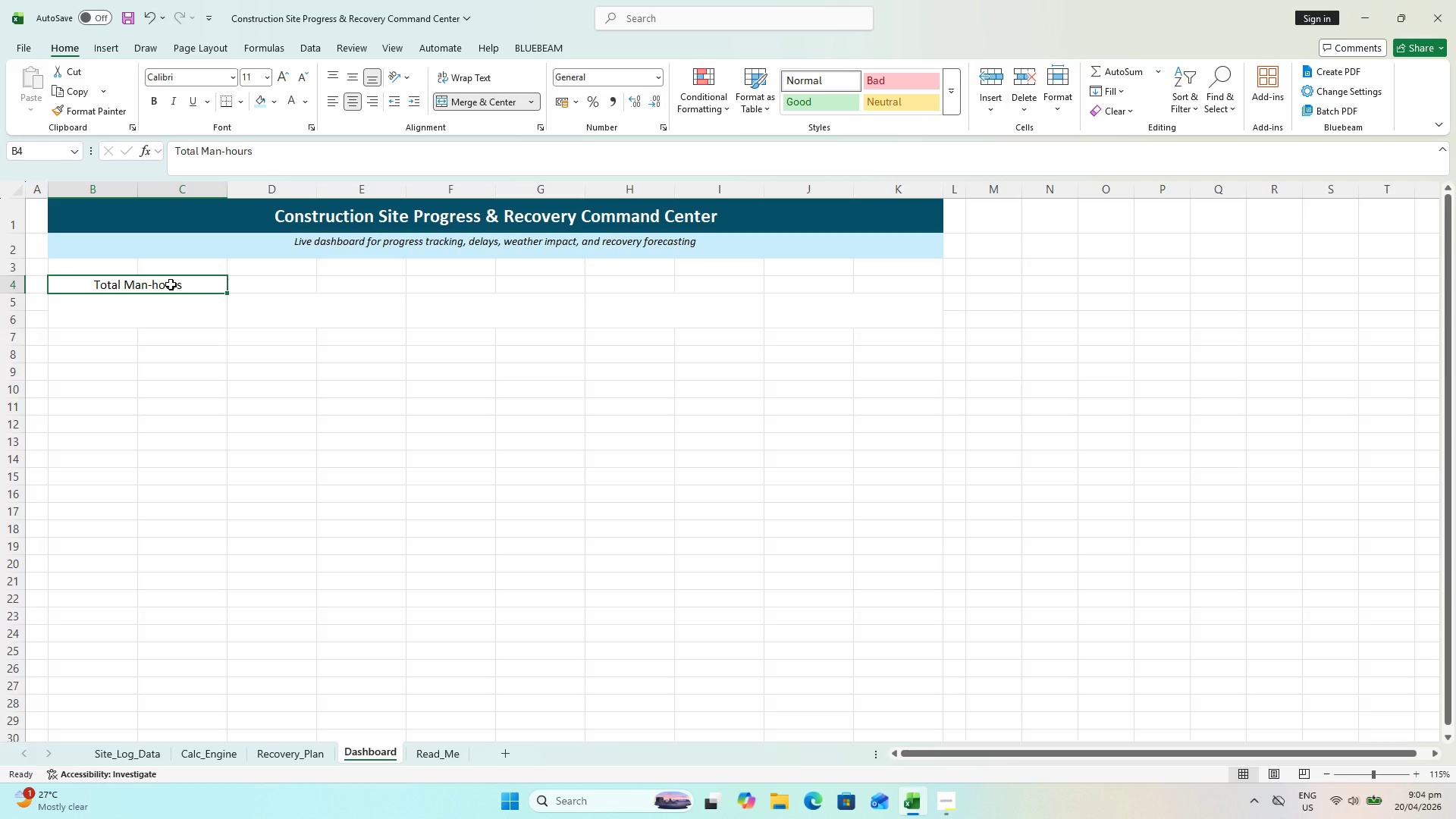 
key(Control+C)
 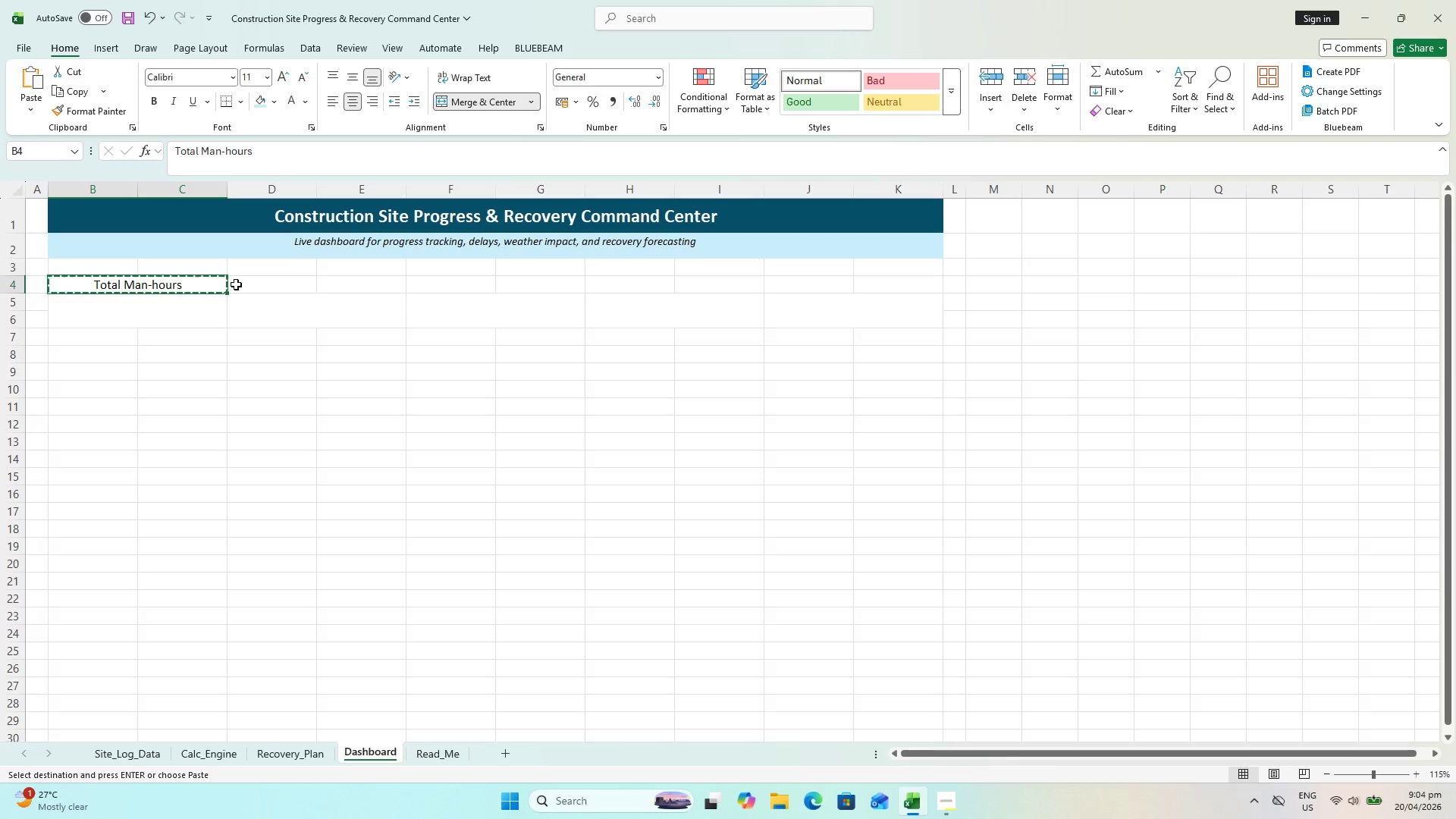 
left_click([239, 284])
 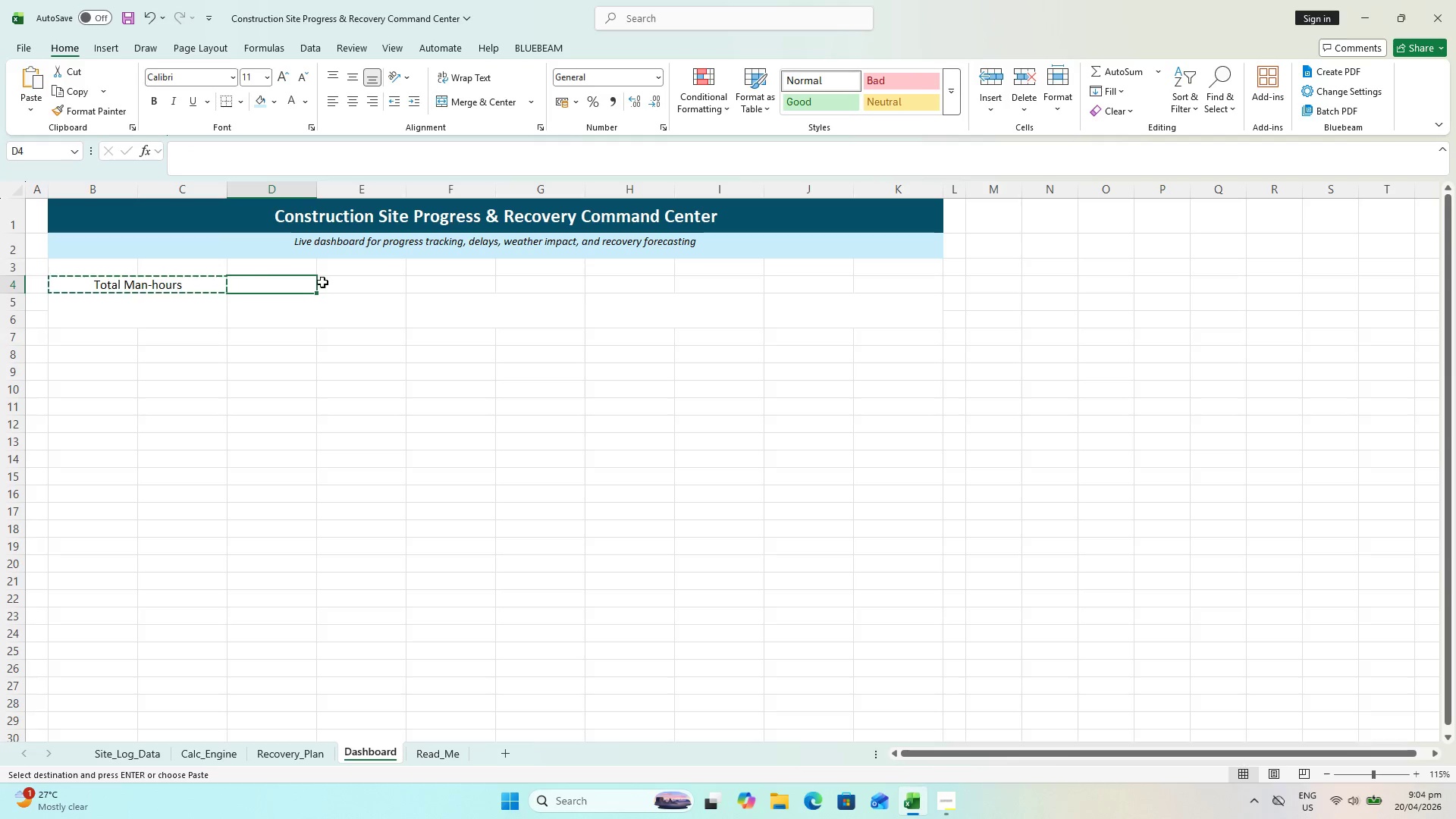 
key(Control+V)
 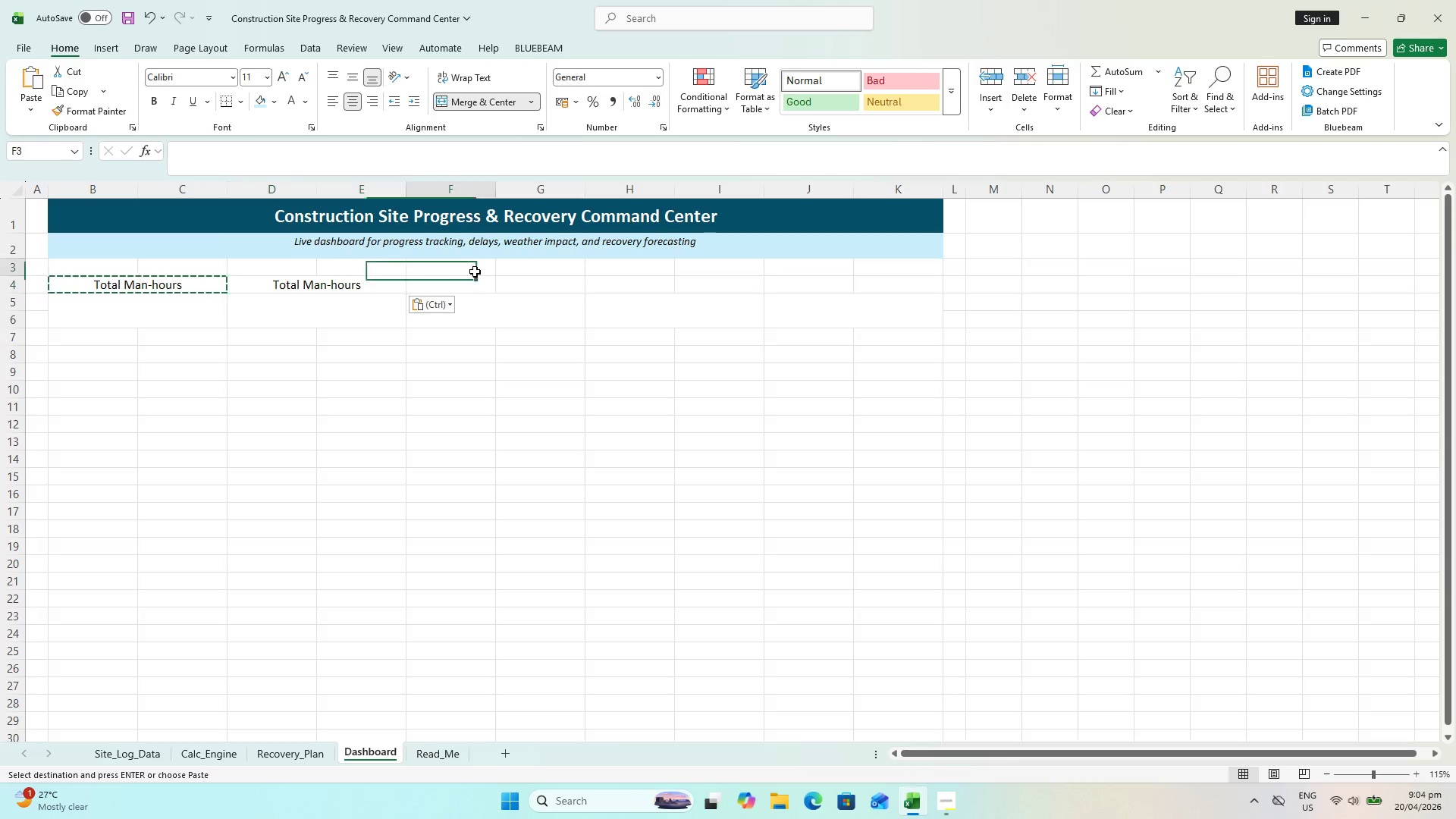 
key(Control+ControlLeft)
 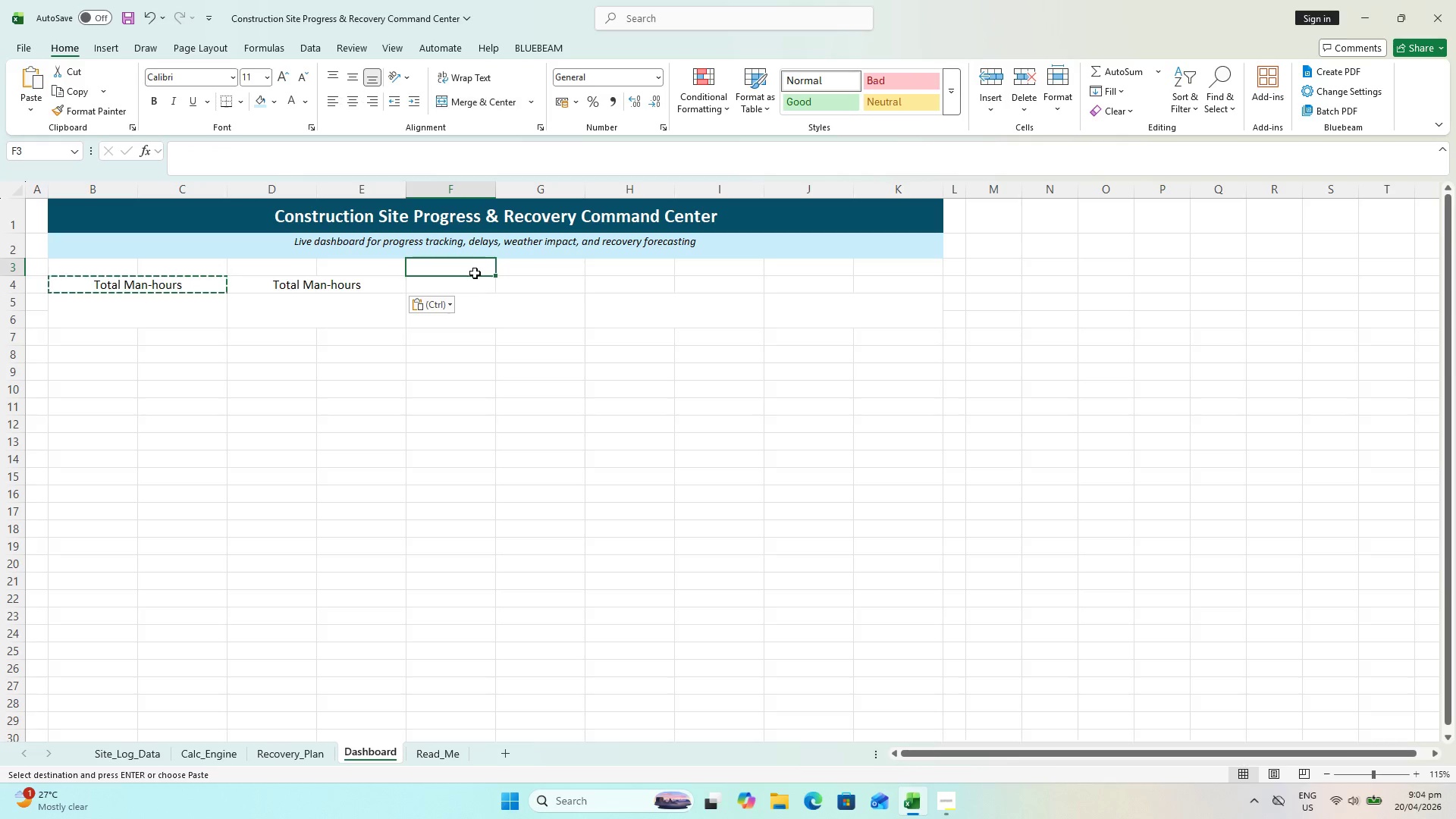 
key(Control+V)
 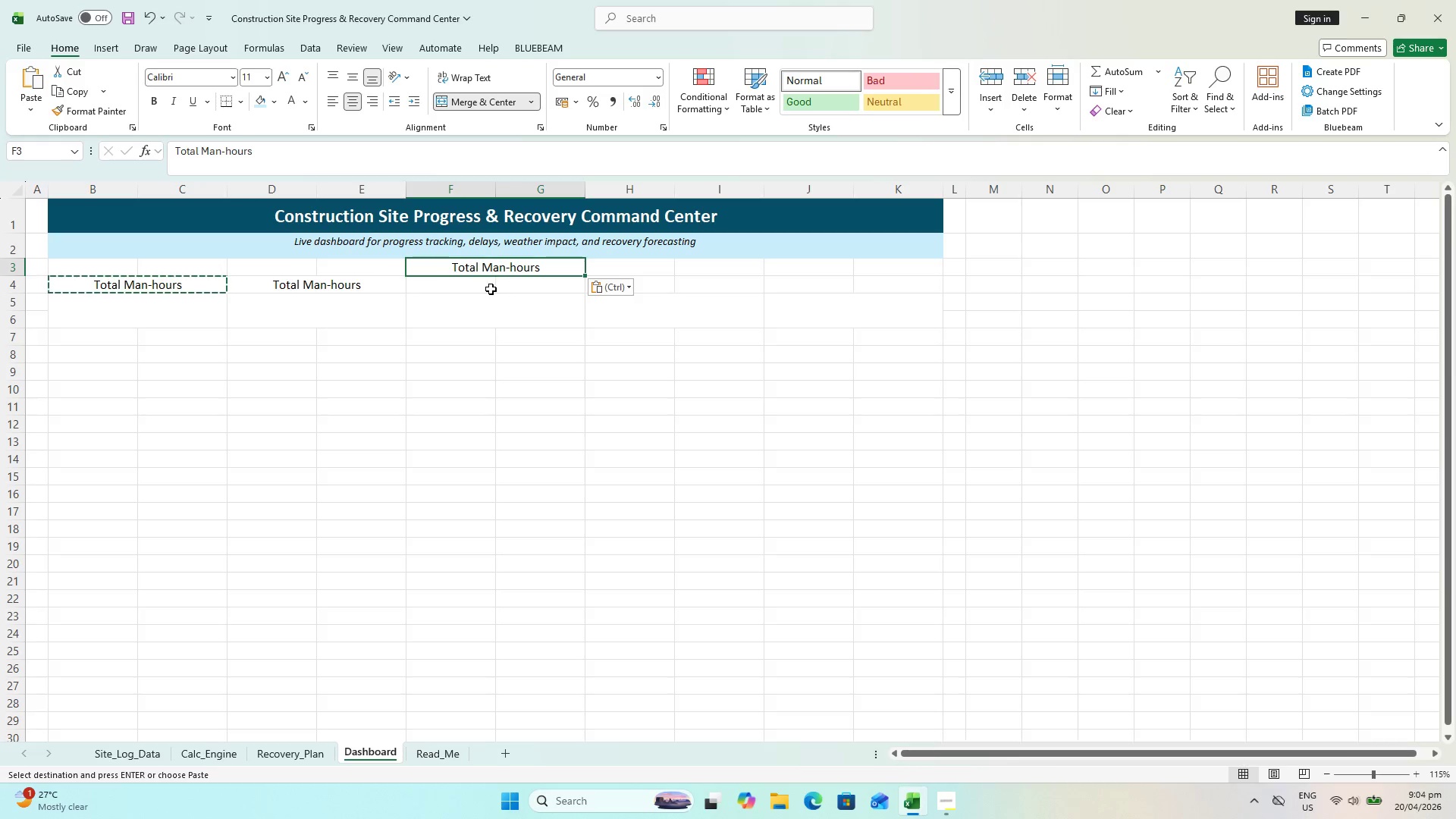 
key(Control+Z)
 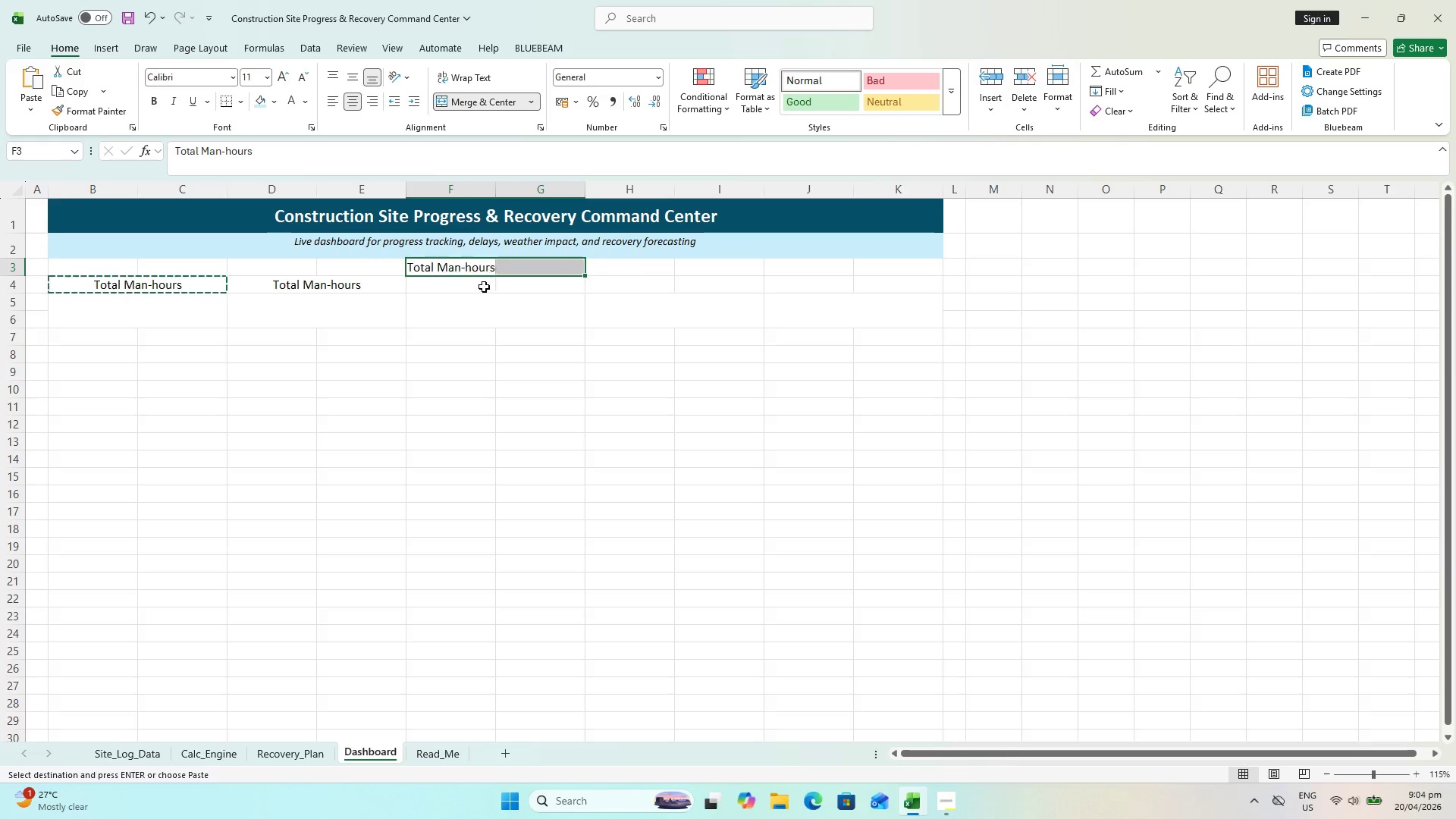 
key(Control+X)
 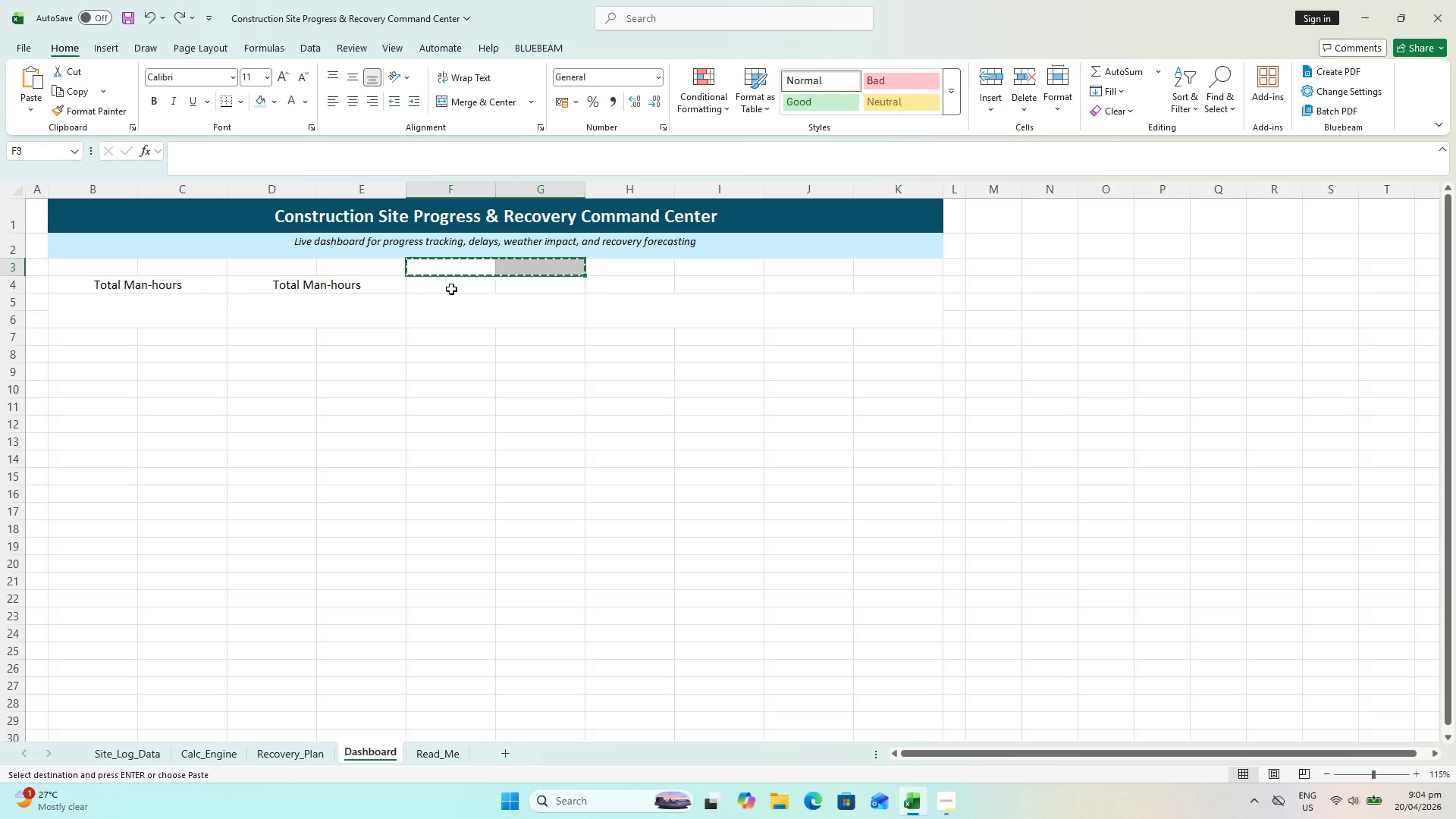 
left_click([451, 289])
 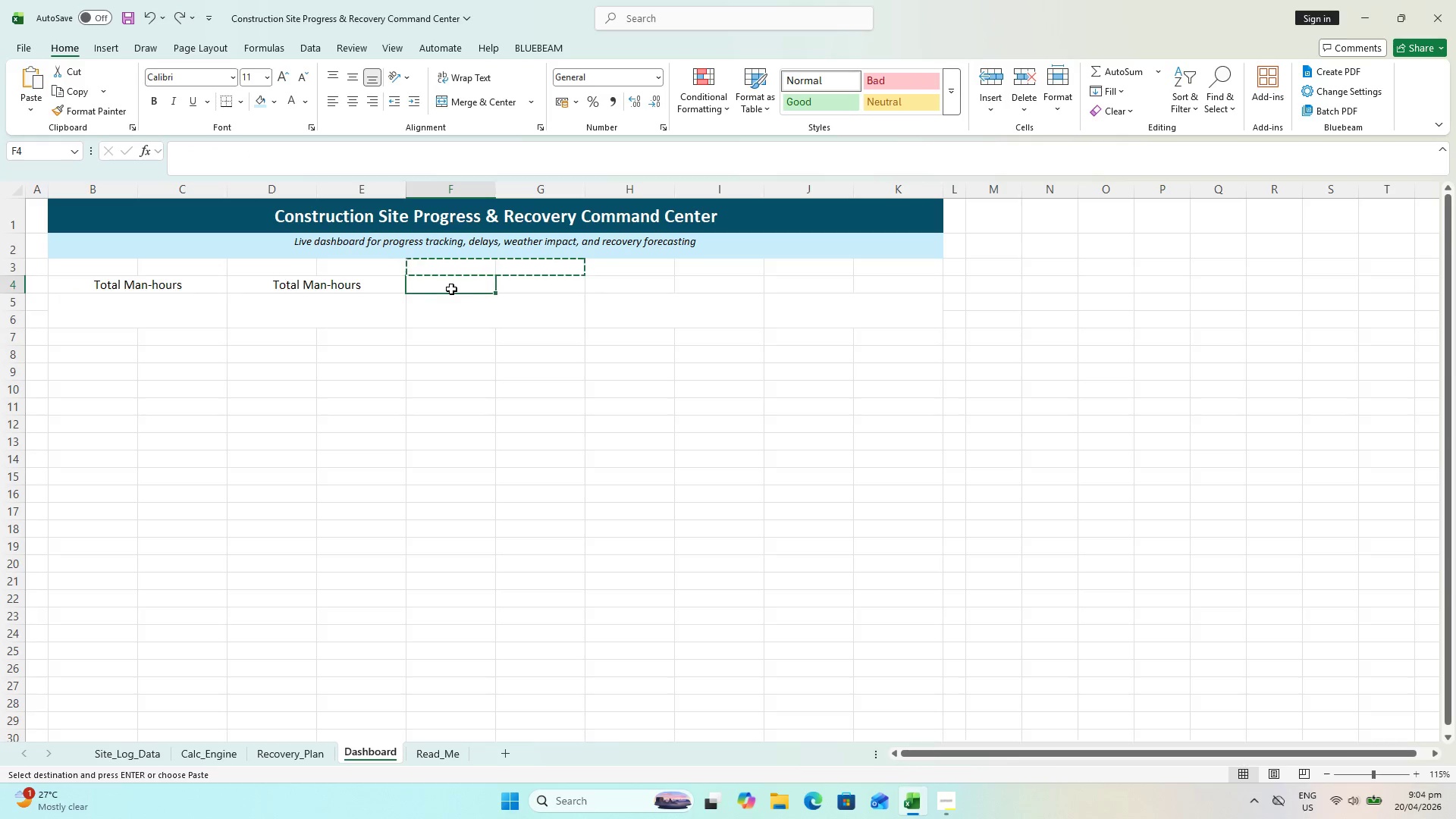 
key(Control+C)
 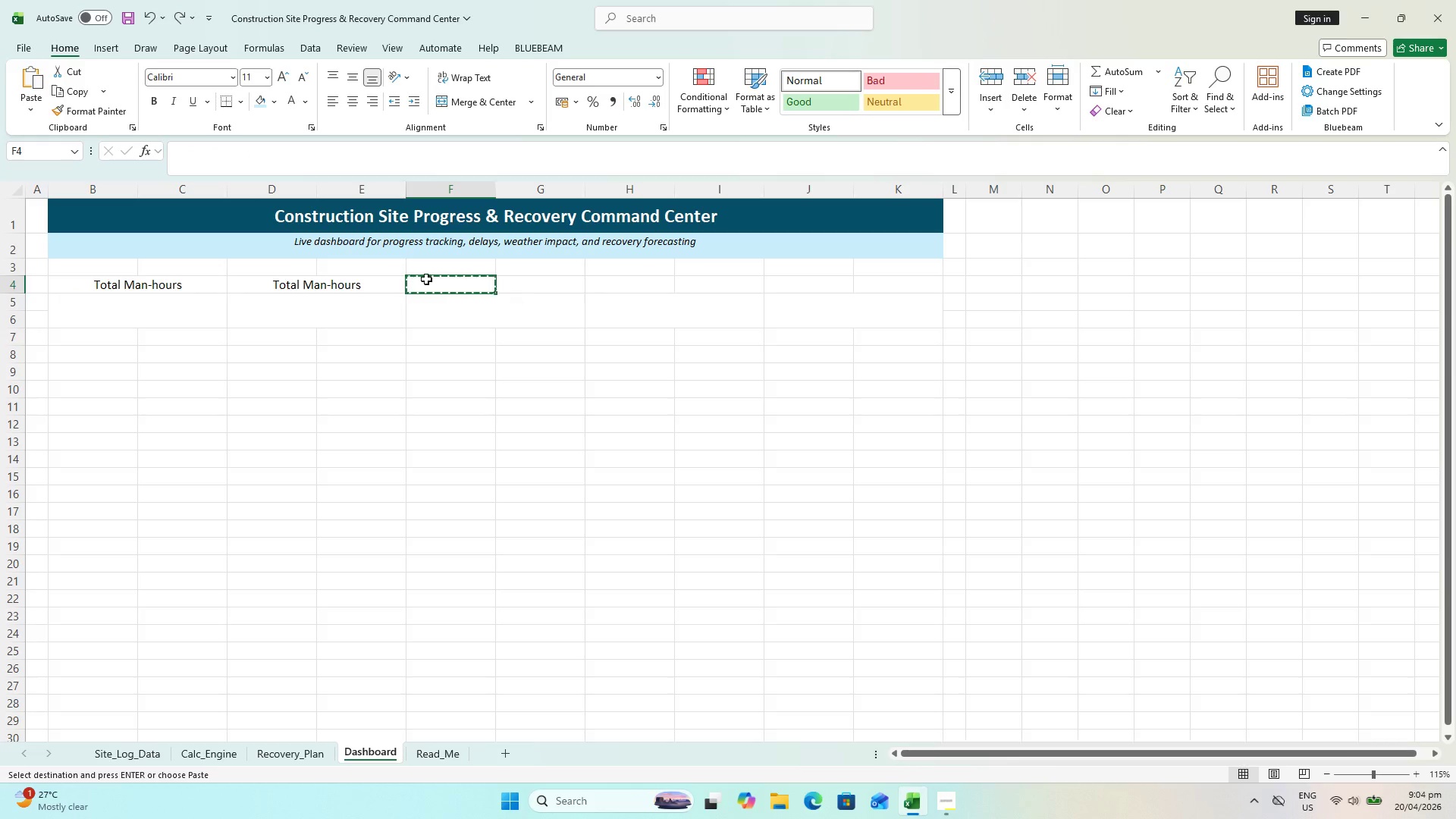 
key(Escape)
 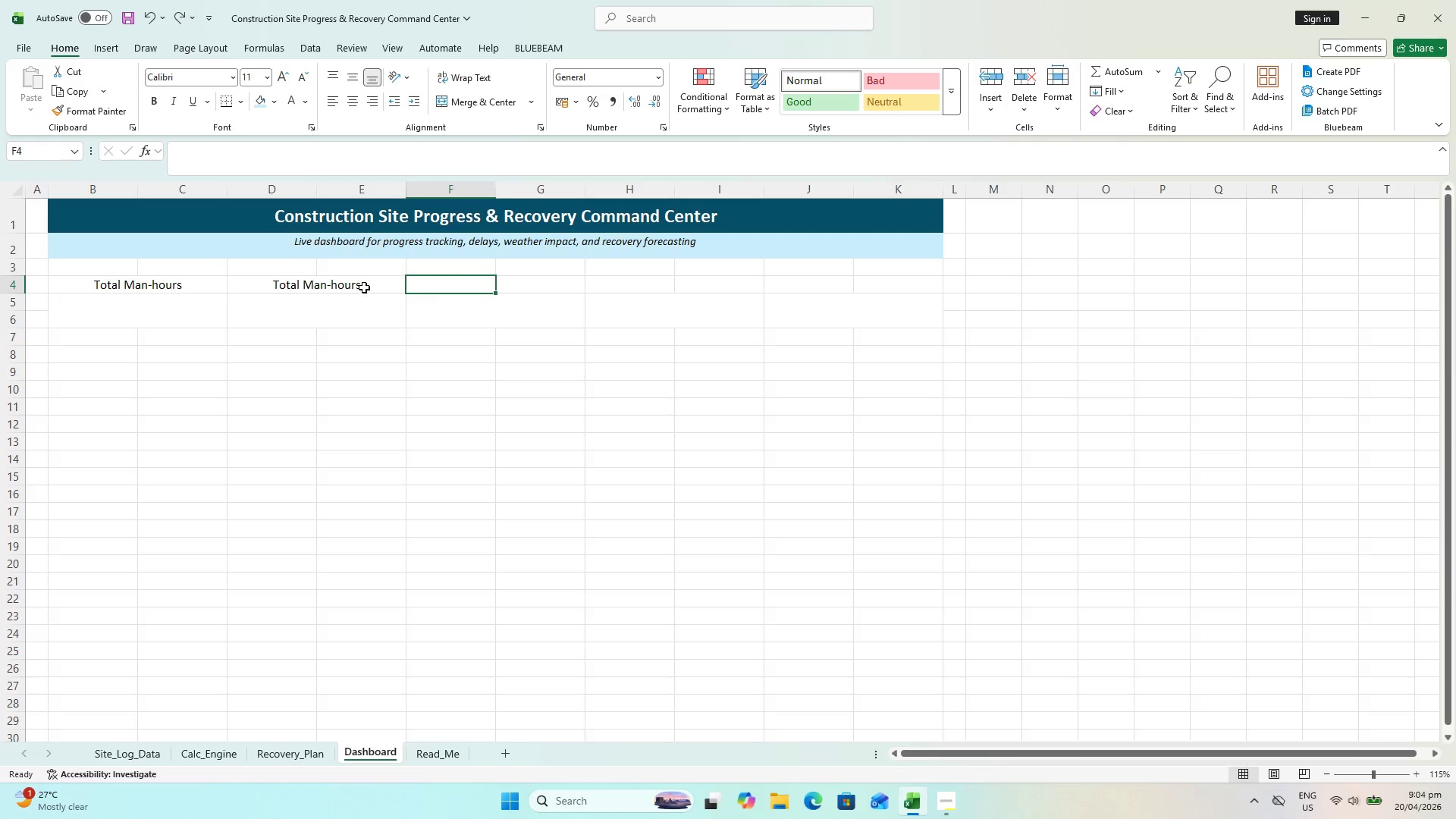 
left_click([364, 287])
 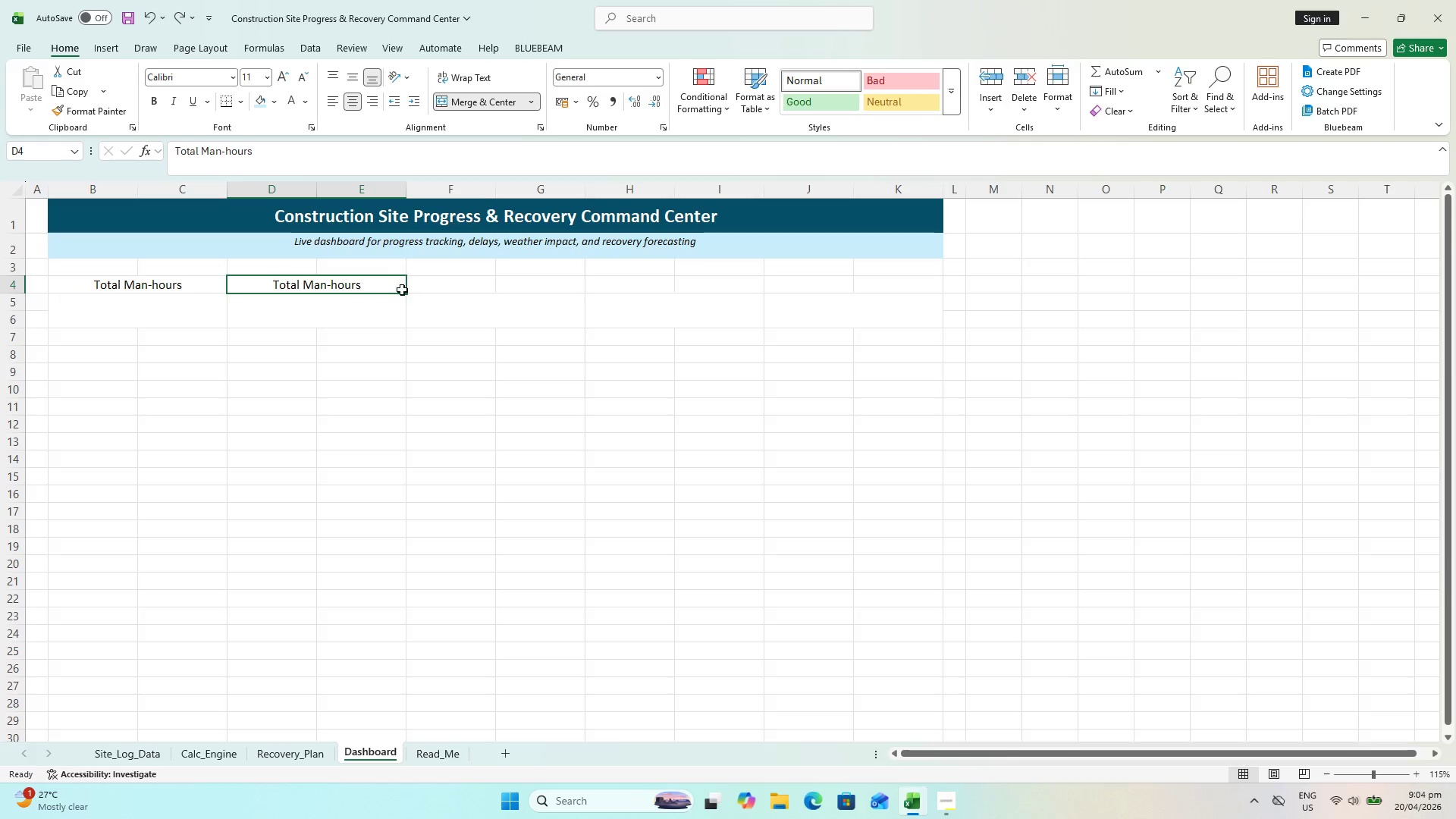 
key(Control+ControlLeft)
 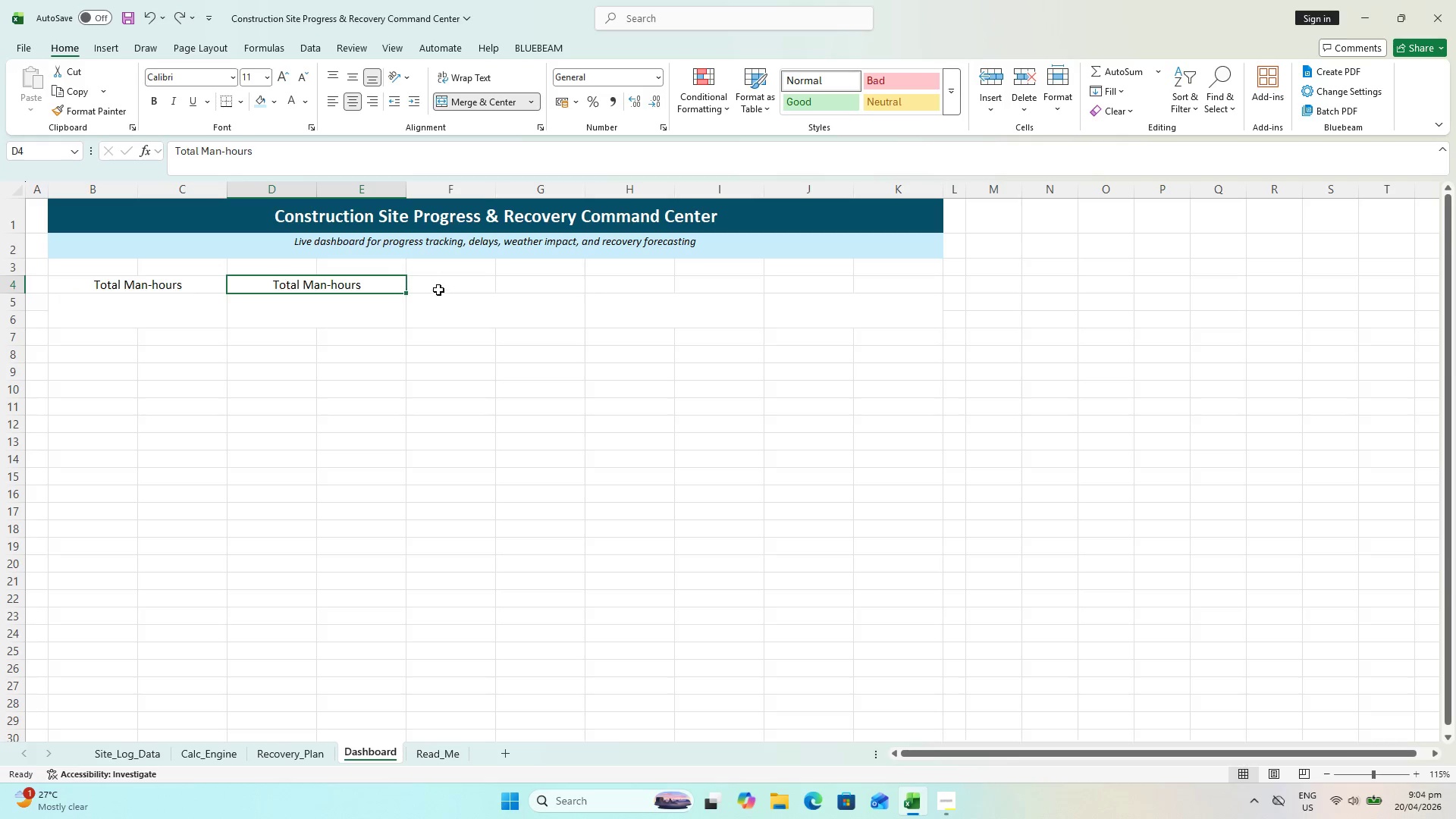 
key(Control+C)
 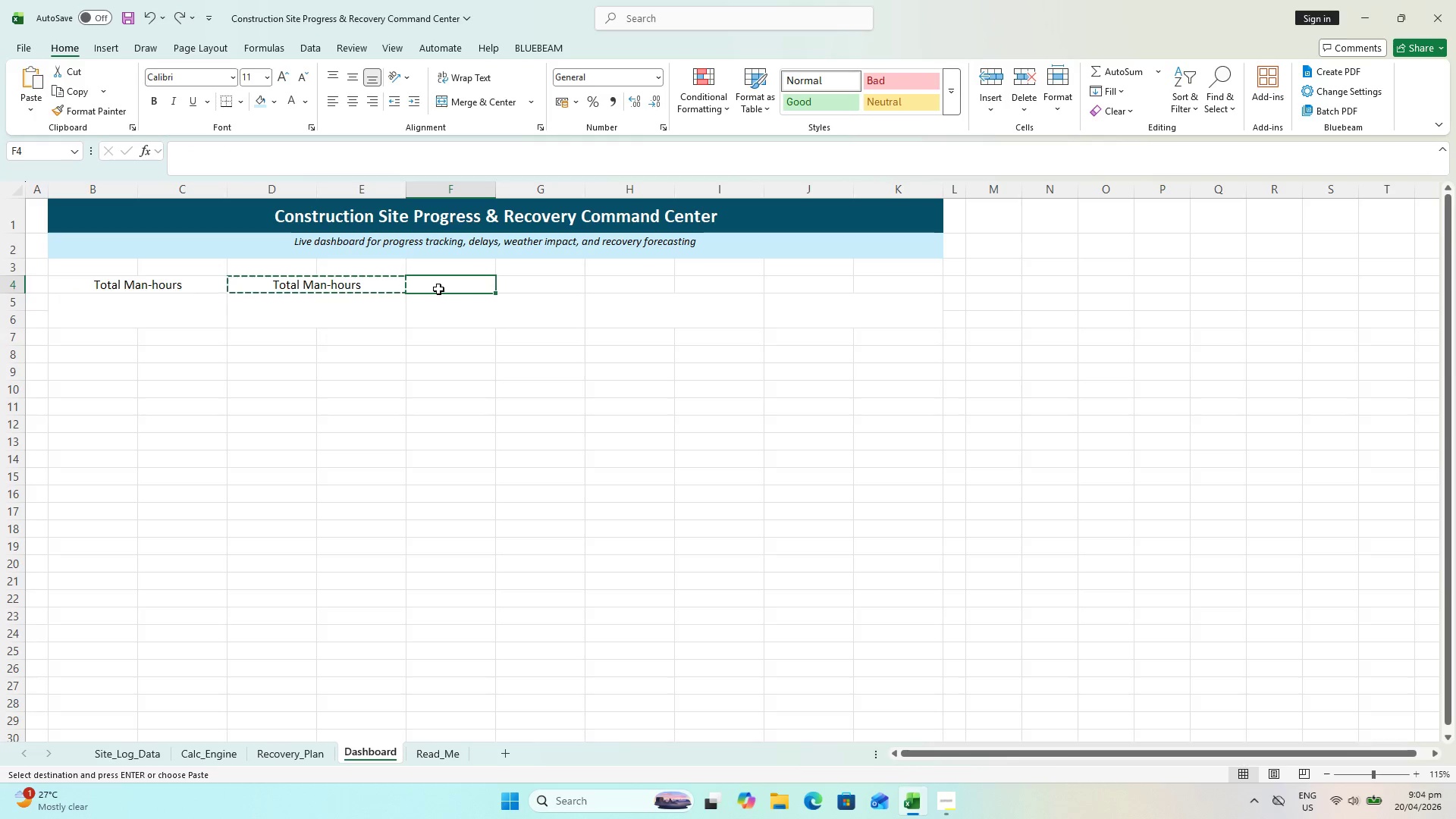 
key(Control+V)
 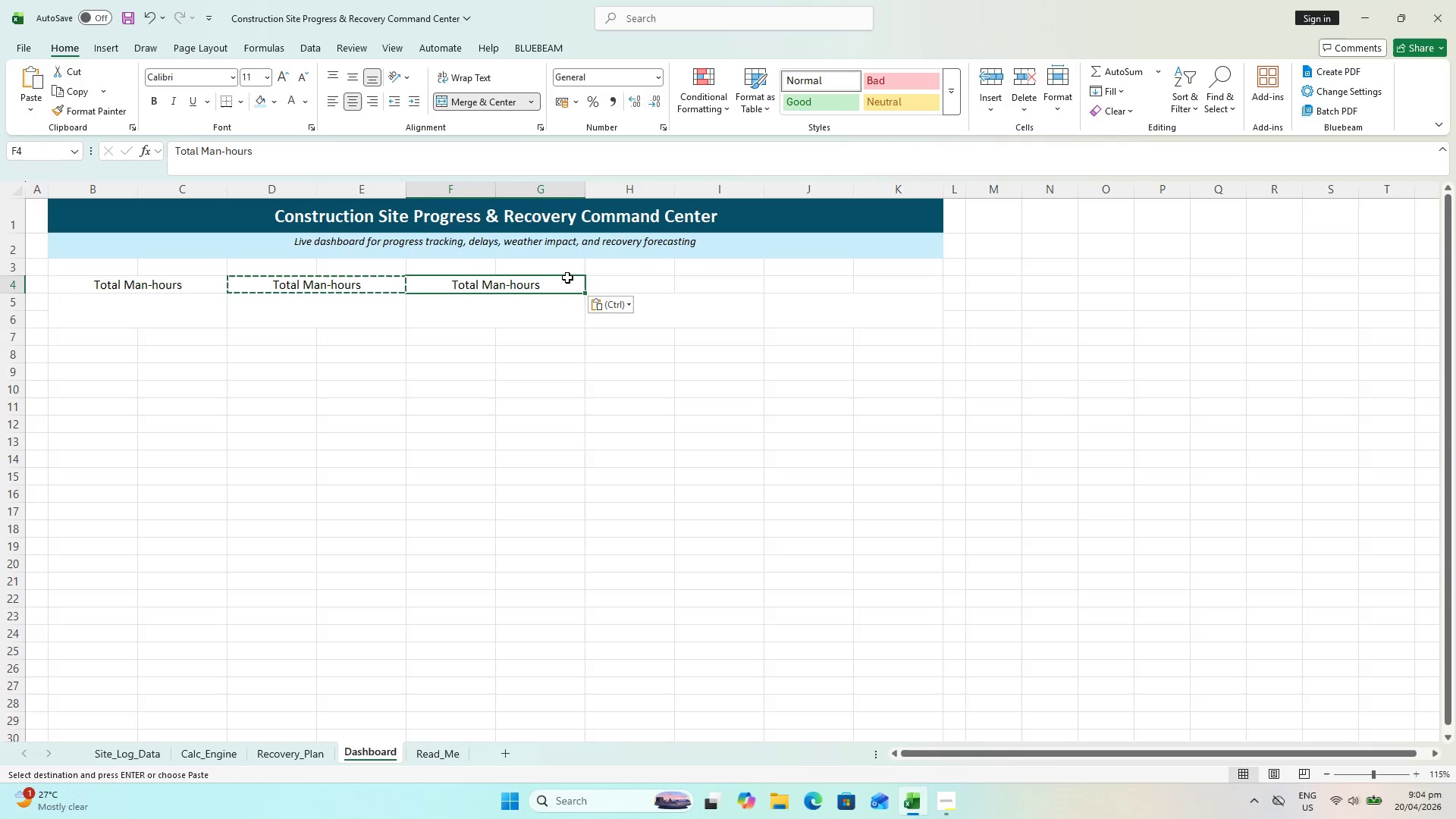 
left_click([568, 278])
 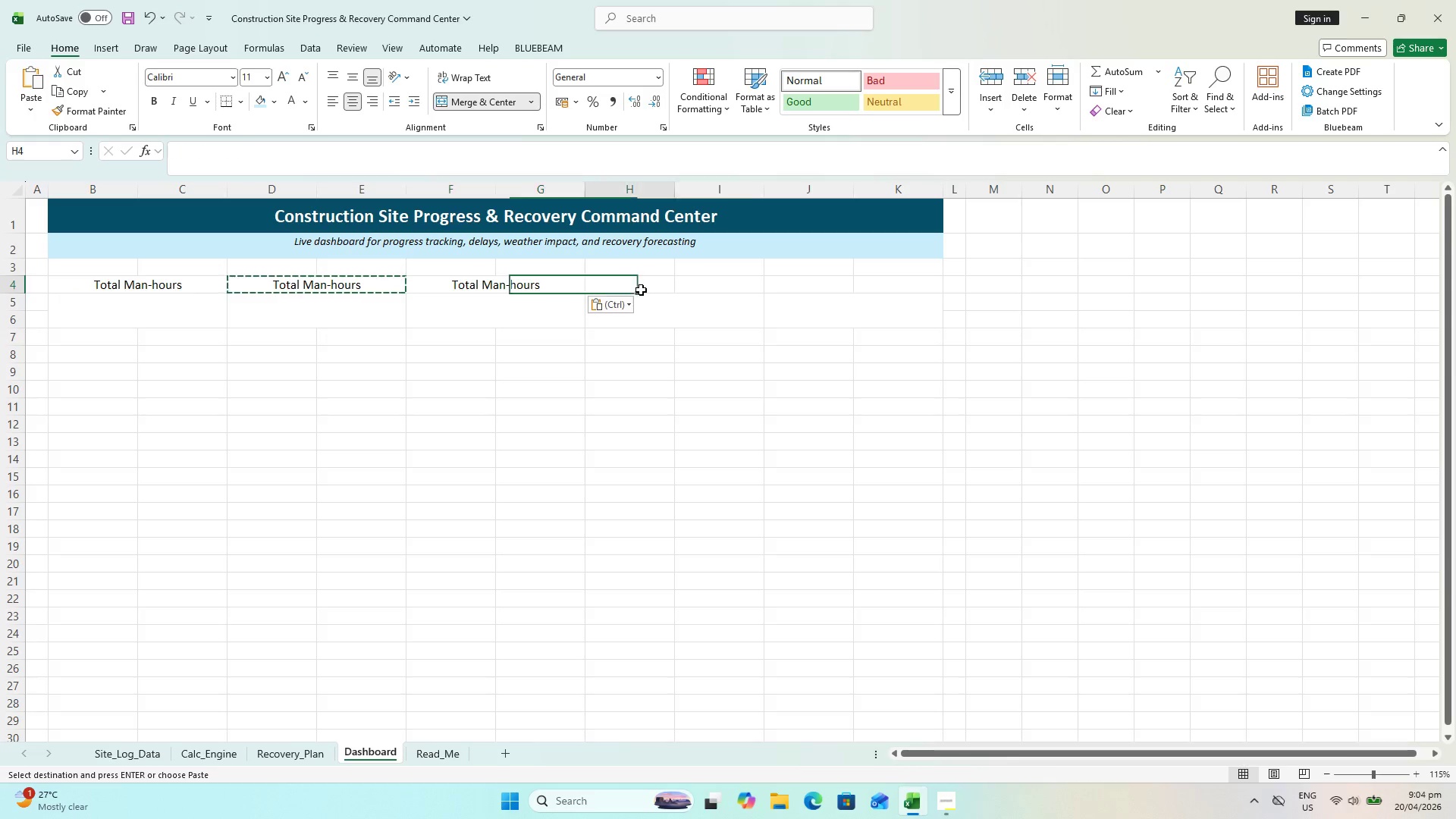 
key(Control+ControlLeft)
 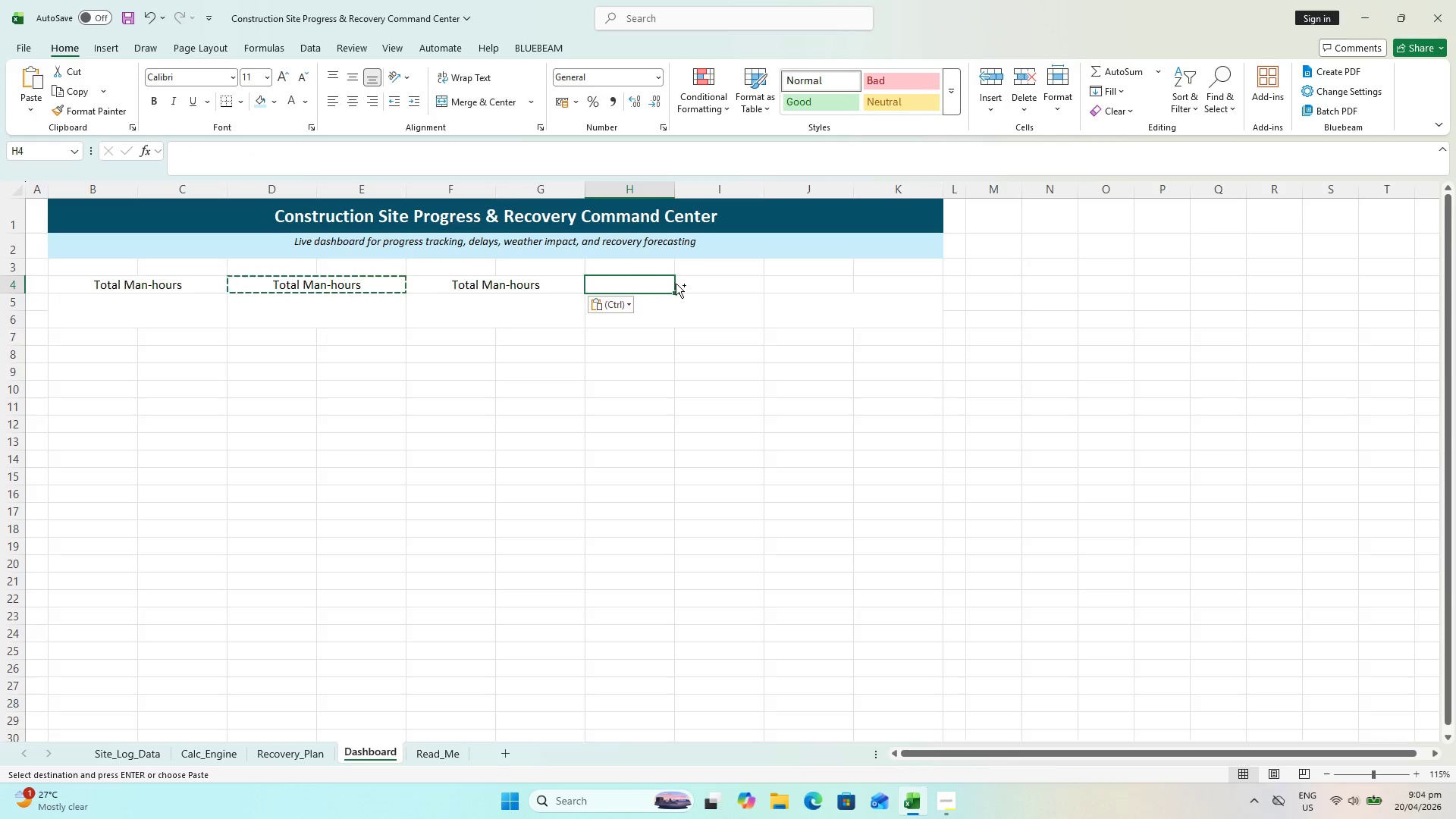 
key(Control+V)
 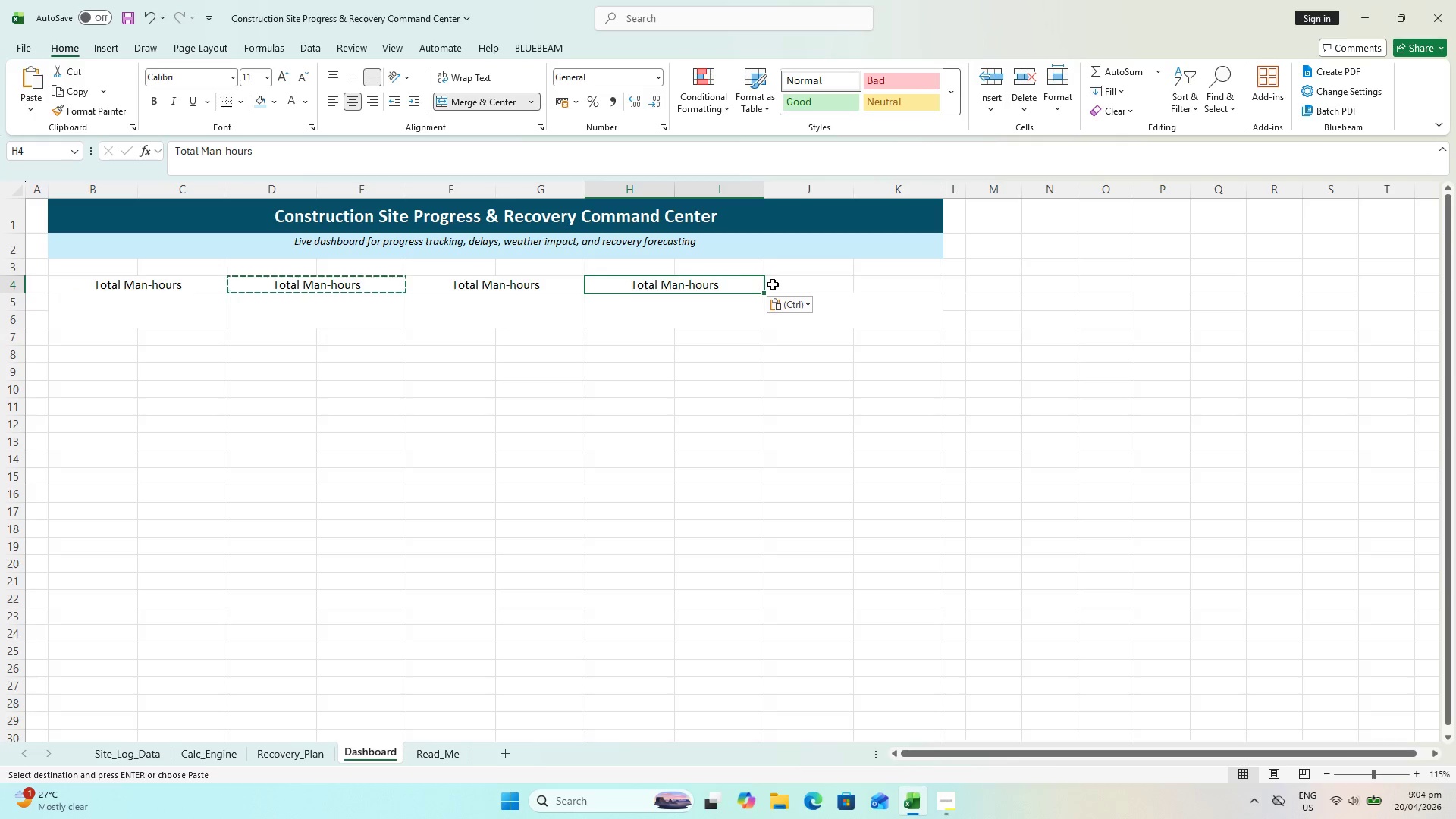 
key(Control+ControlLeft)
 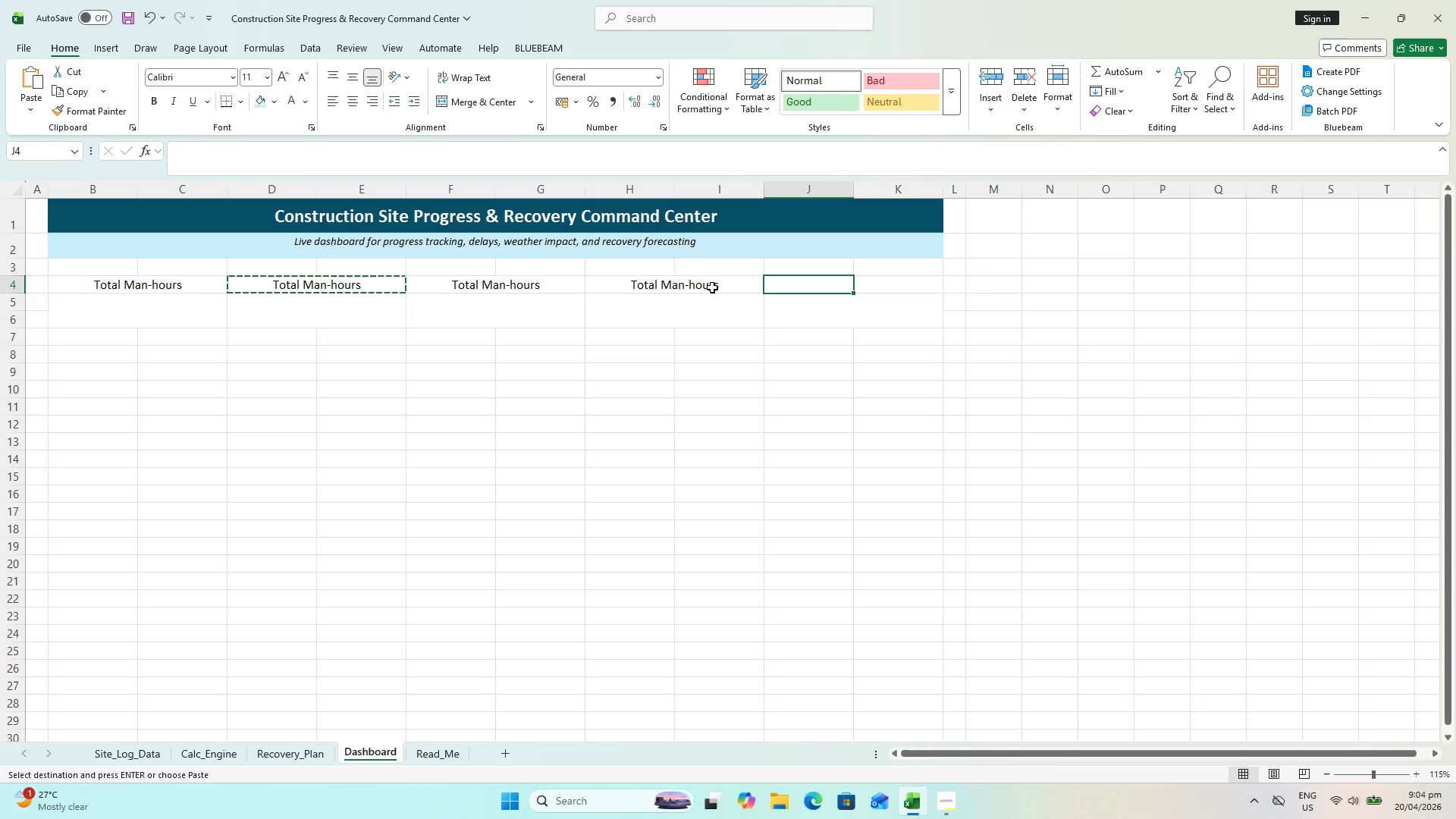 
key(Control+V)
 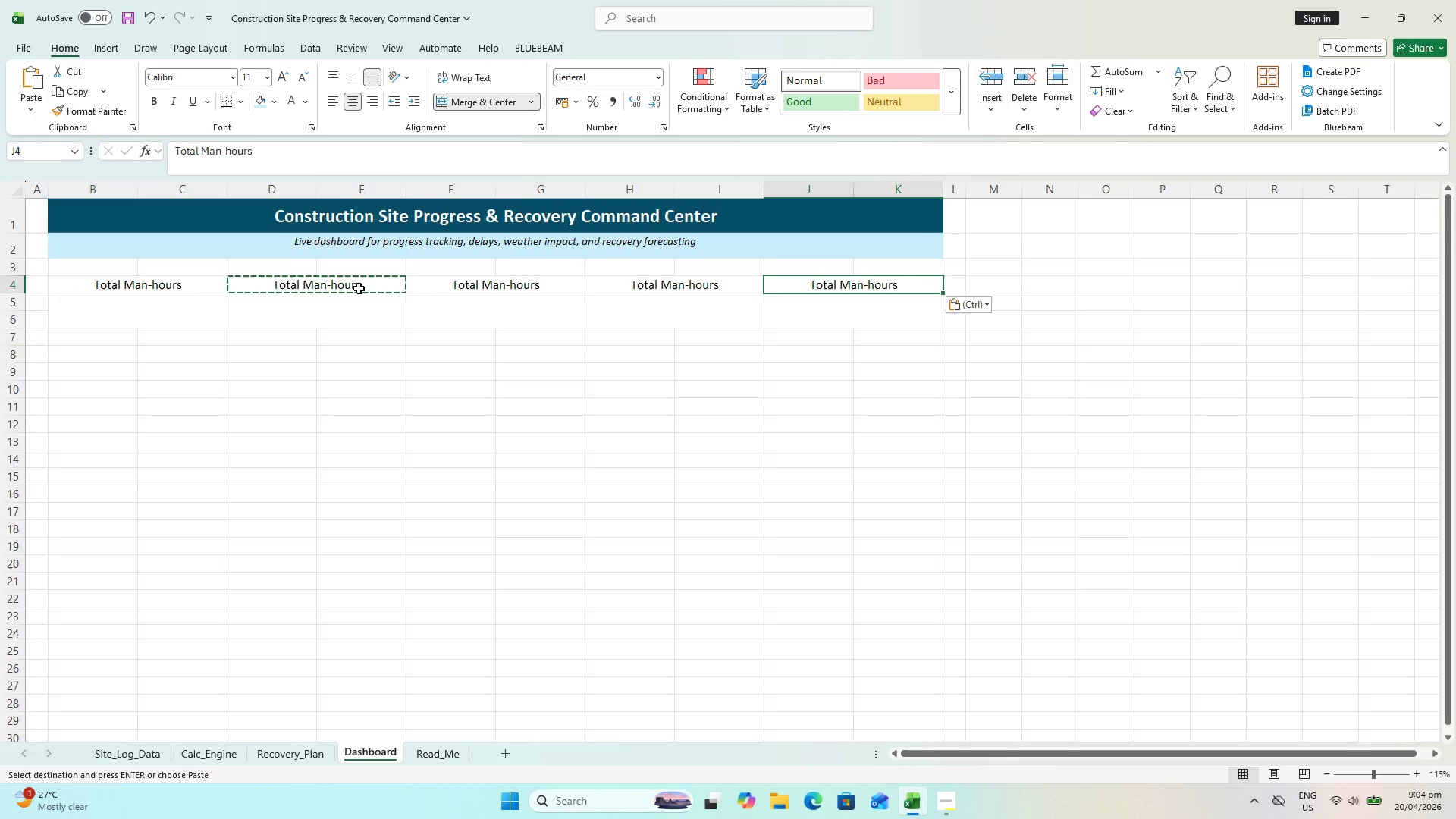 
left_click([356, 289])
 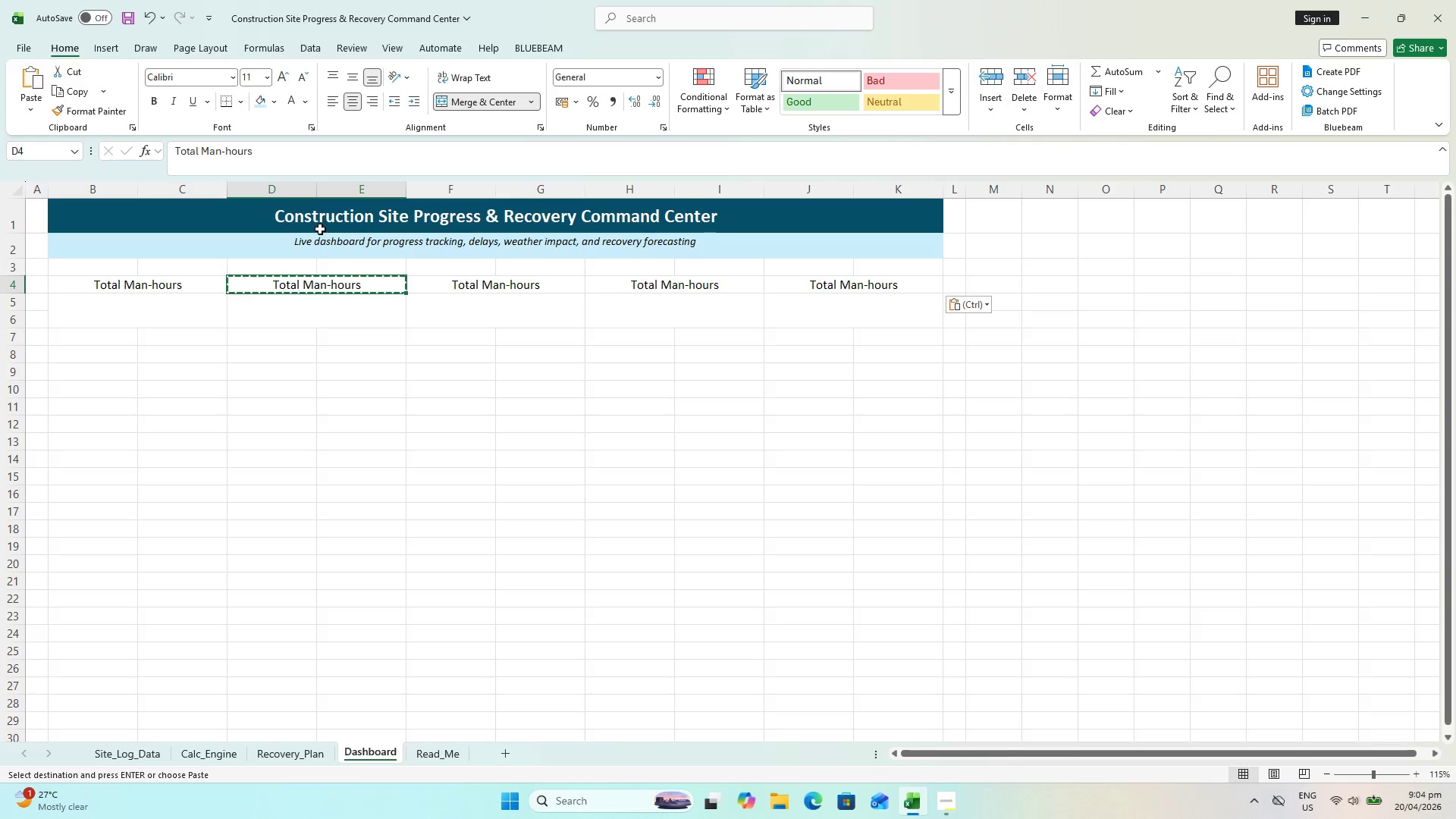 
wait(10.73)
 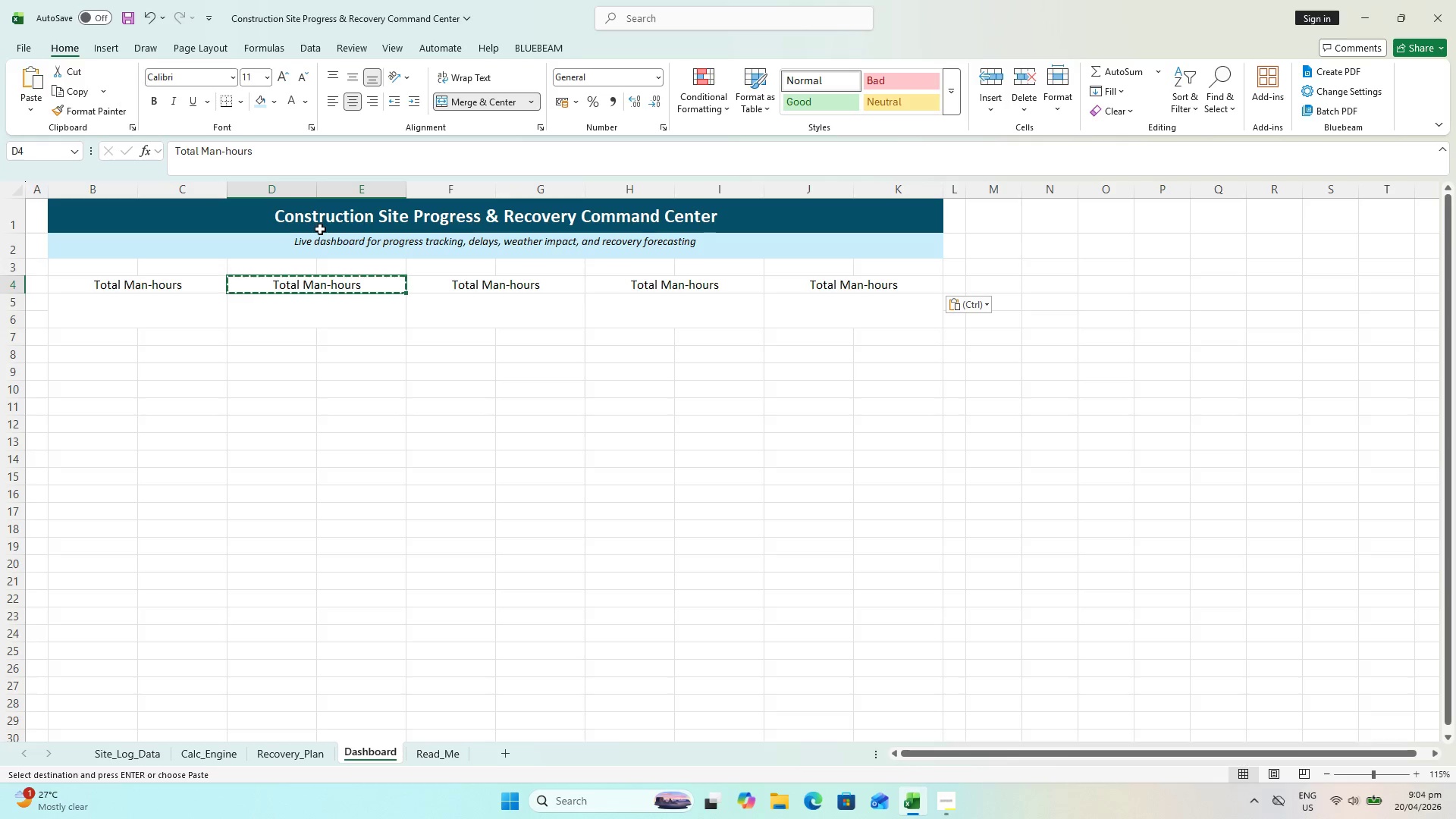 
left_click([156, 307])
 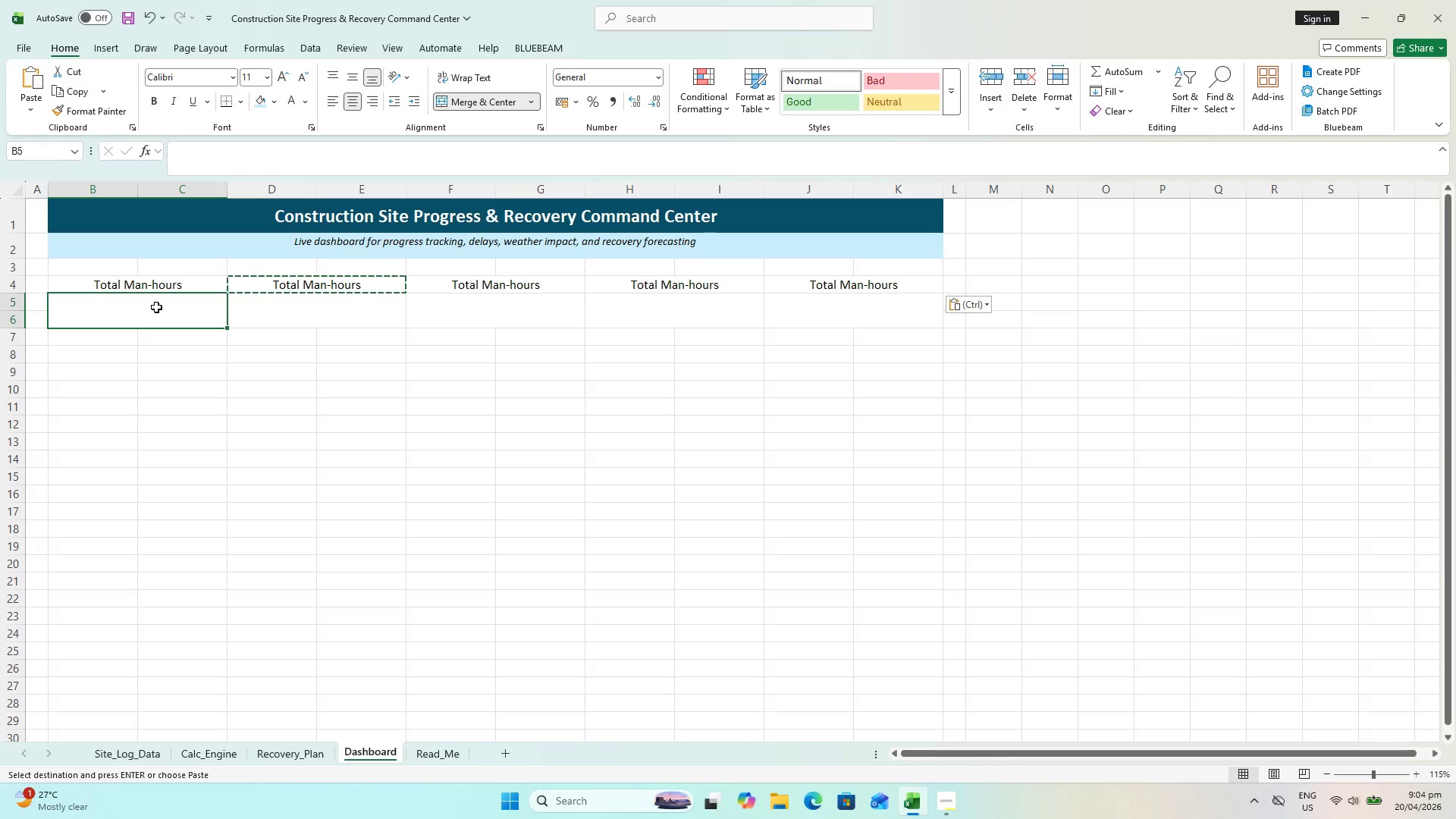 
type(=SUM()
 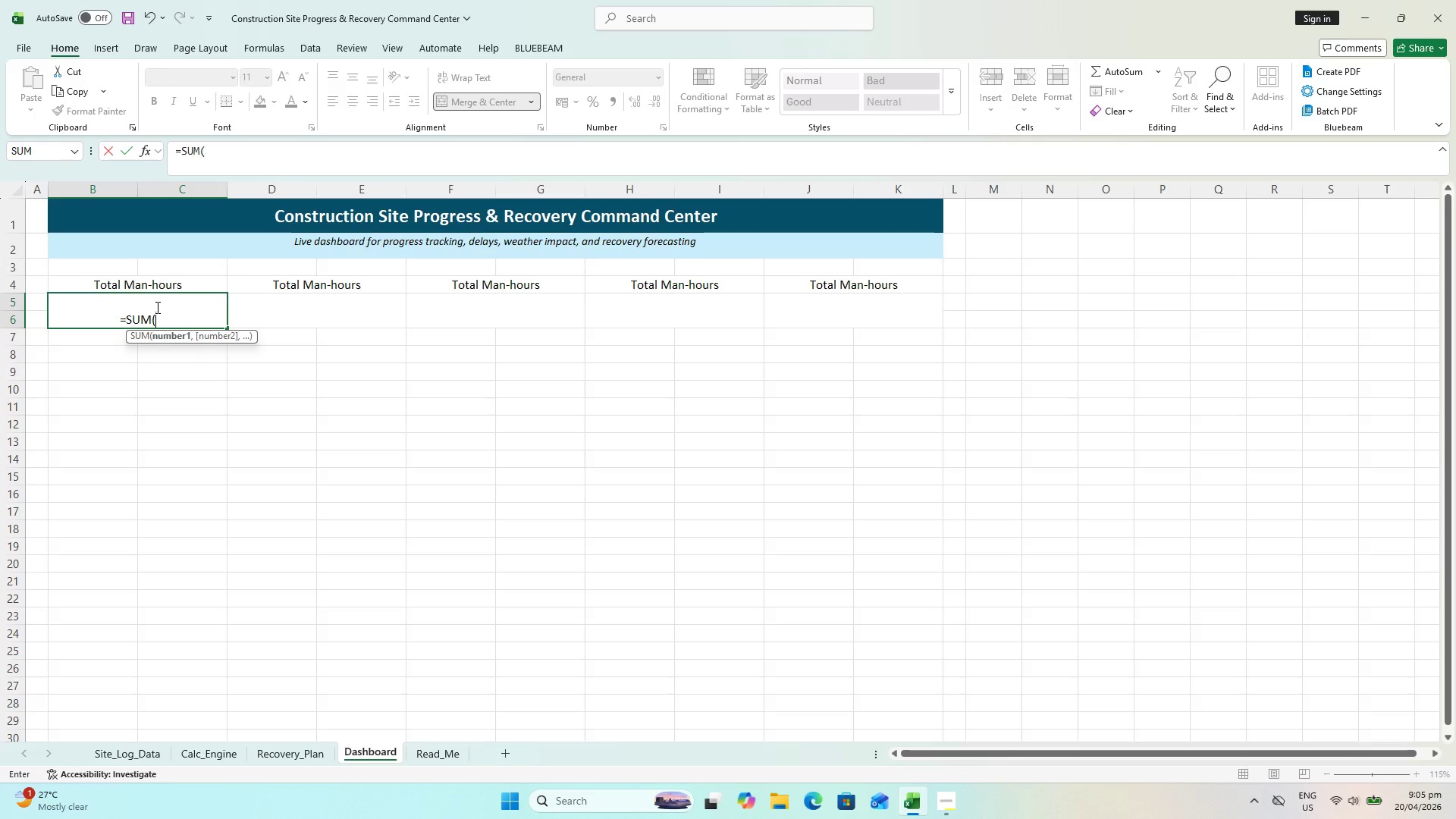 
left_click([143, 746])
 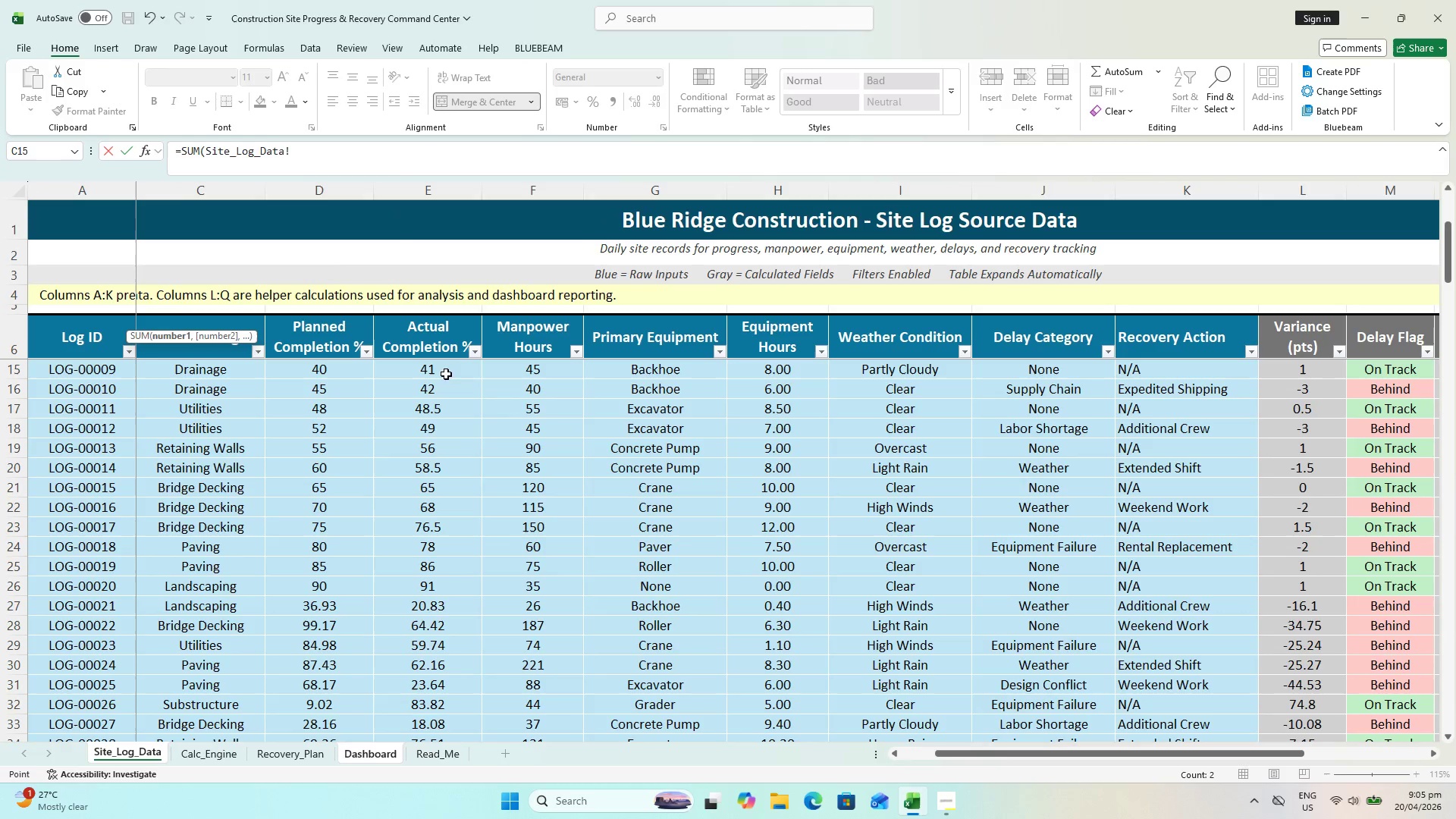 
left_click([544, 366])
 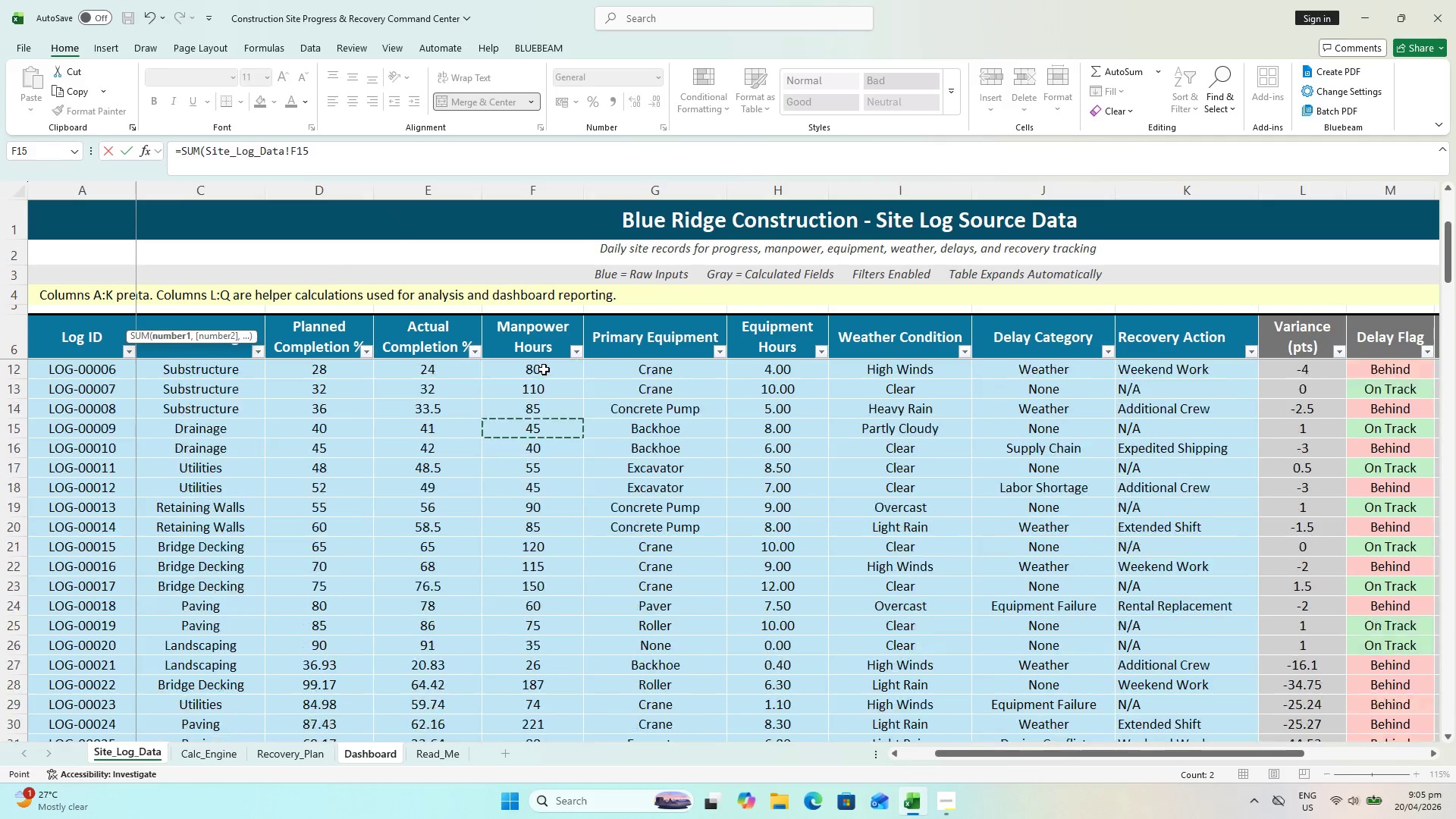 
scroll: coordinate [544, 369], scroll_direction: up, amount: 3.0
 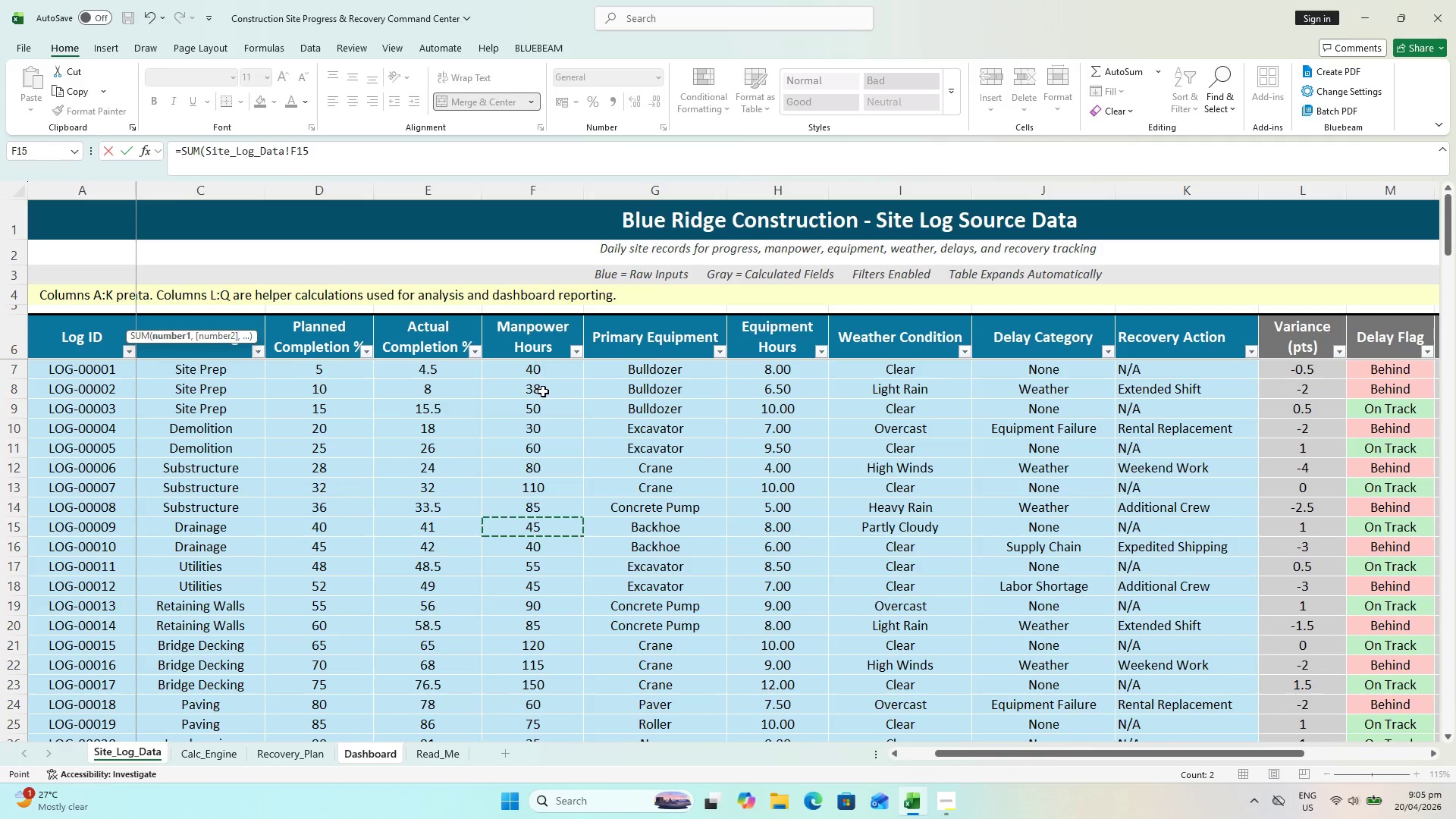 
left_click([543, 374])
 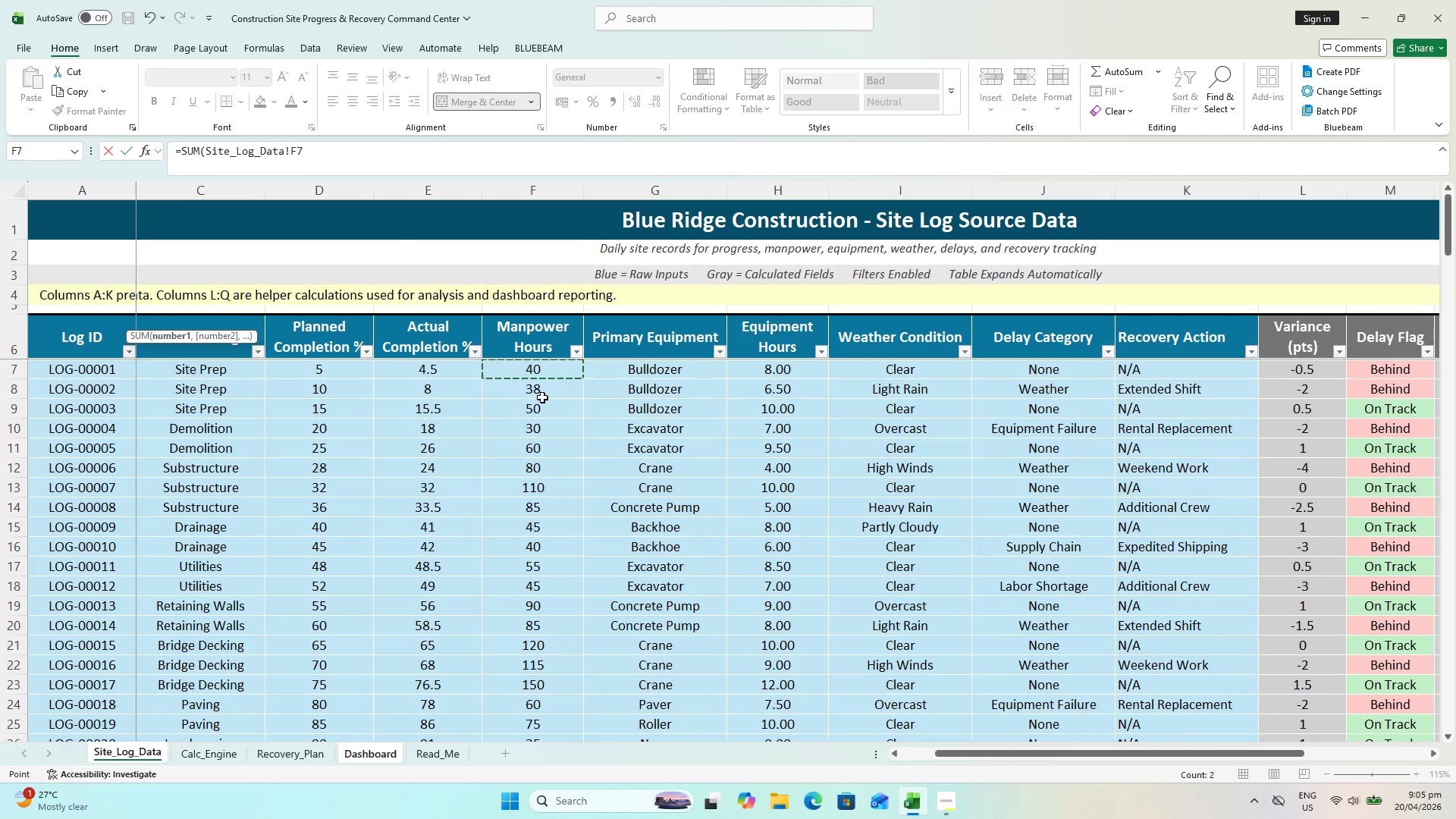 
scroll: coordinate [542, 397], scroll_direction: up, amount: 5.0
 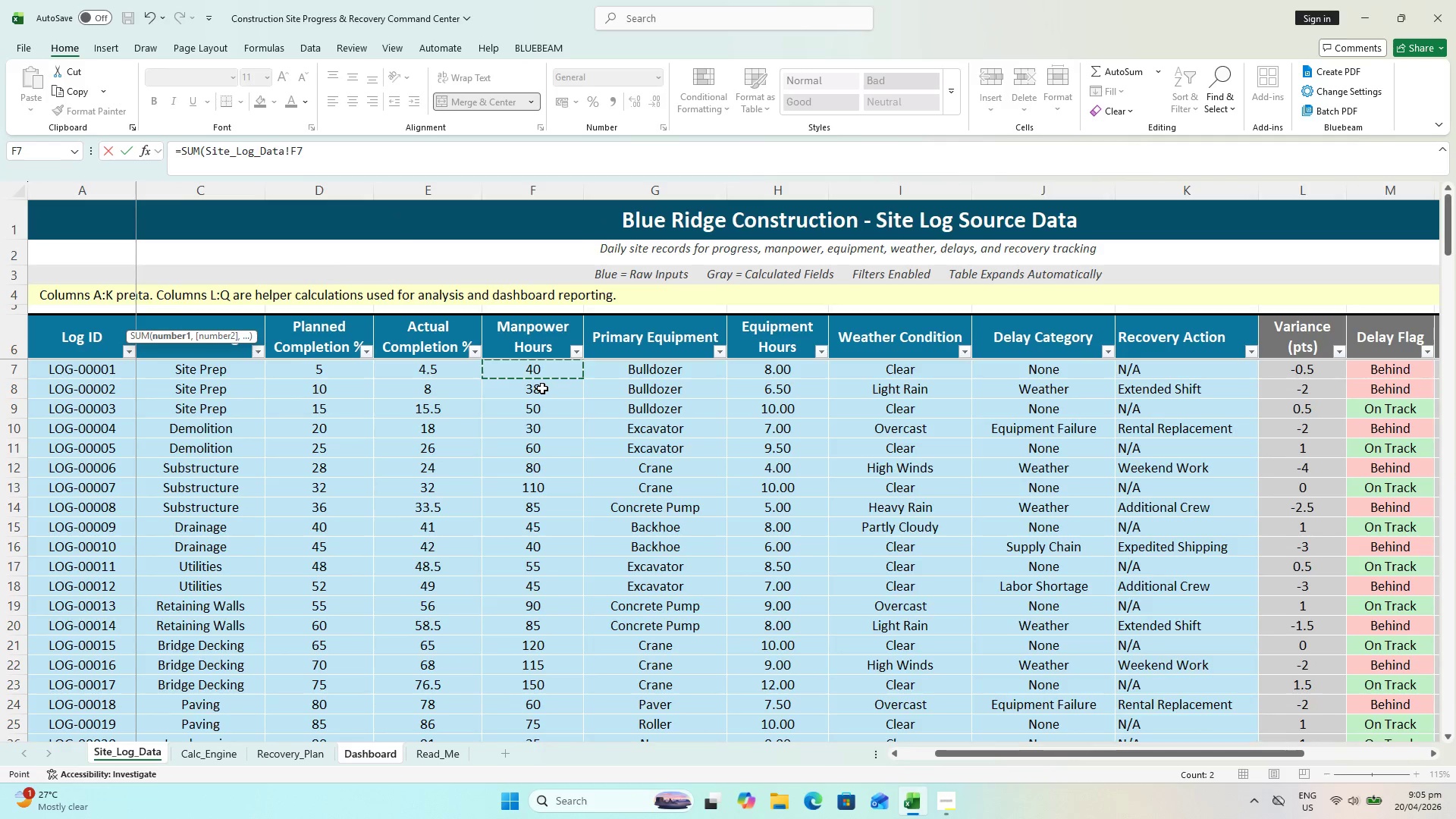 
hold_key(key=ShiftLeft, duration=1.25)
 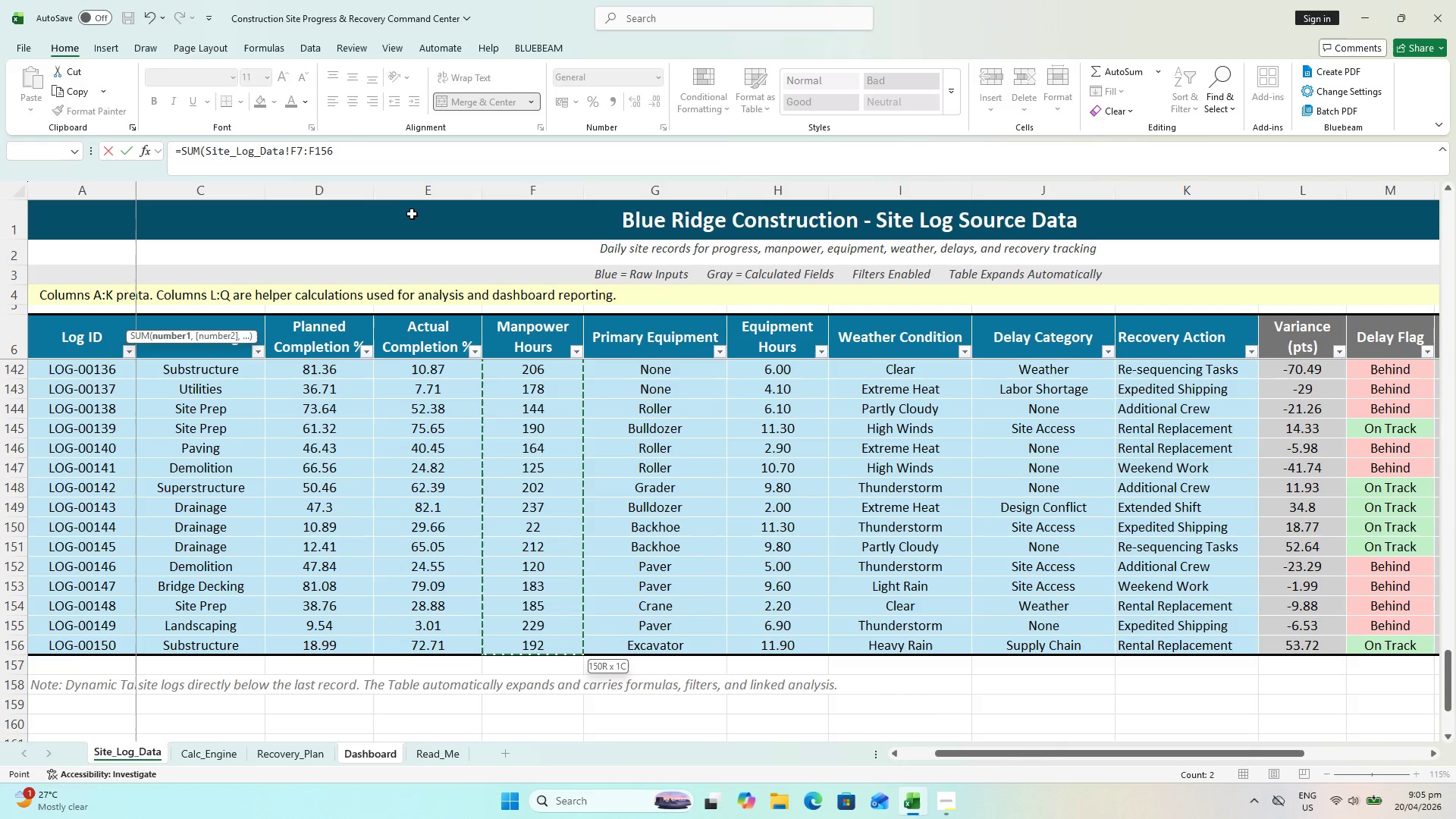 
scroll: coordinate [540, 572], scroll_direction: down, amount: 45.0
 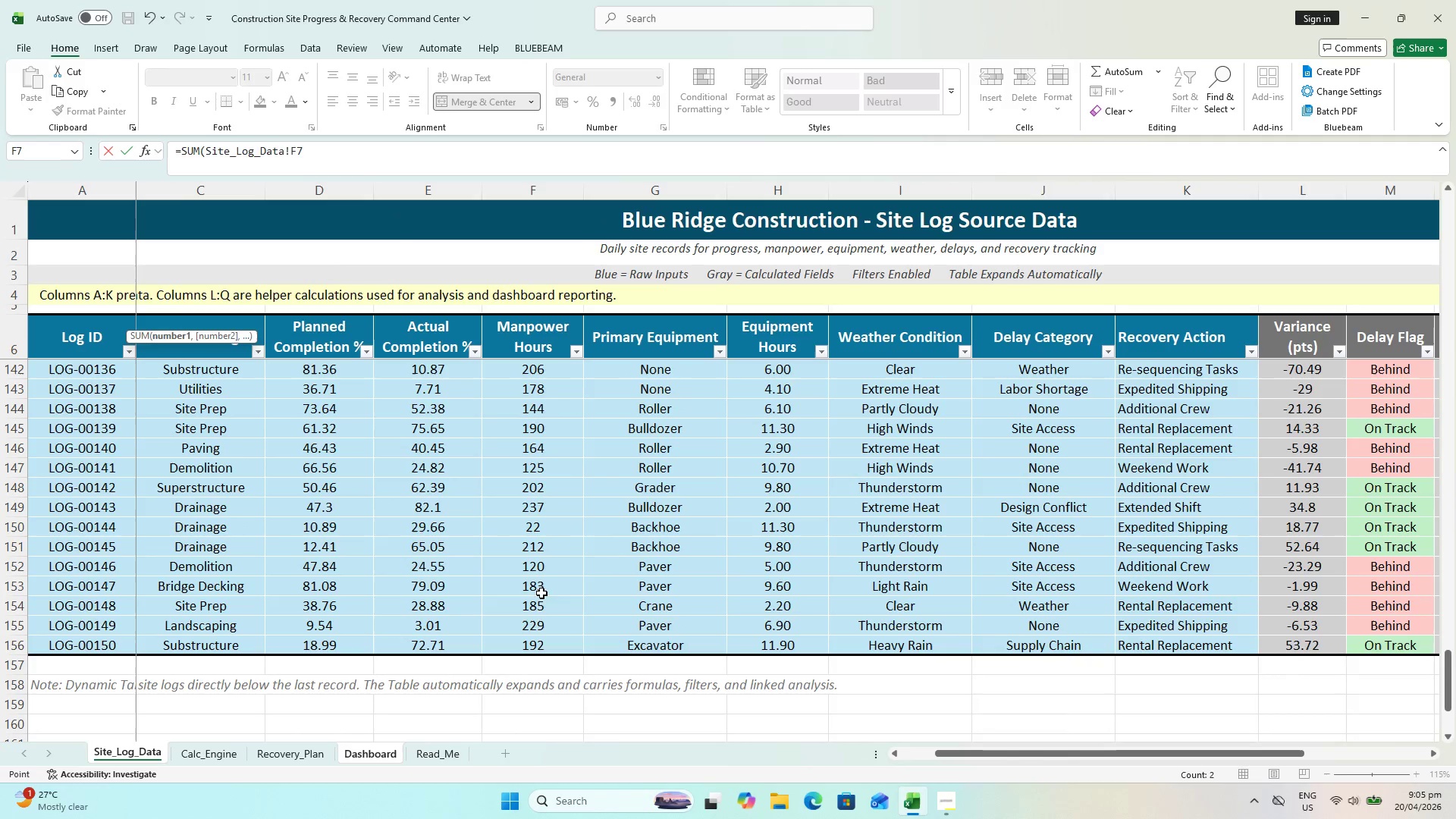 
left_click([555, 649])
 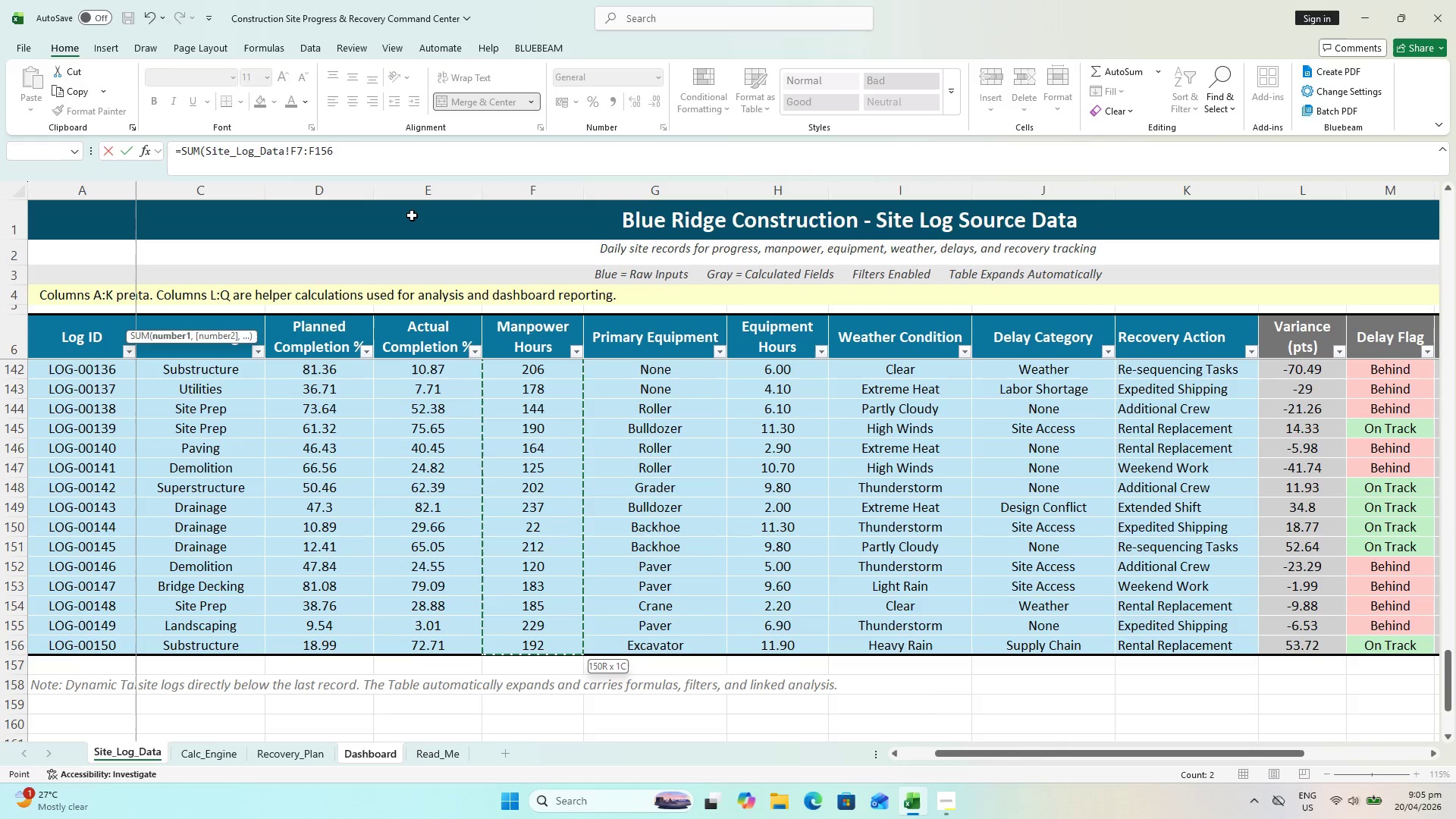 
scroll: coordinate [595, 386], scroll_direction: up, amount: 13.0
 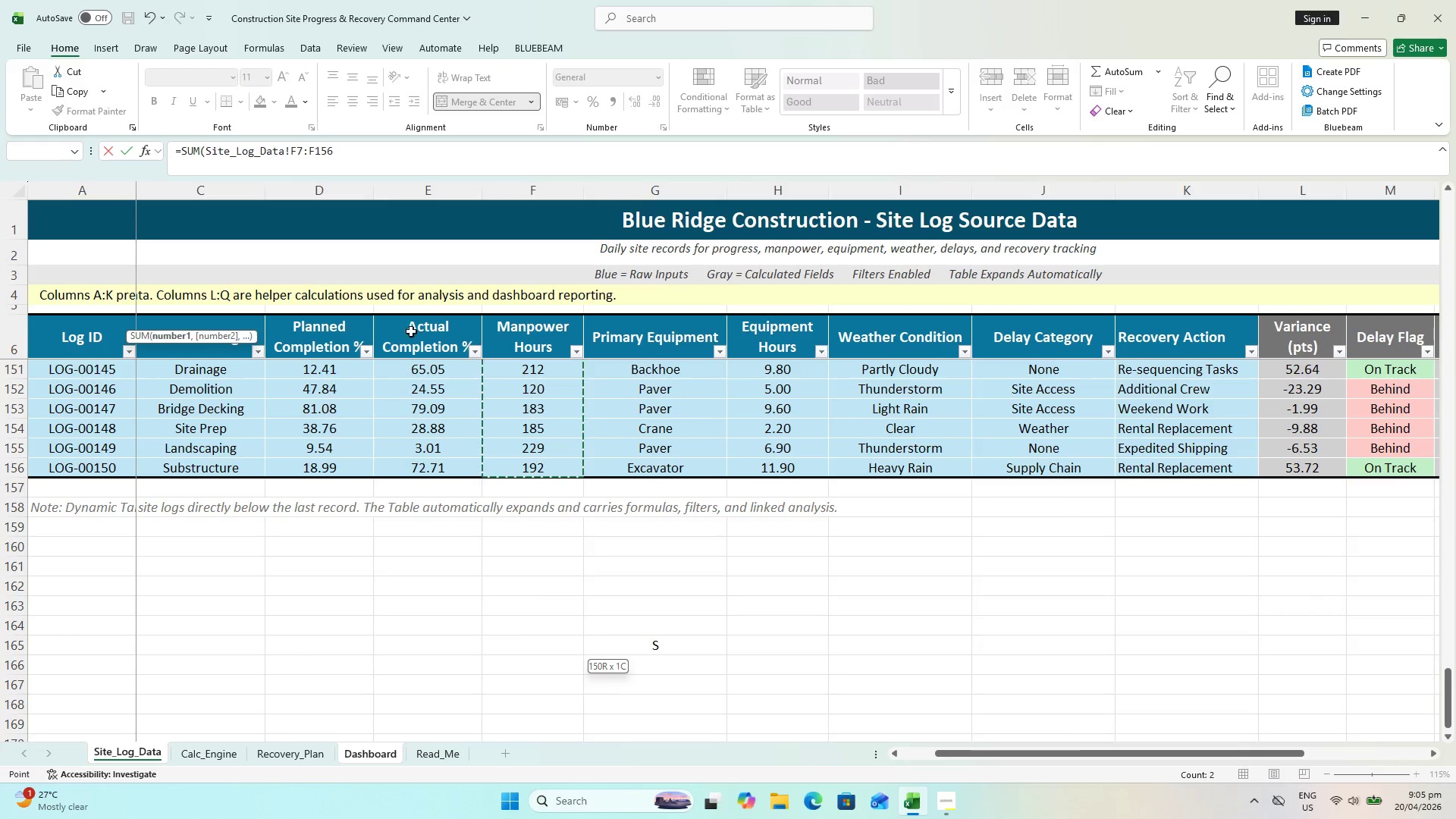 
left_click([384, 159])
 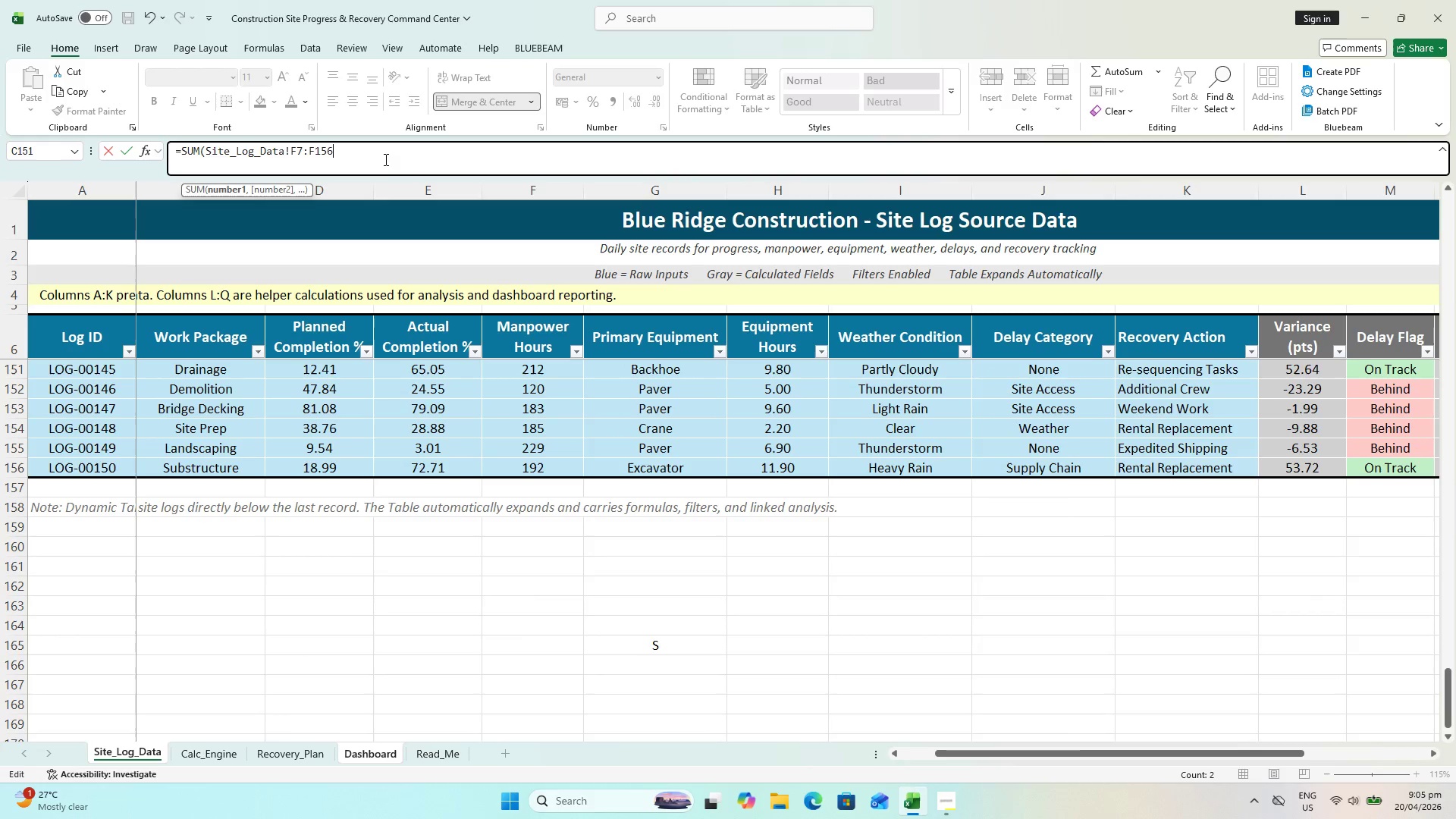 
key(Shift+0)
 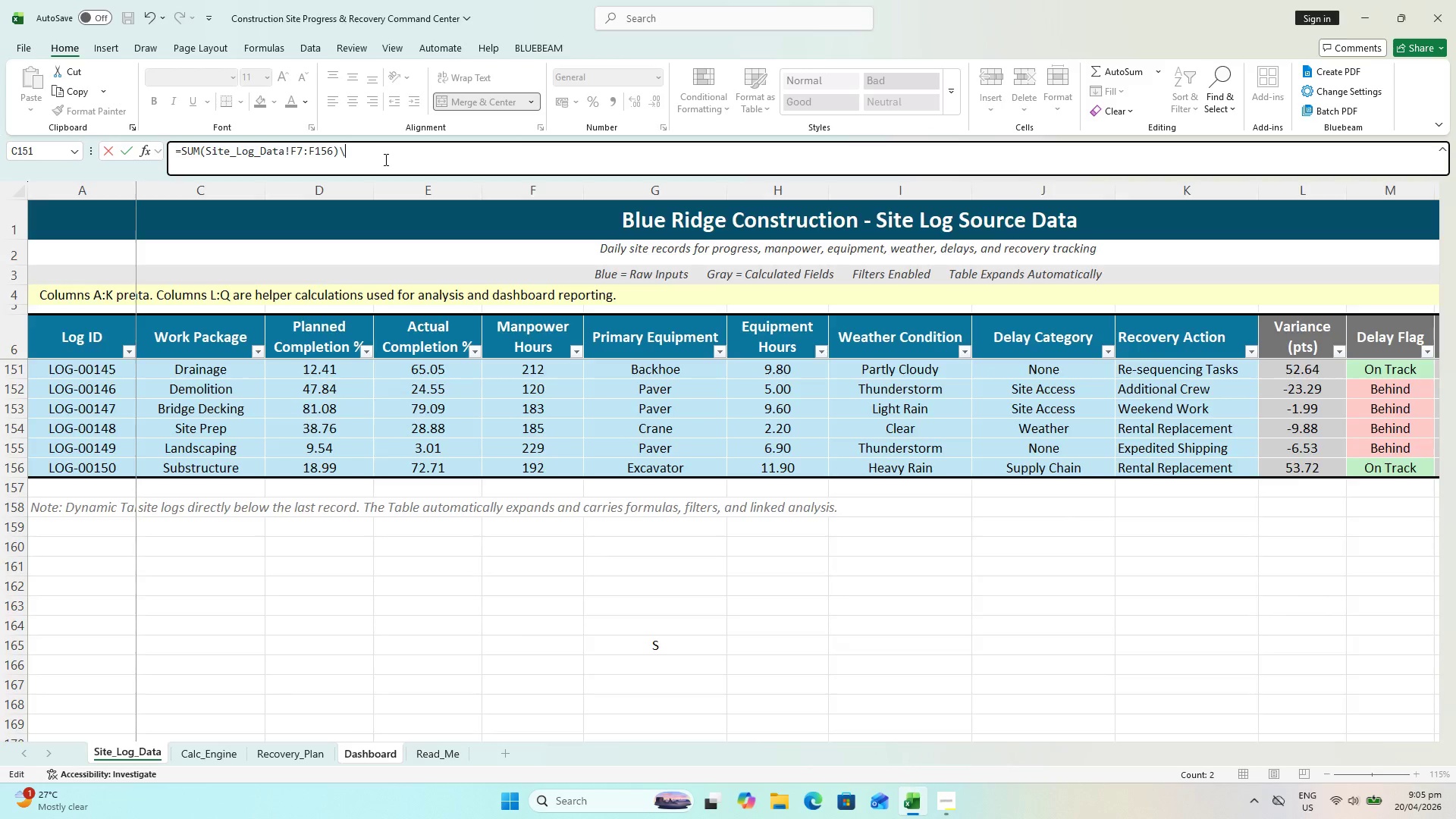 
key(Backslash)
 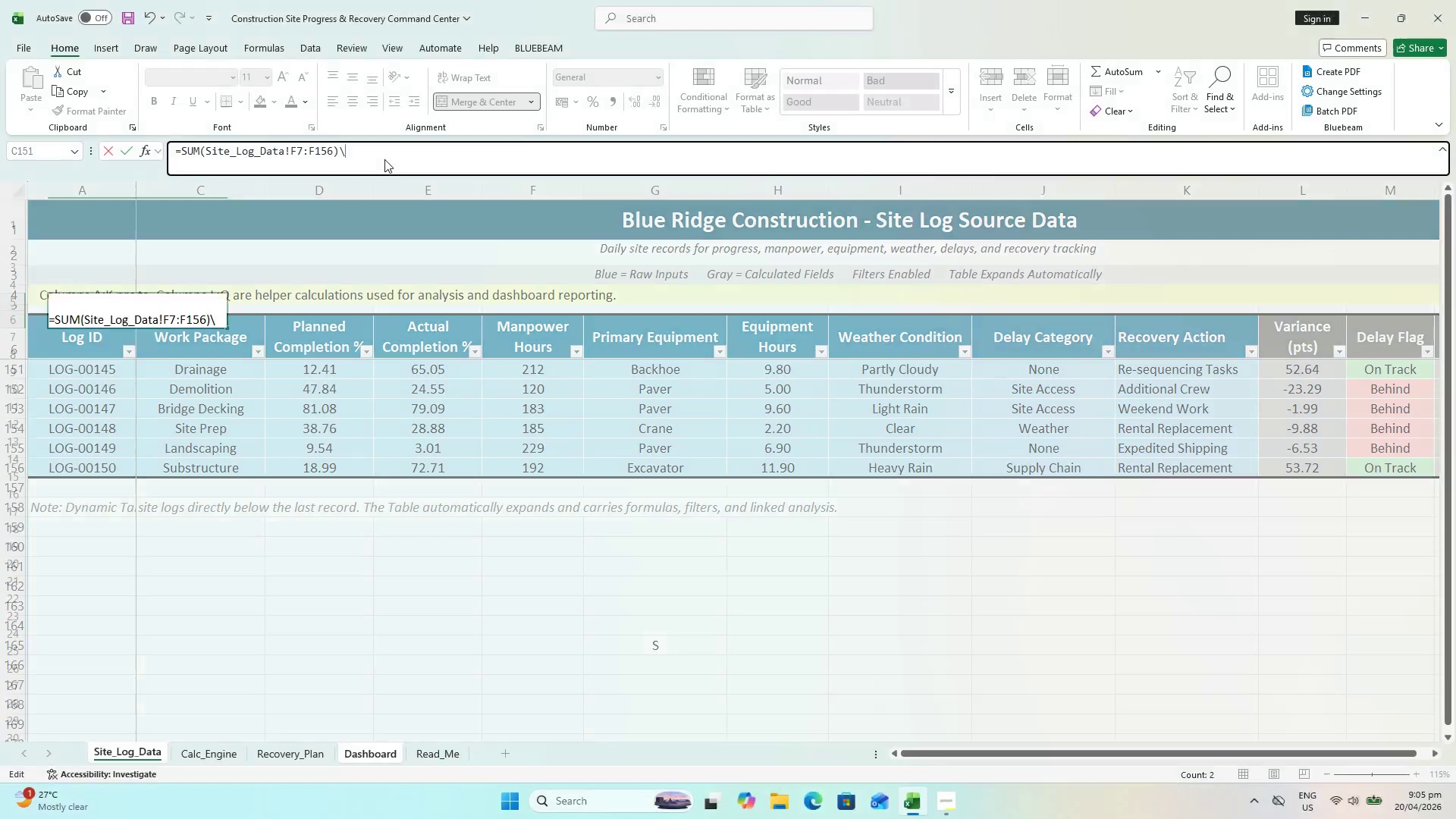 
key(Enter)
 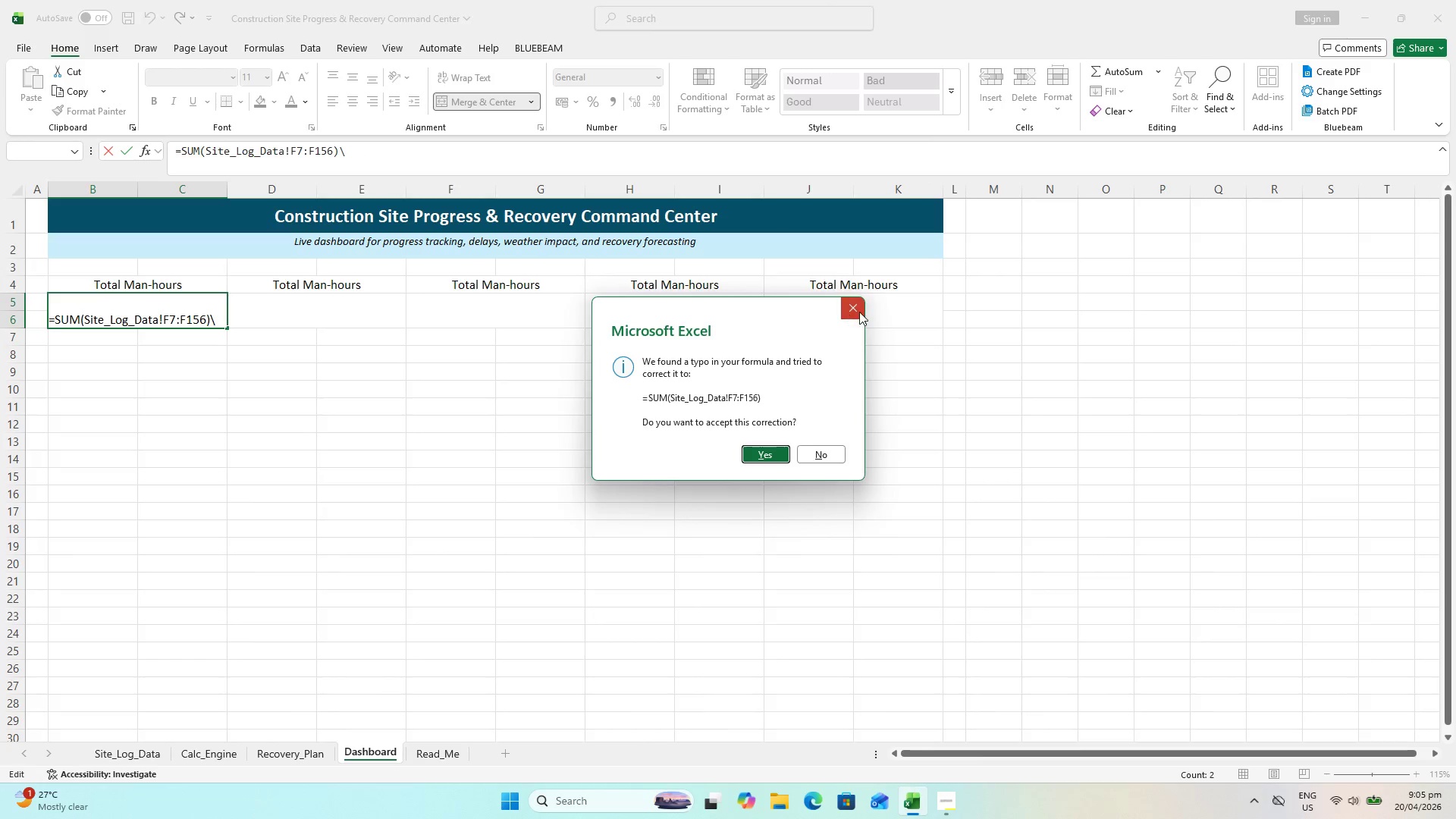 
wait(5.86)
 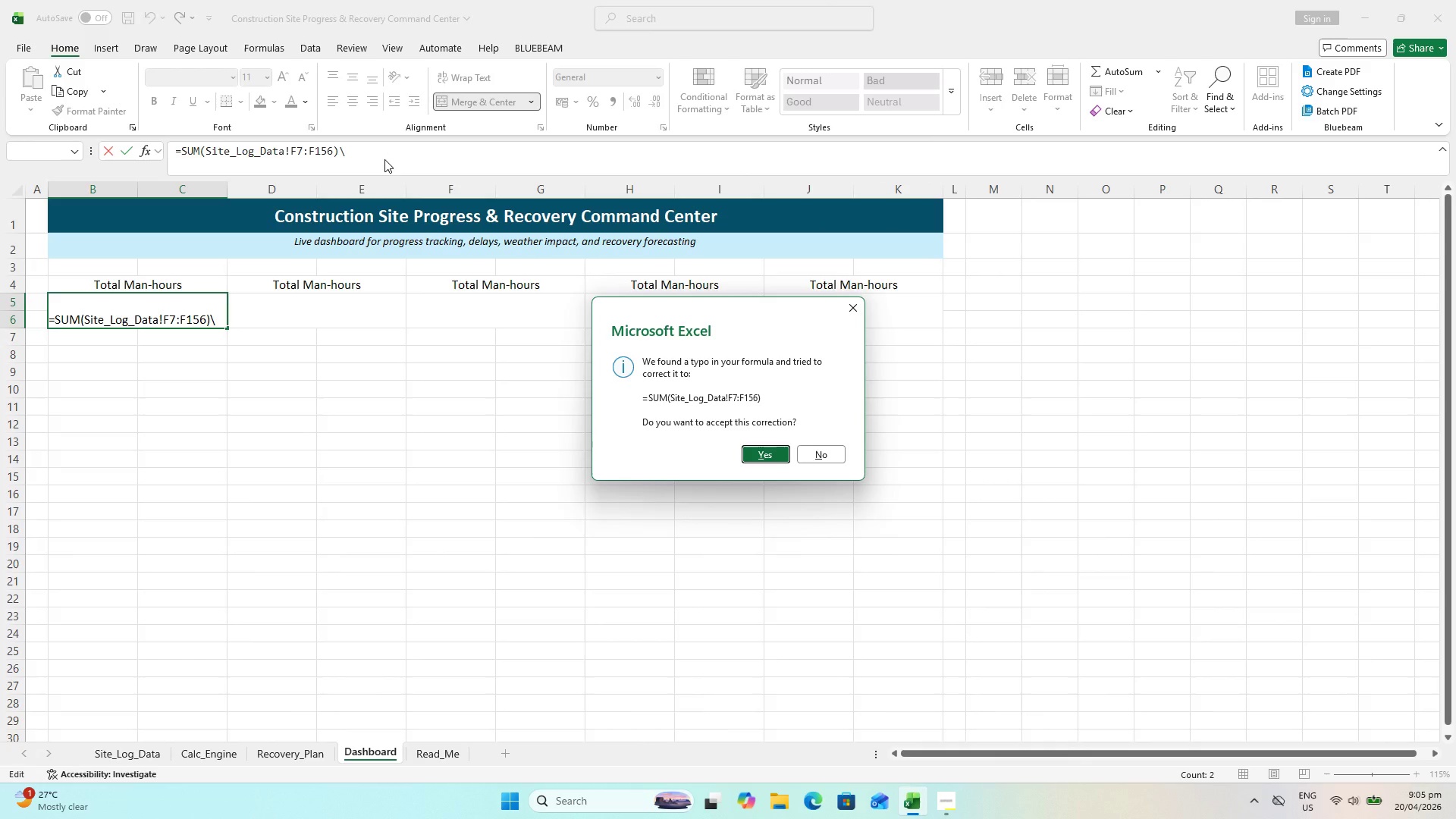 
left_click([843, 281])
 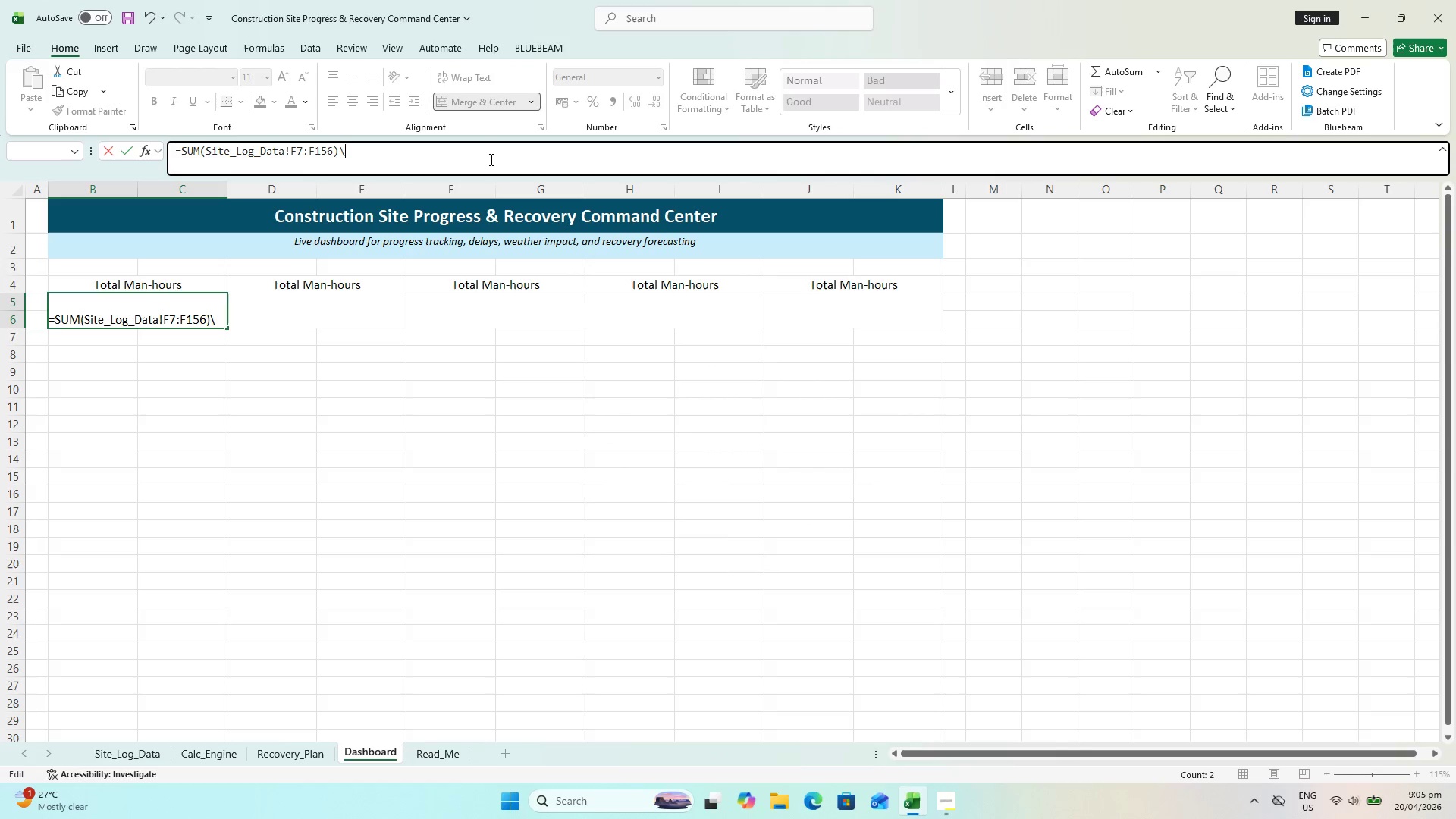 
key(Backspace)
 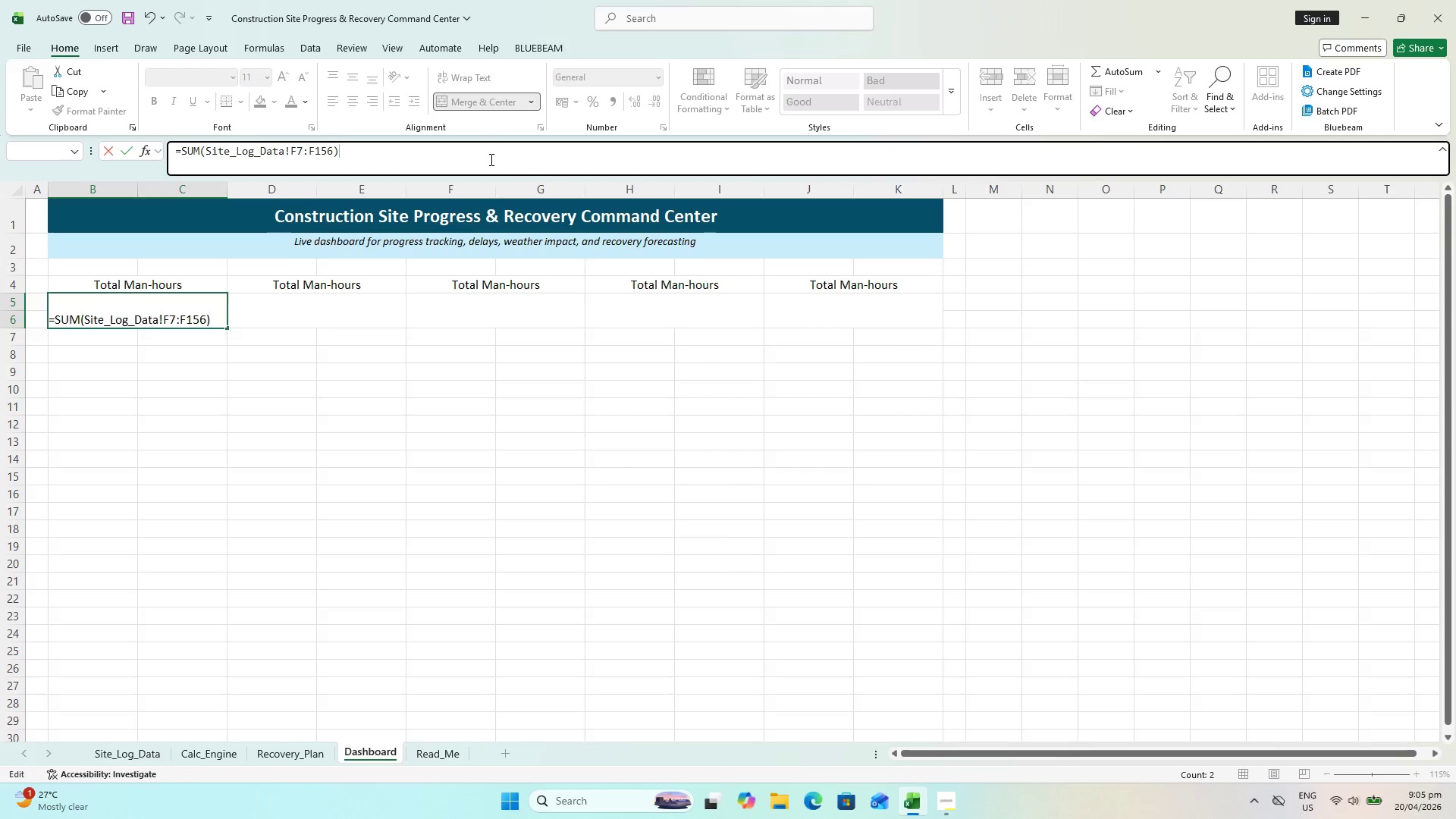 
key(Enter)
 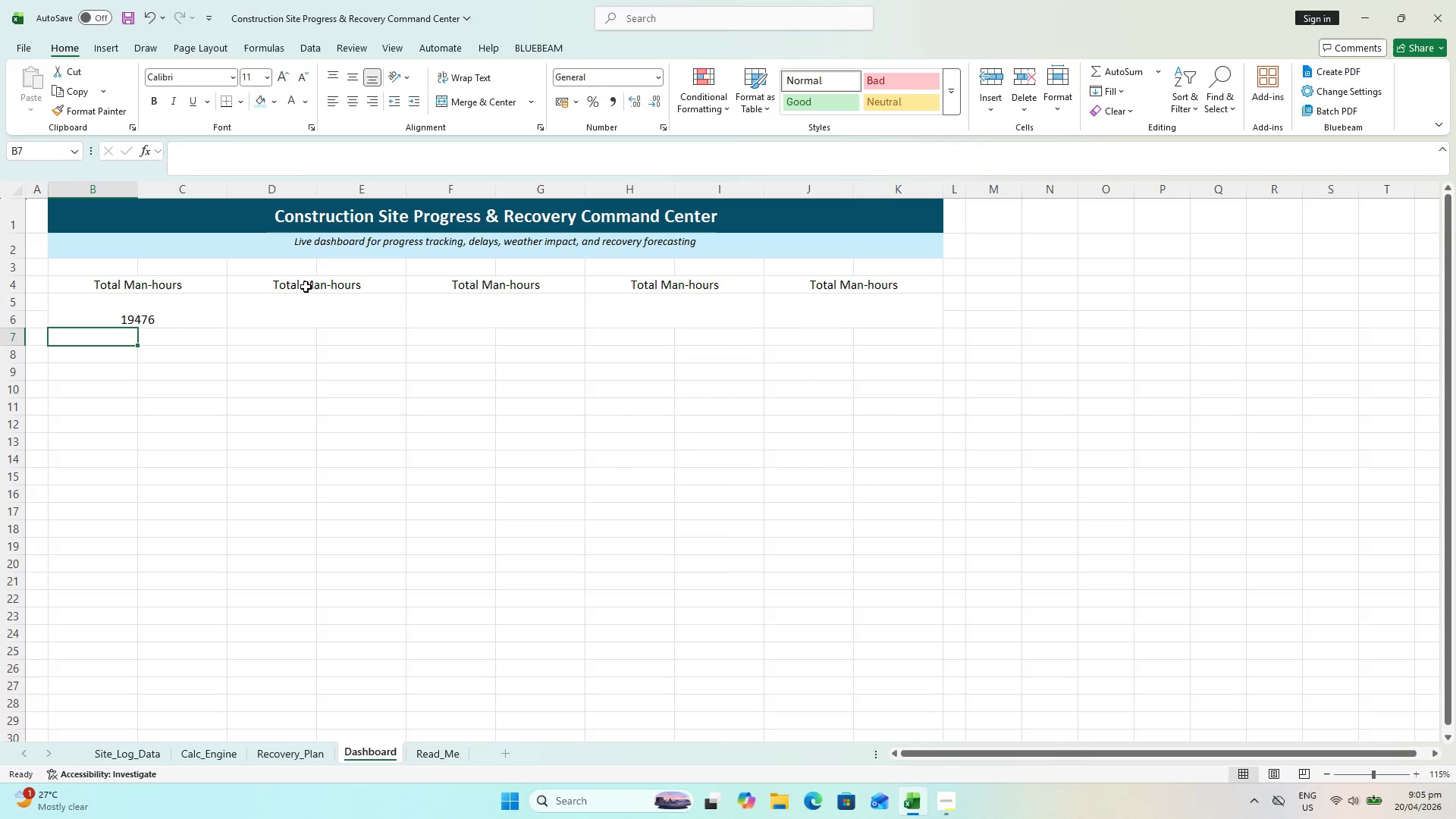 
left_click([142, 297])
 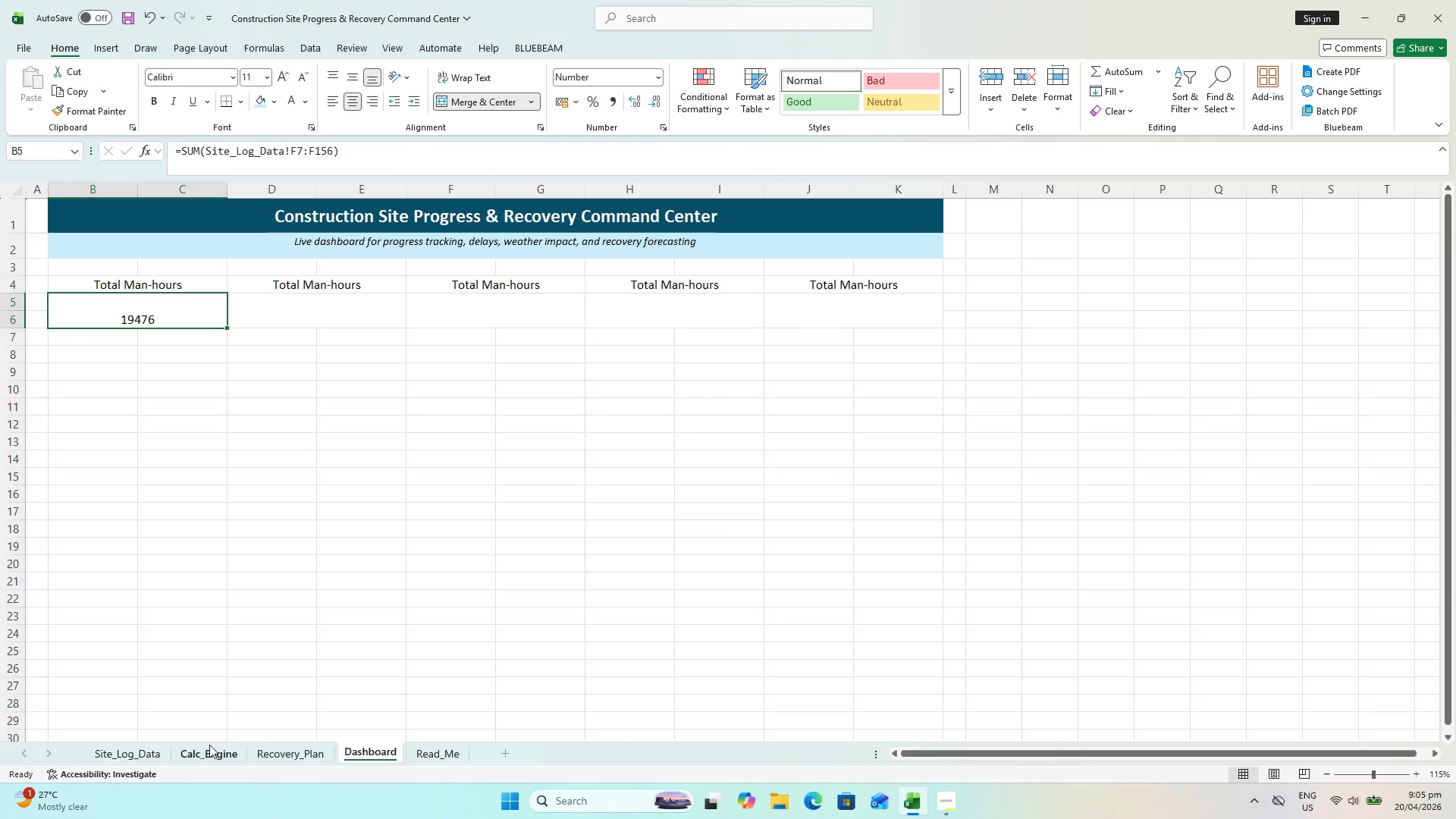 
left_click([149, 761])
 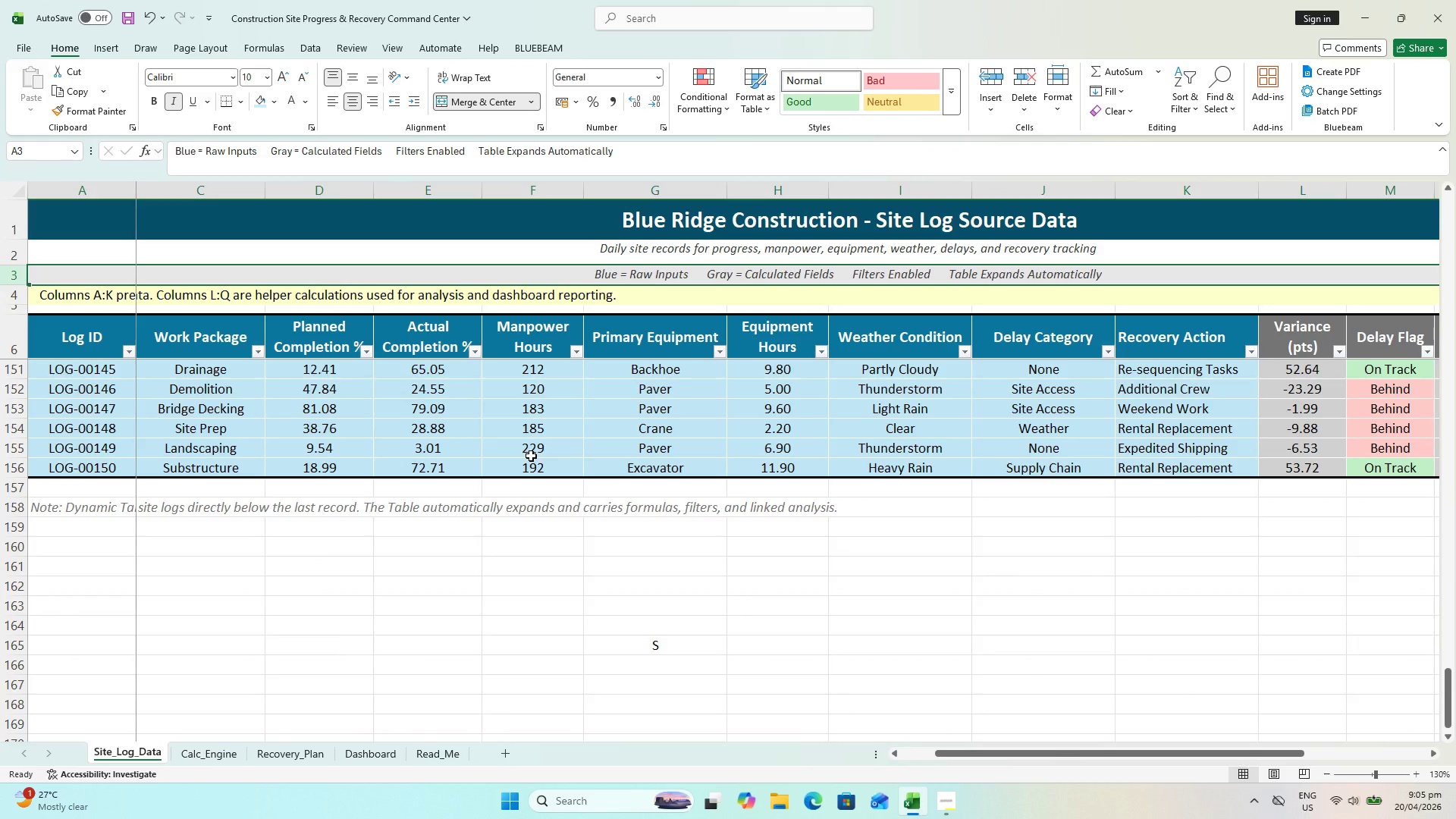 
wait(9.51)
 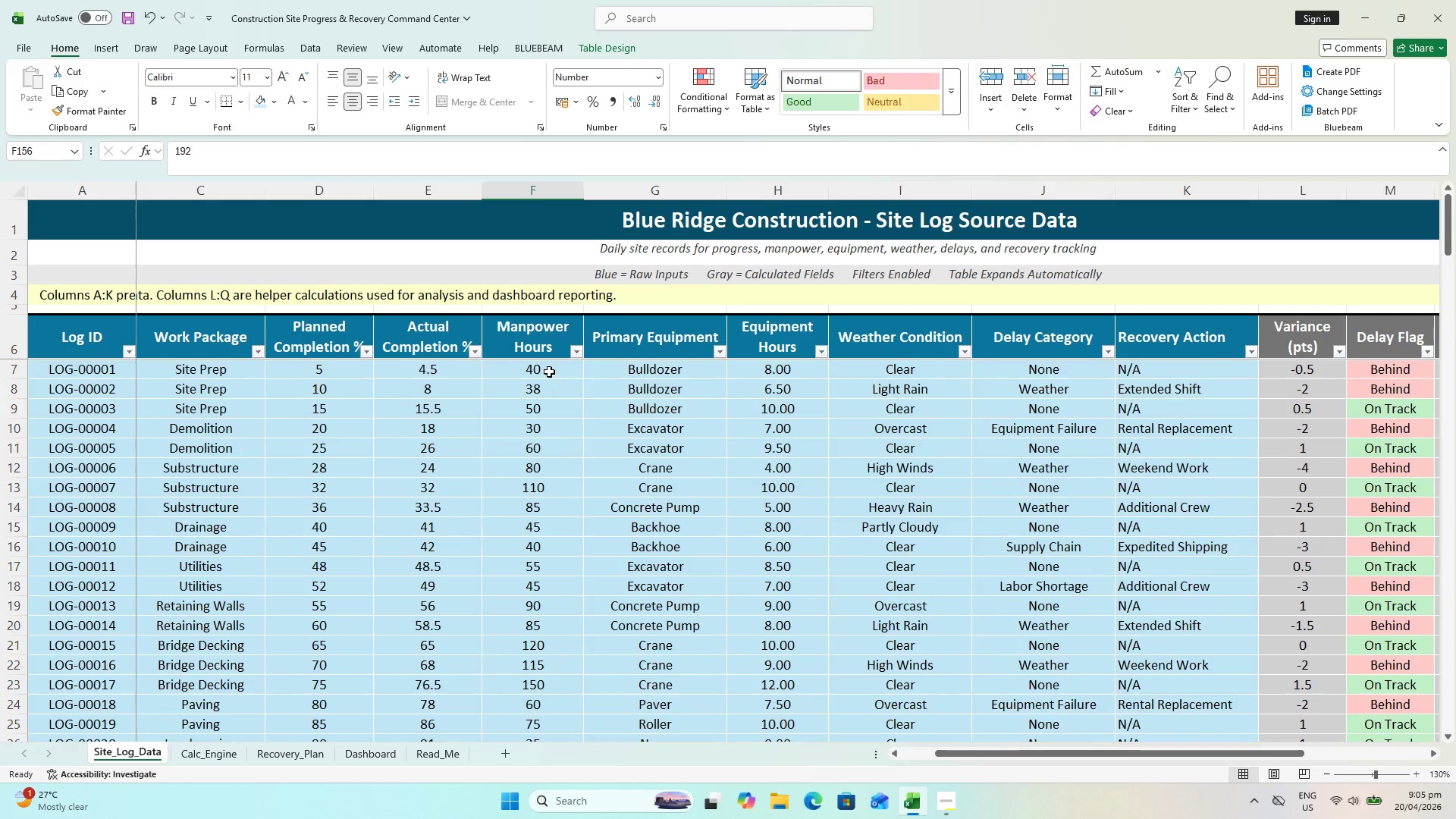 
hold_key(key=ShiftLeft, duration=0.66)
 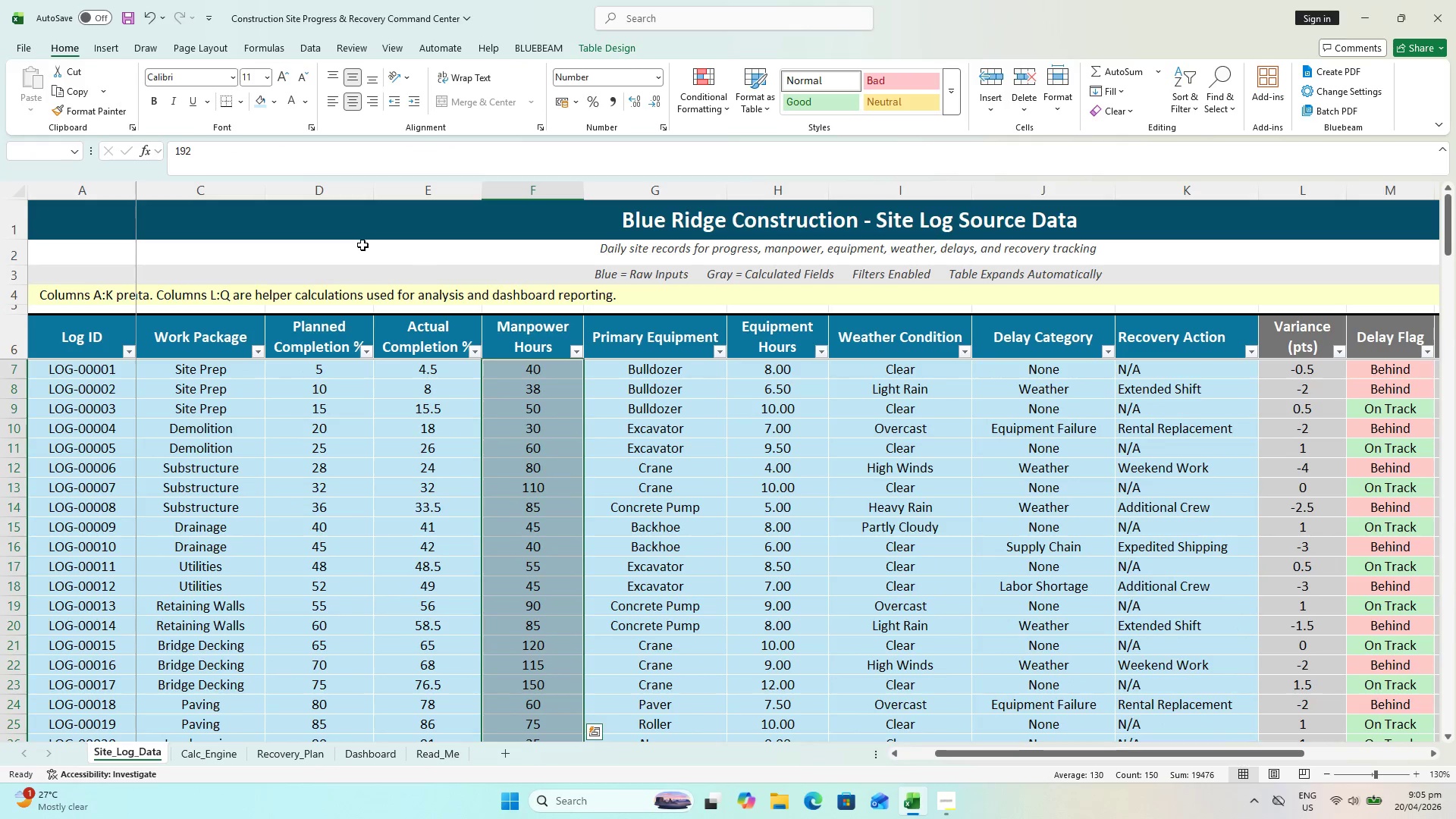 
scroll: coordinate [550, 381], scroll_direction: up, amount: 63.0
 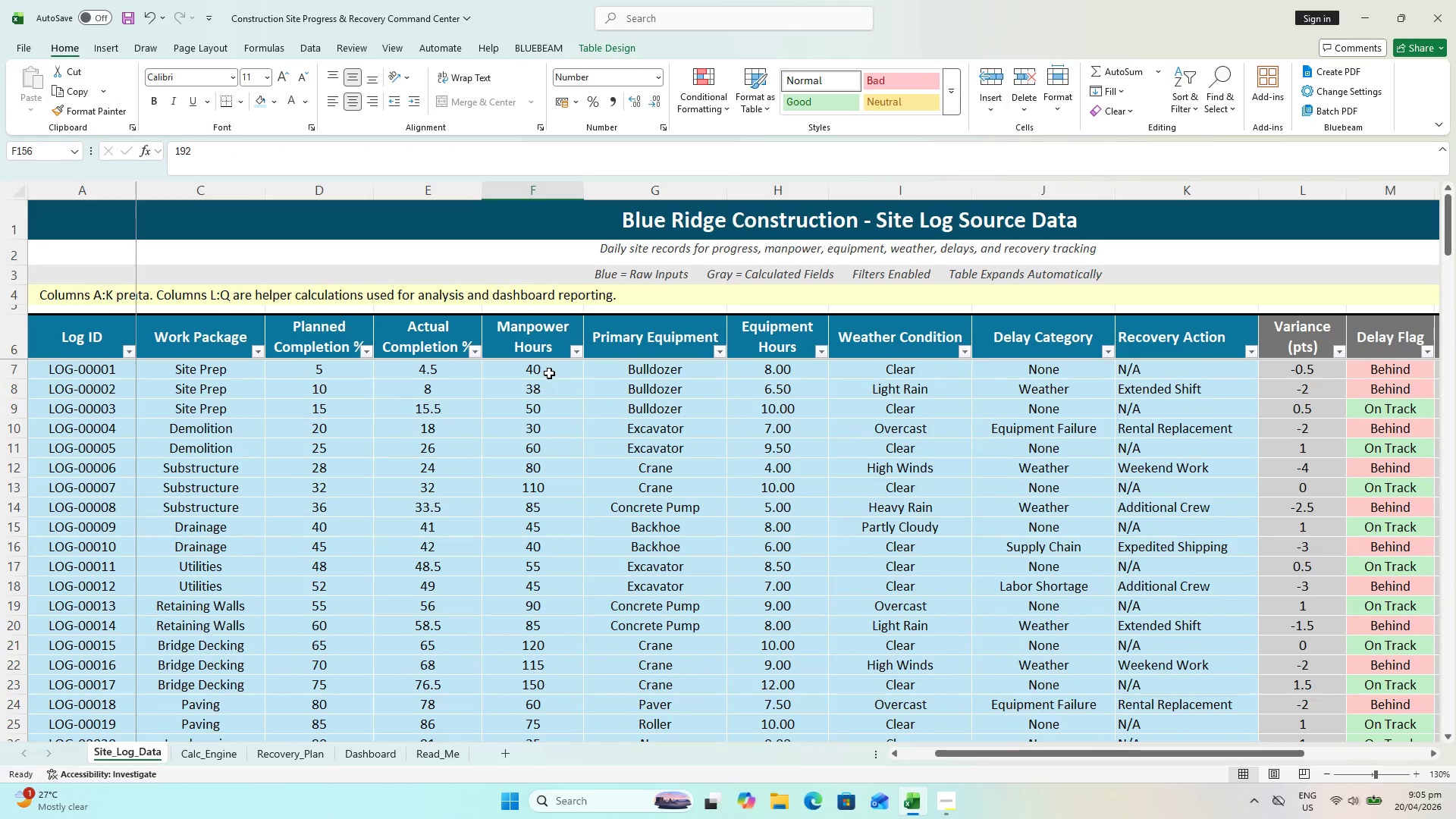 
left_click([549, 372])
 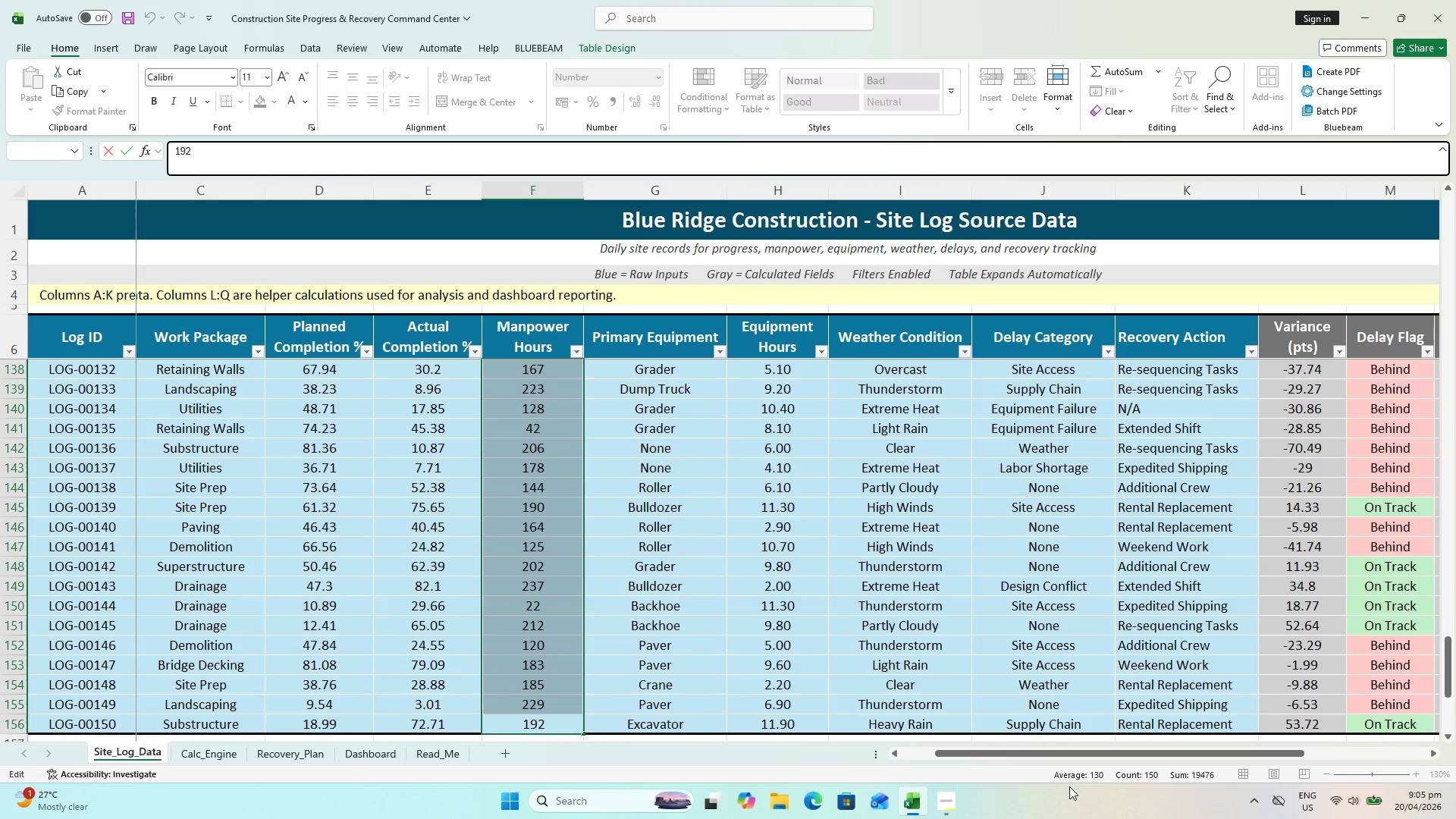 
left_click([434, 758])
 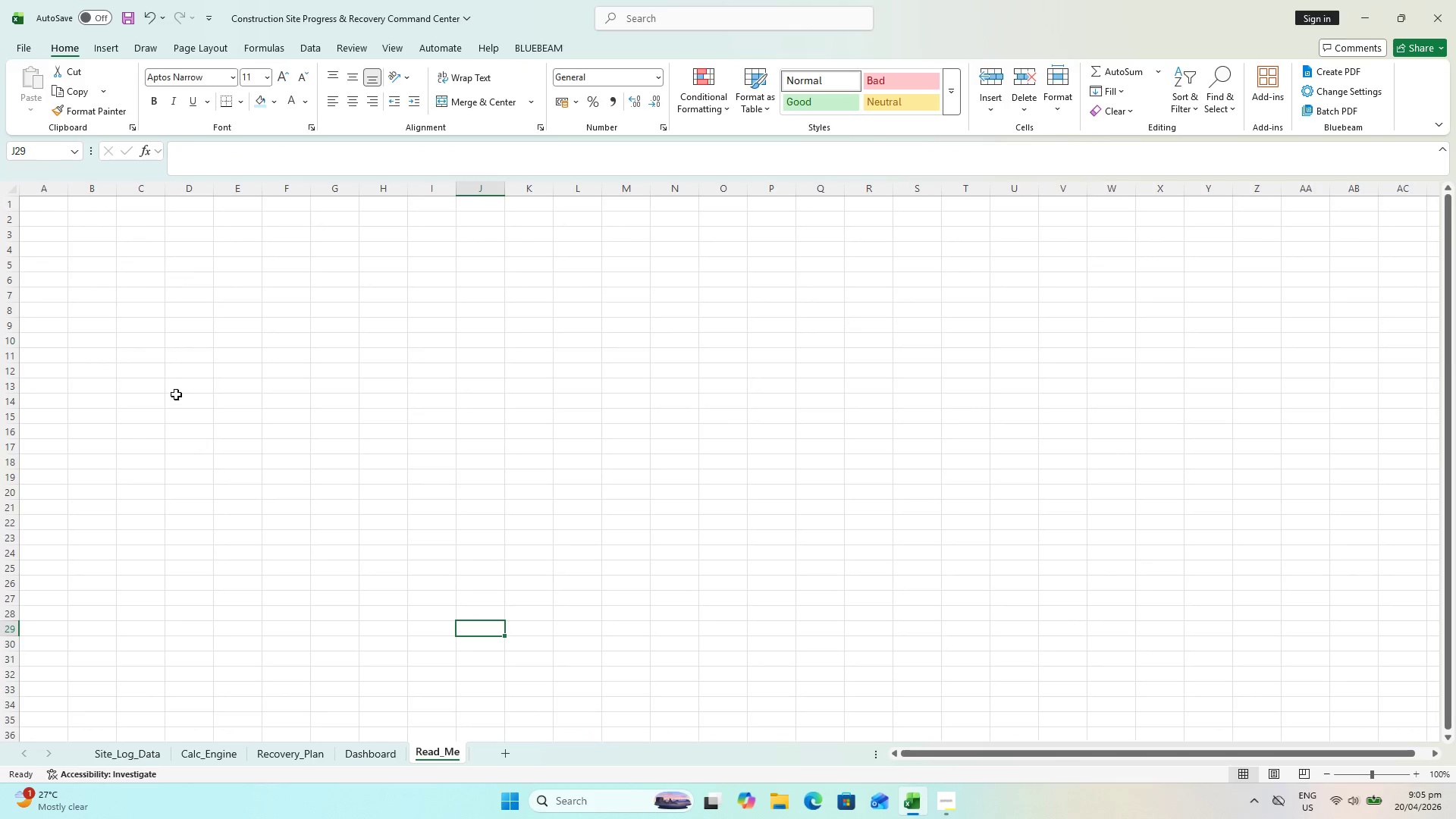 
scroll: coordinate [218, 451], scroll_direction: up, amount: 12.0
 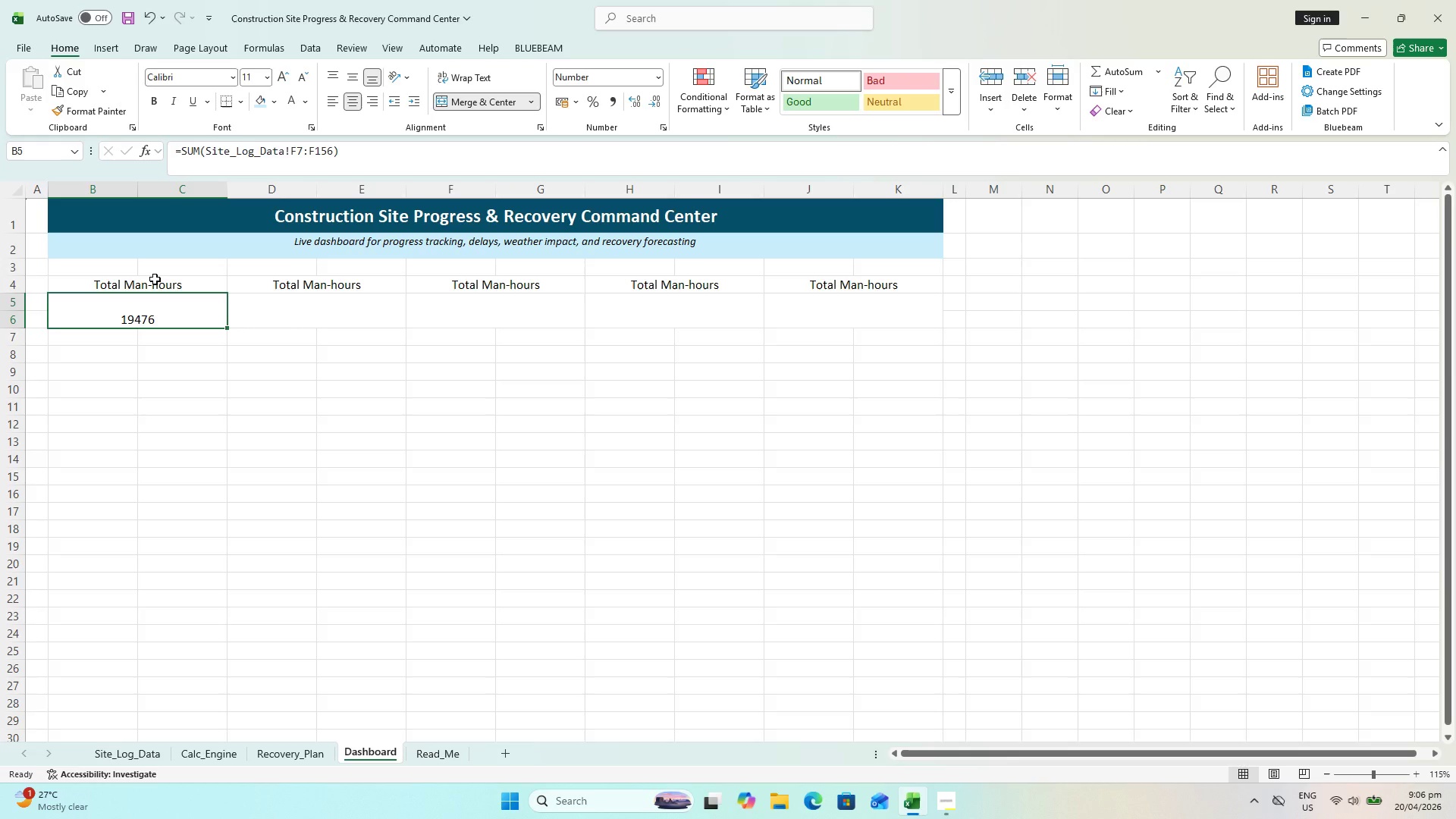 
wait(18.03)
 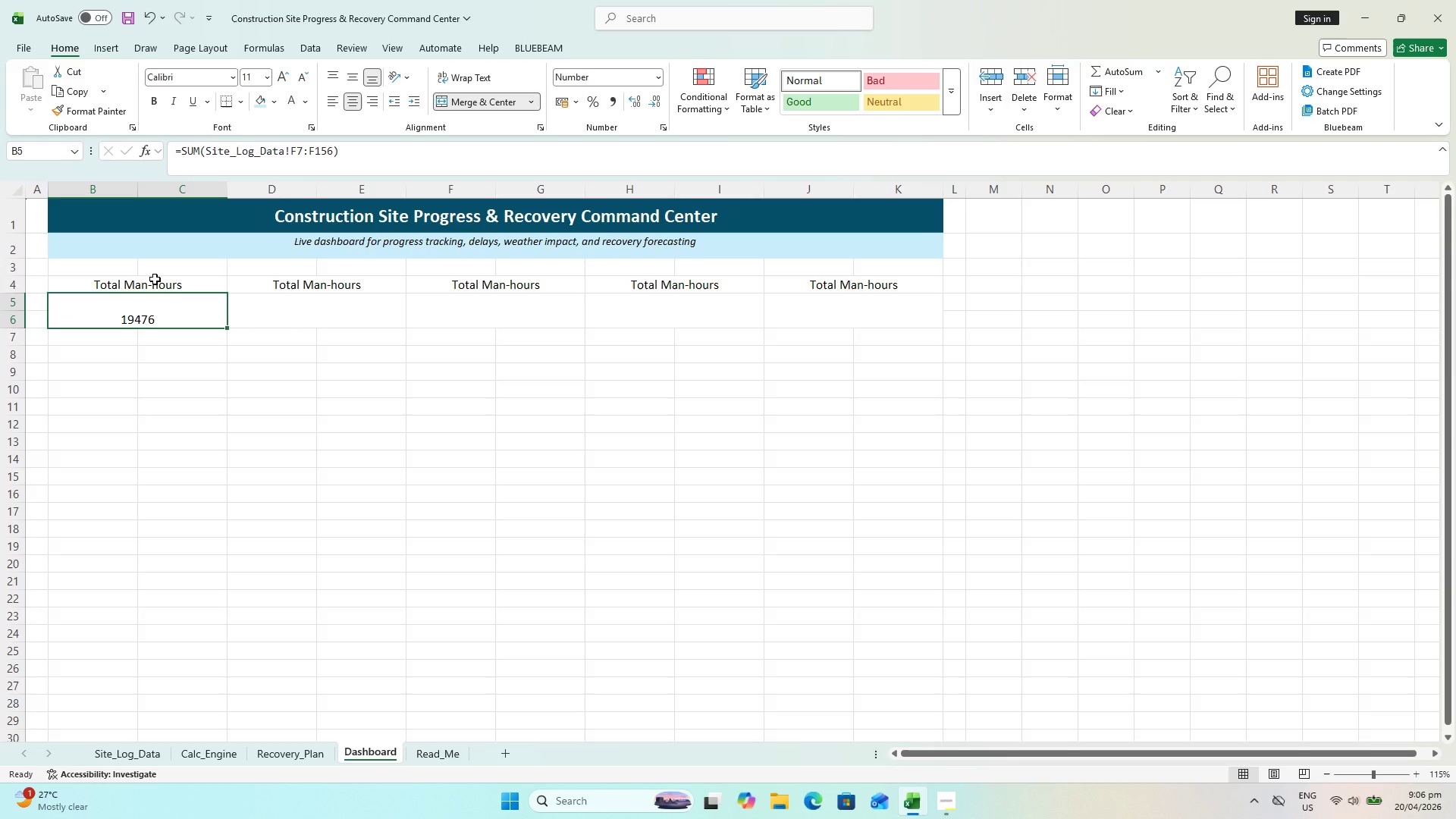 
left_click([171, 283])
 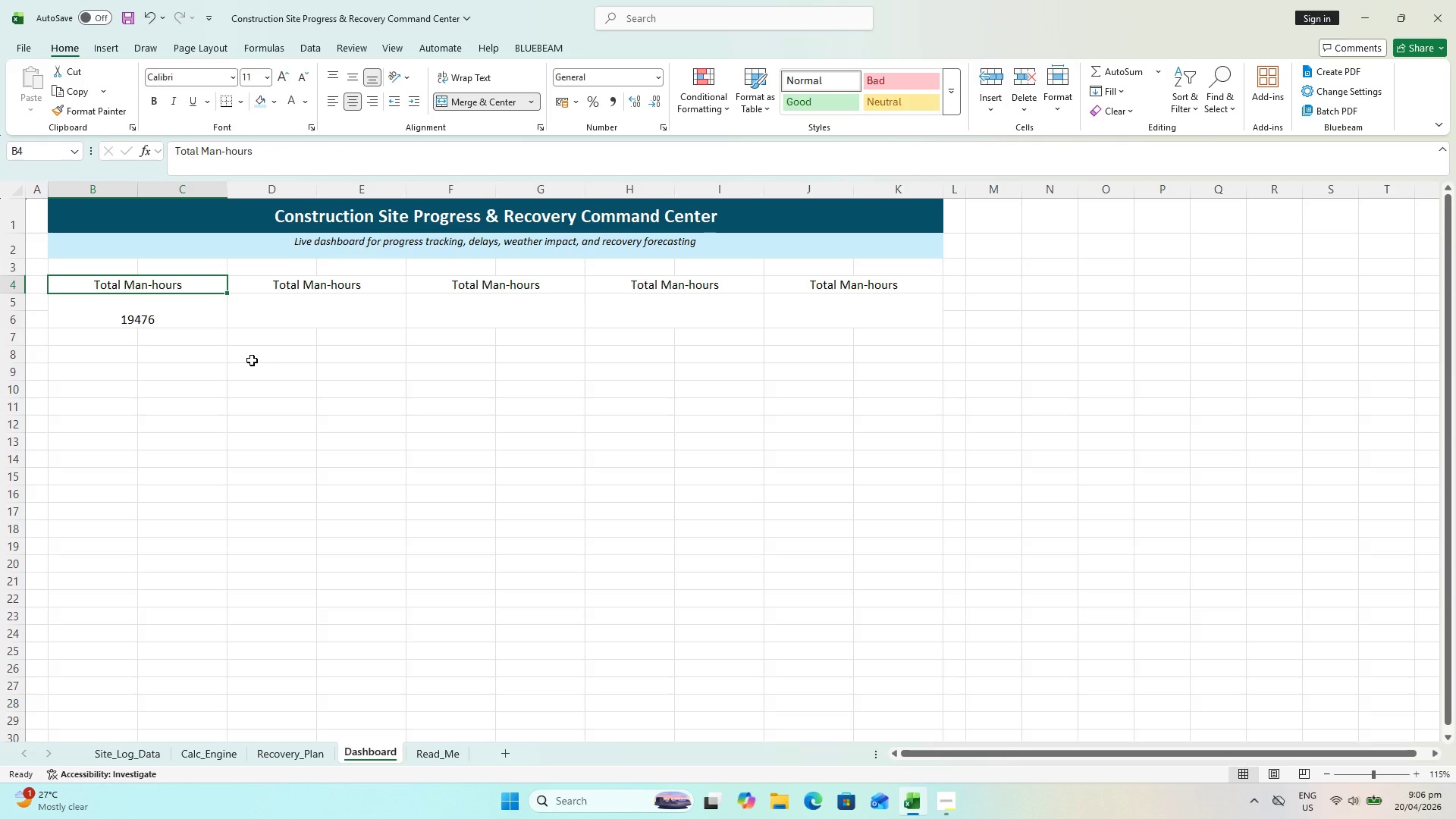 
wait(5.98)
 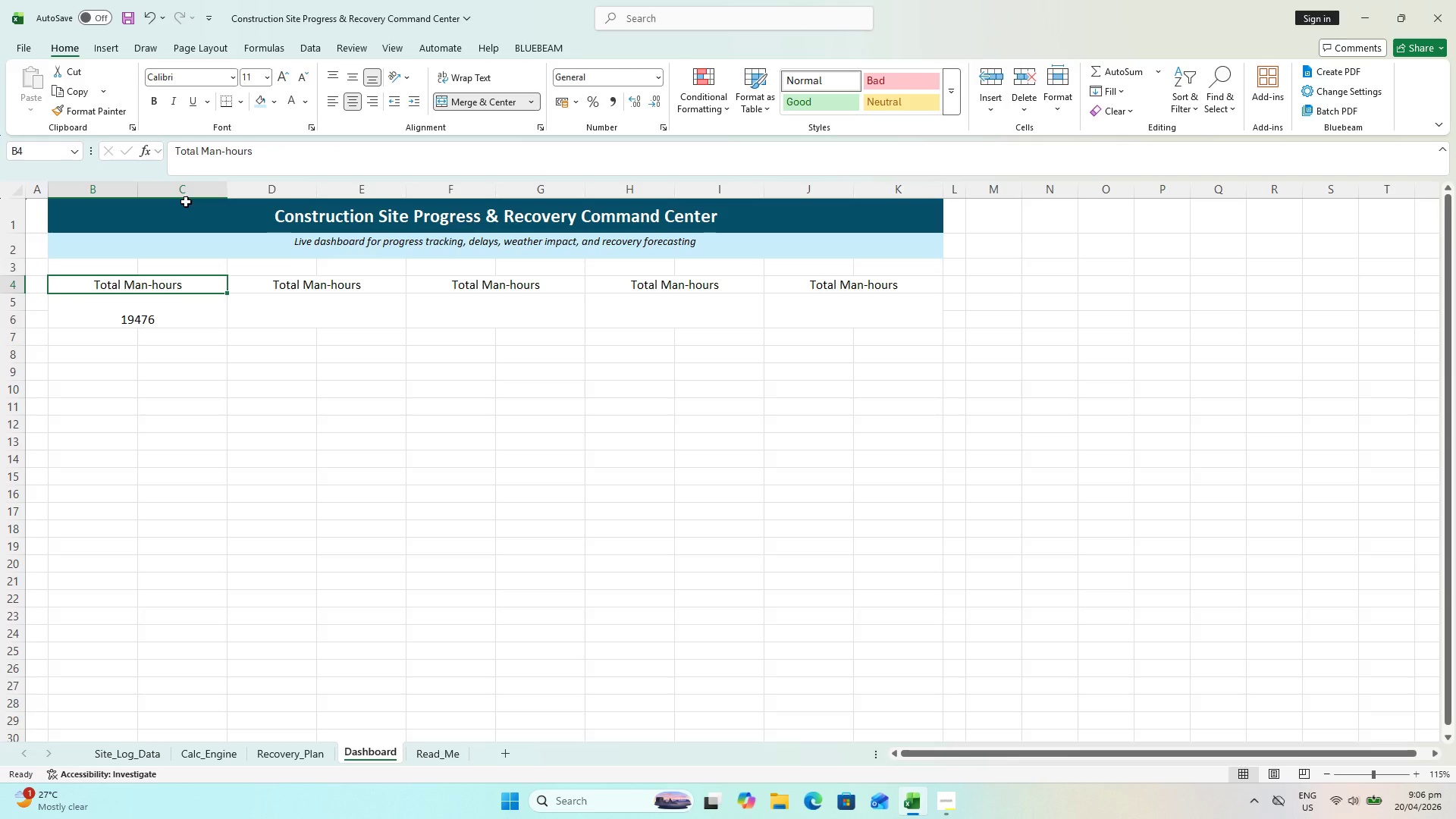 
key(Control+ControlLeft)
 